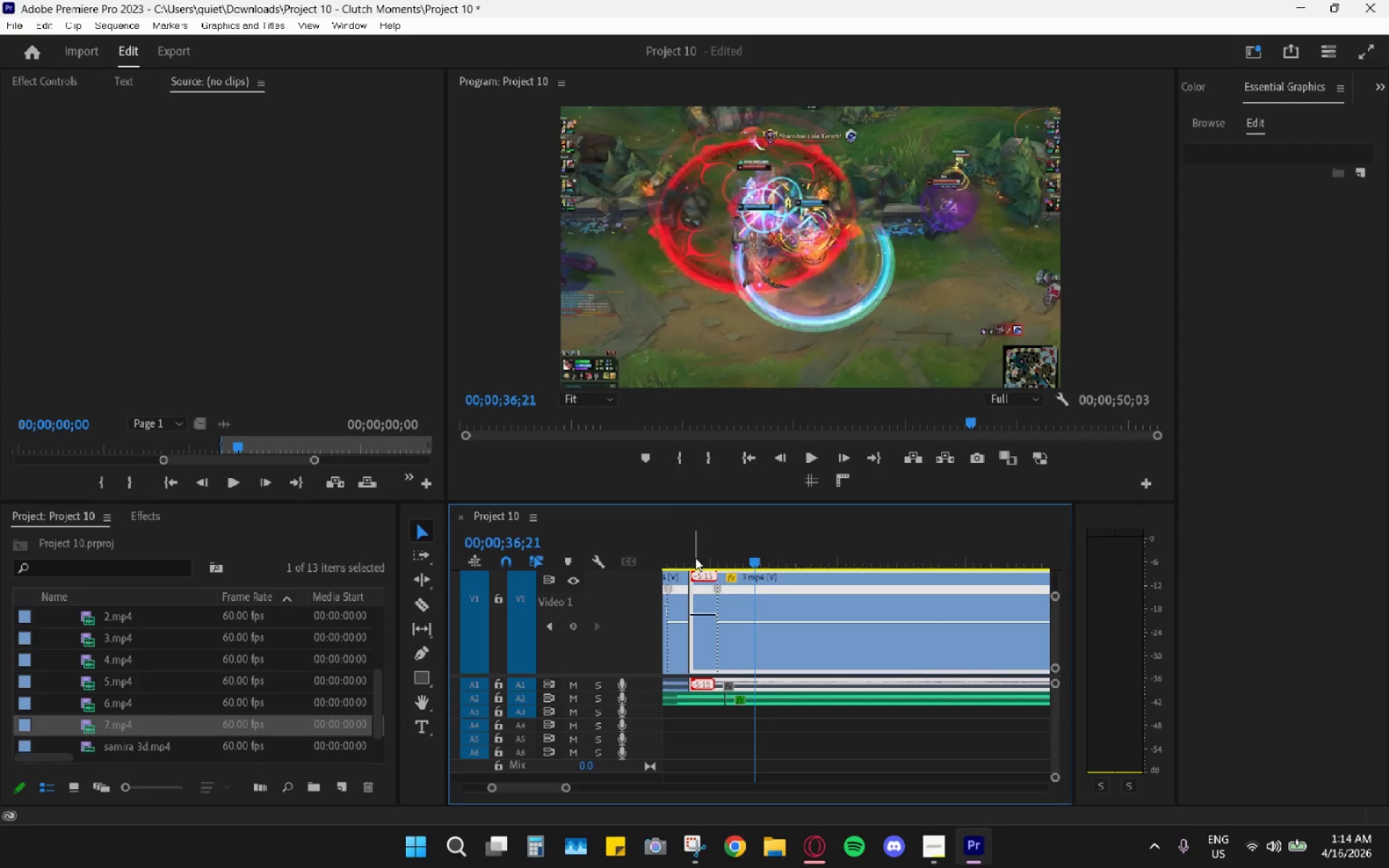 
key(Space)
 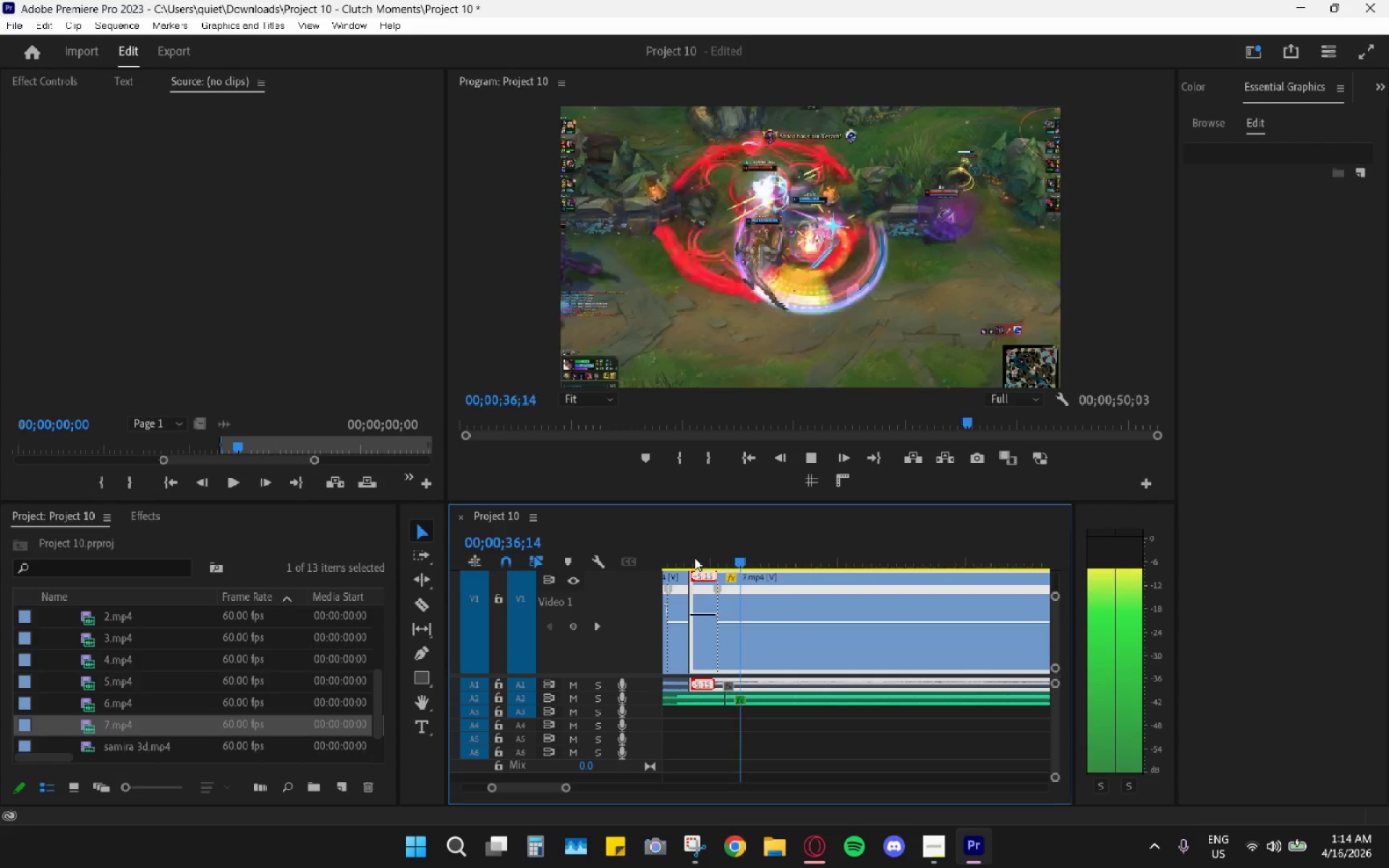 
key(Space)
 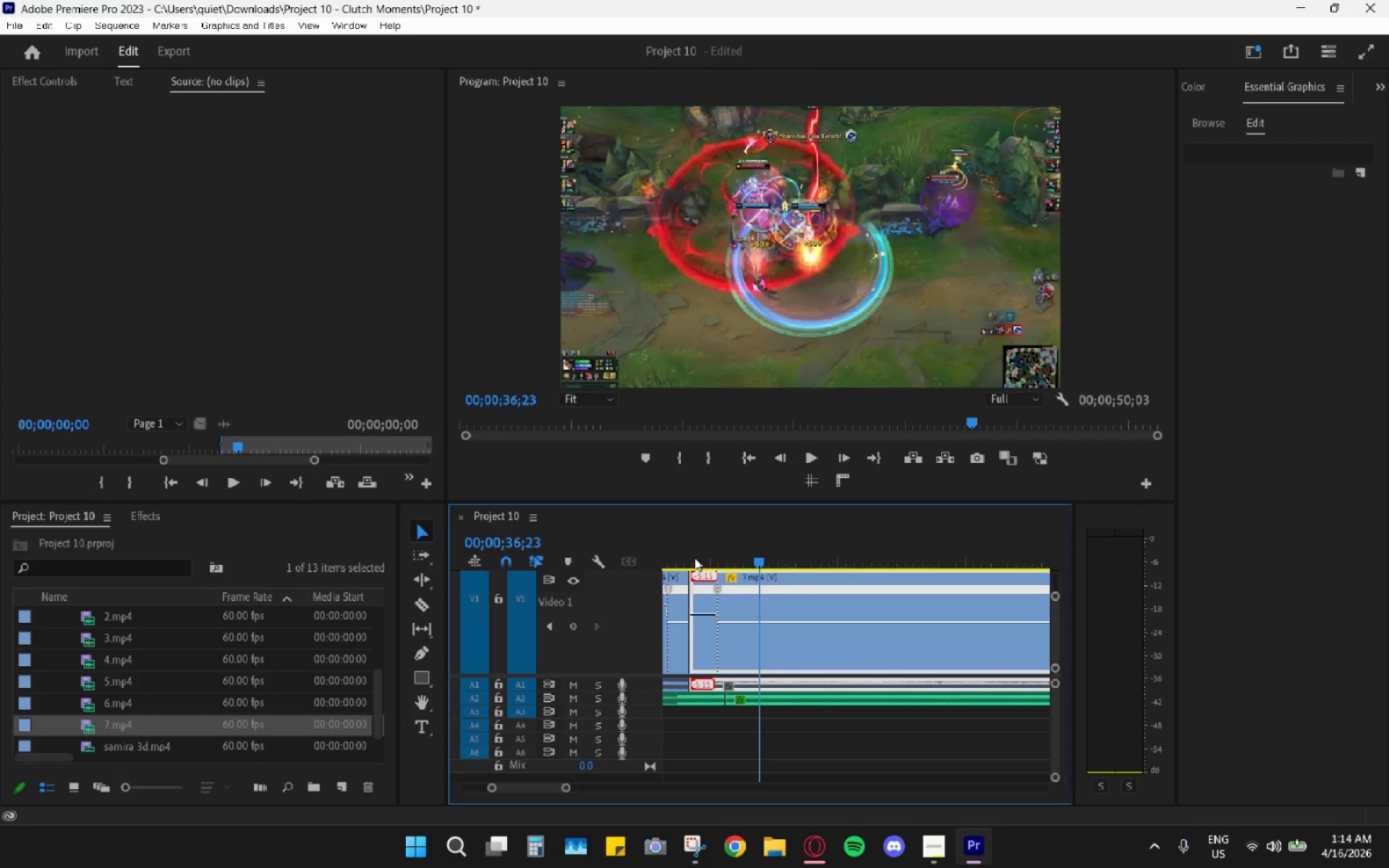 
left_click_drag(start_coordinate=[694, 558], to_coordinate=[685, 555])
 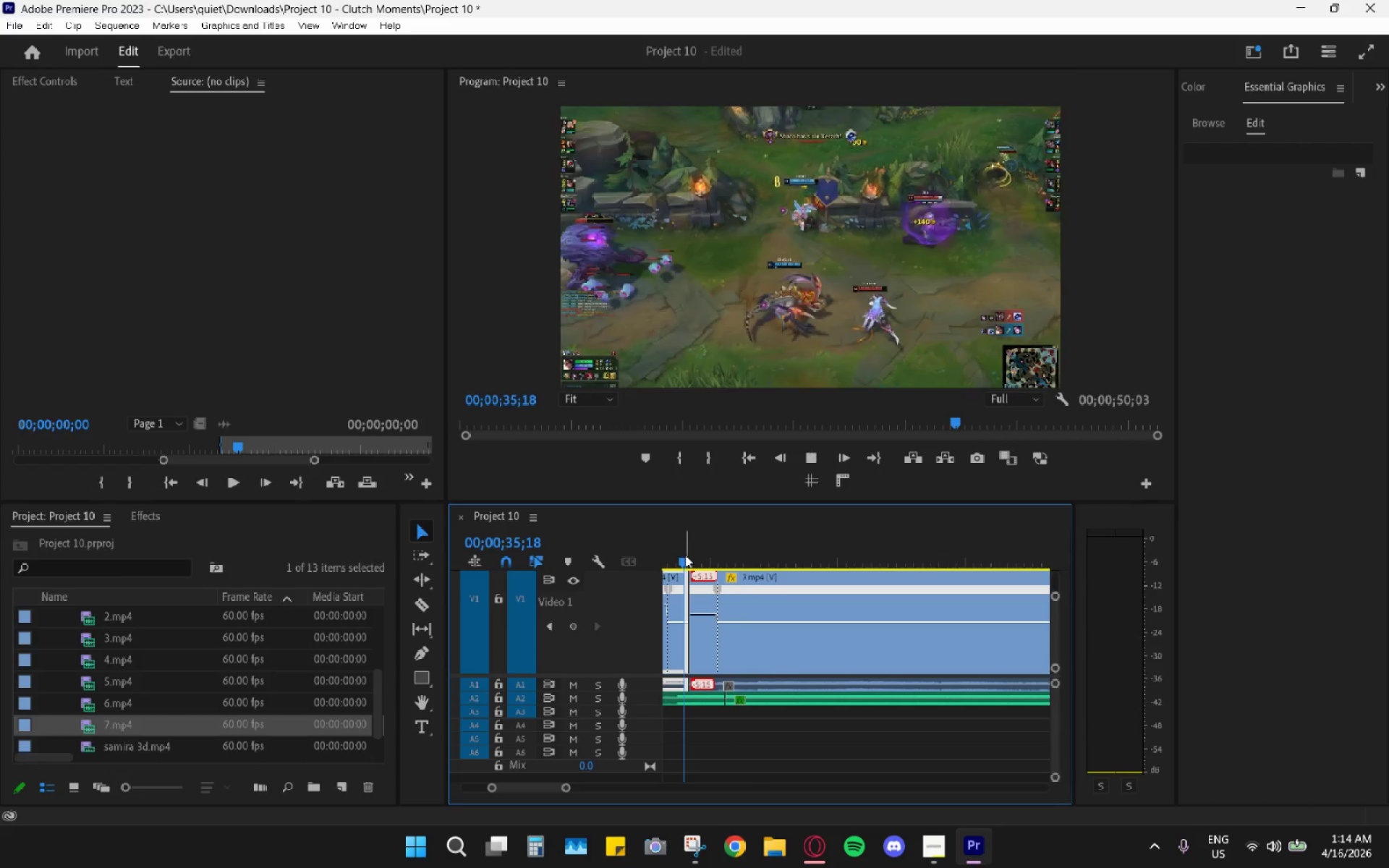 
key(Space)
 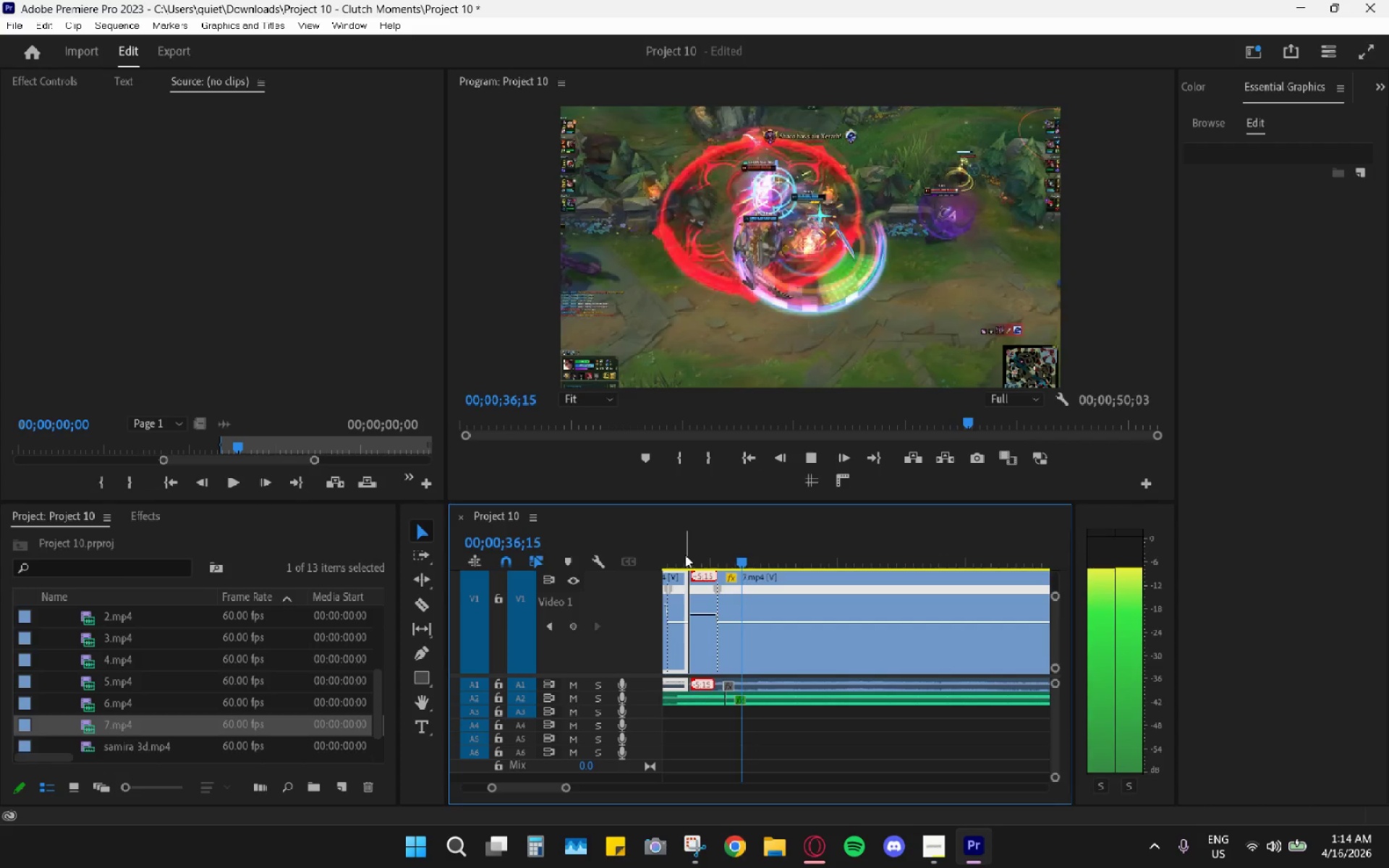 
key(Space)
 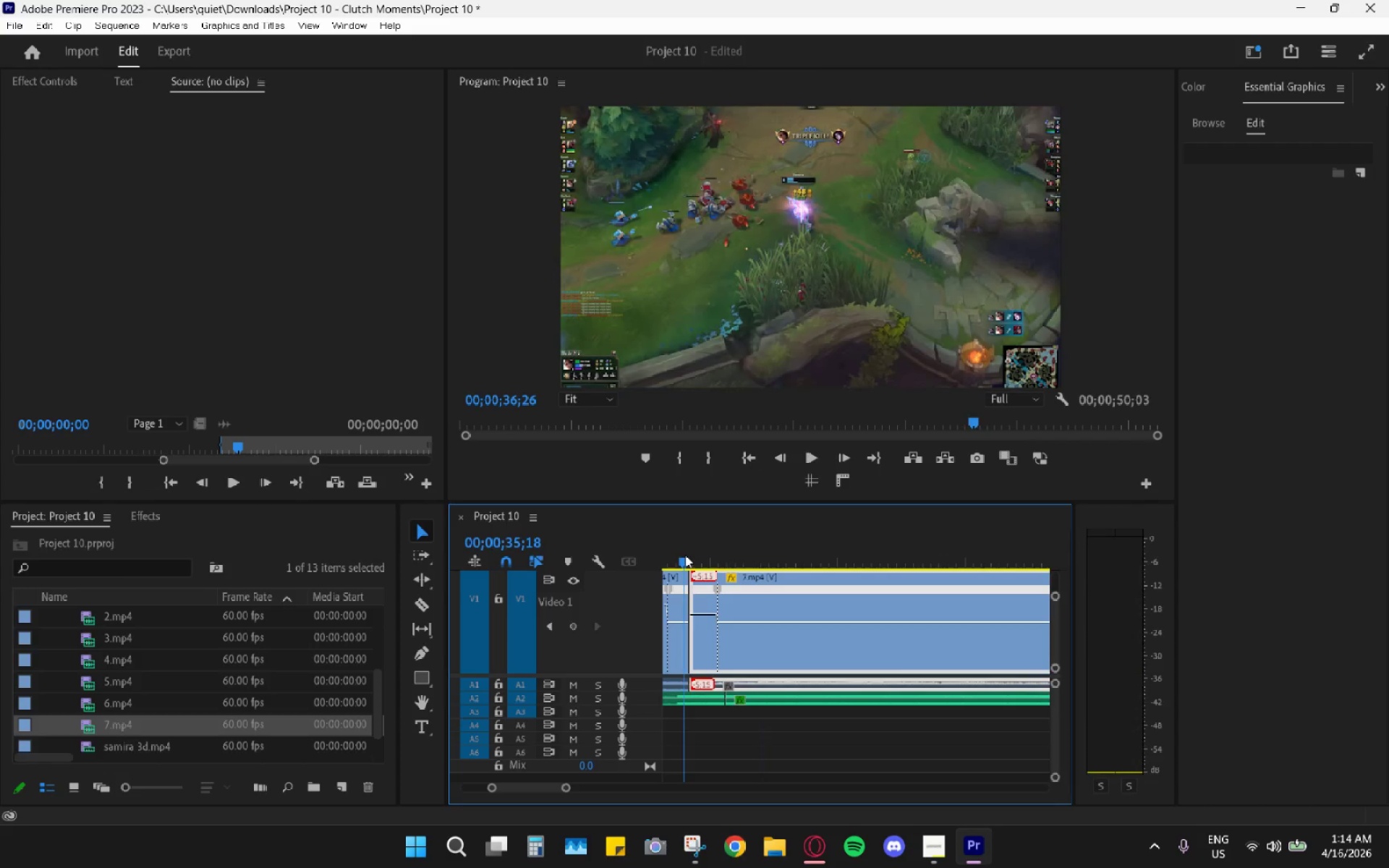 
left_click([685, 555])
 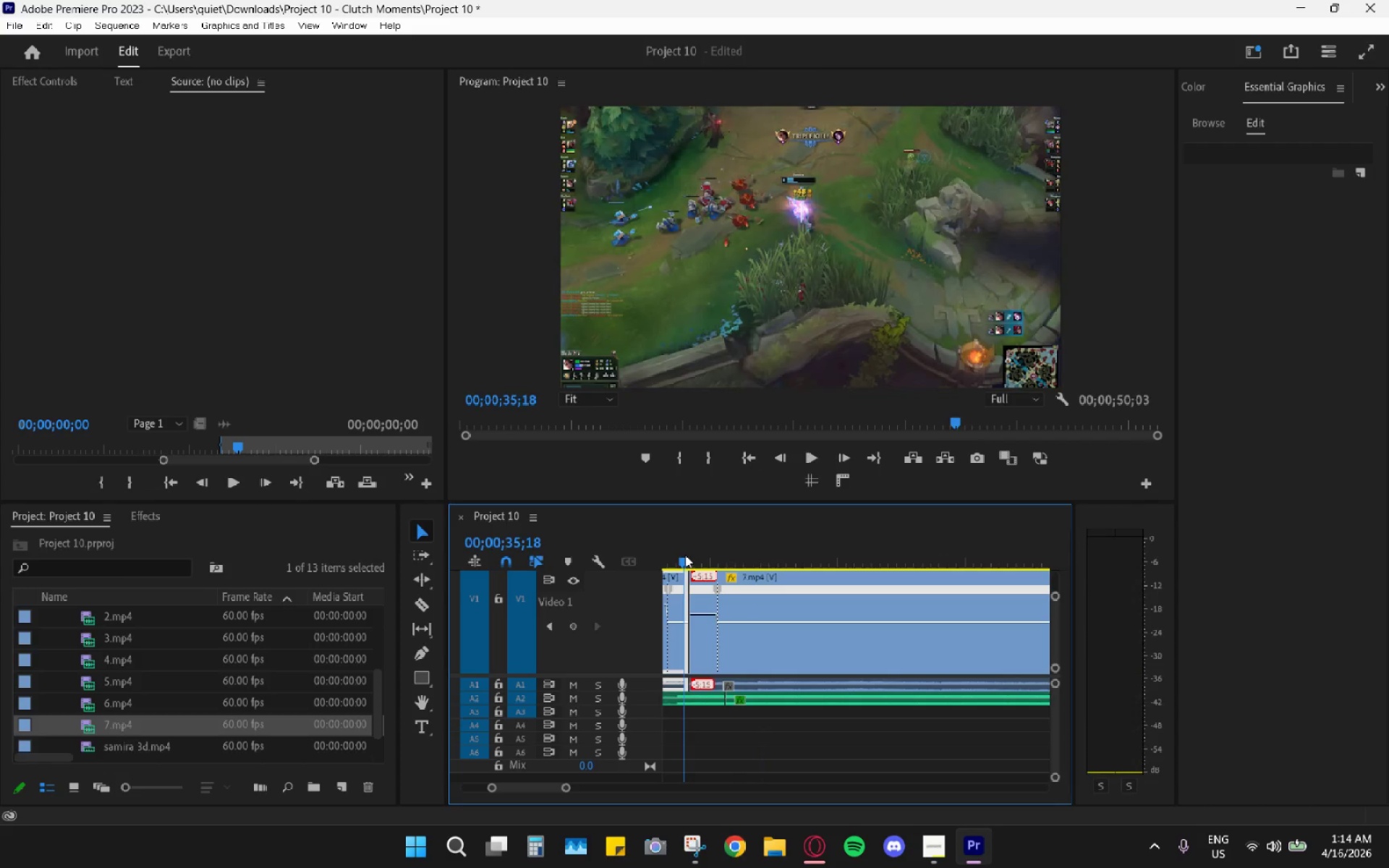 
key(Control+Z)
 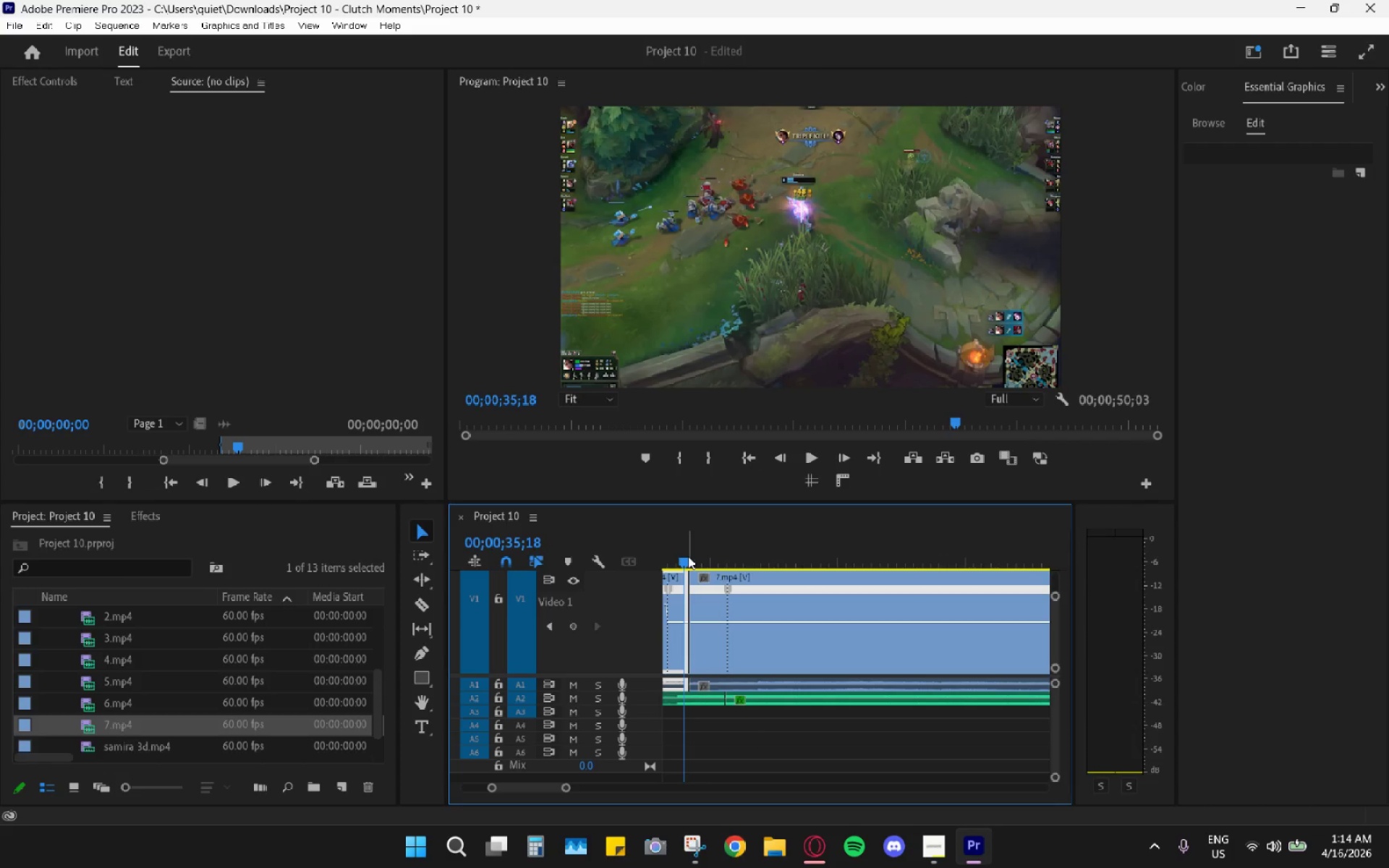 
key(Space)
 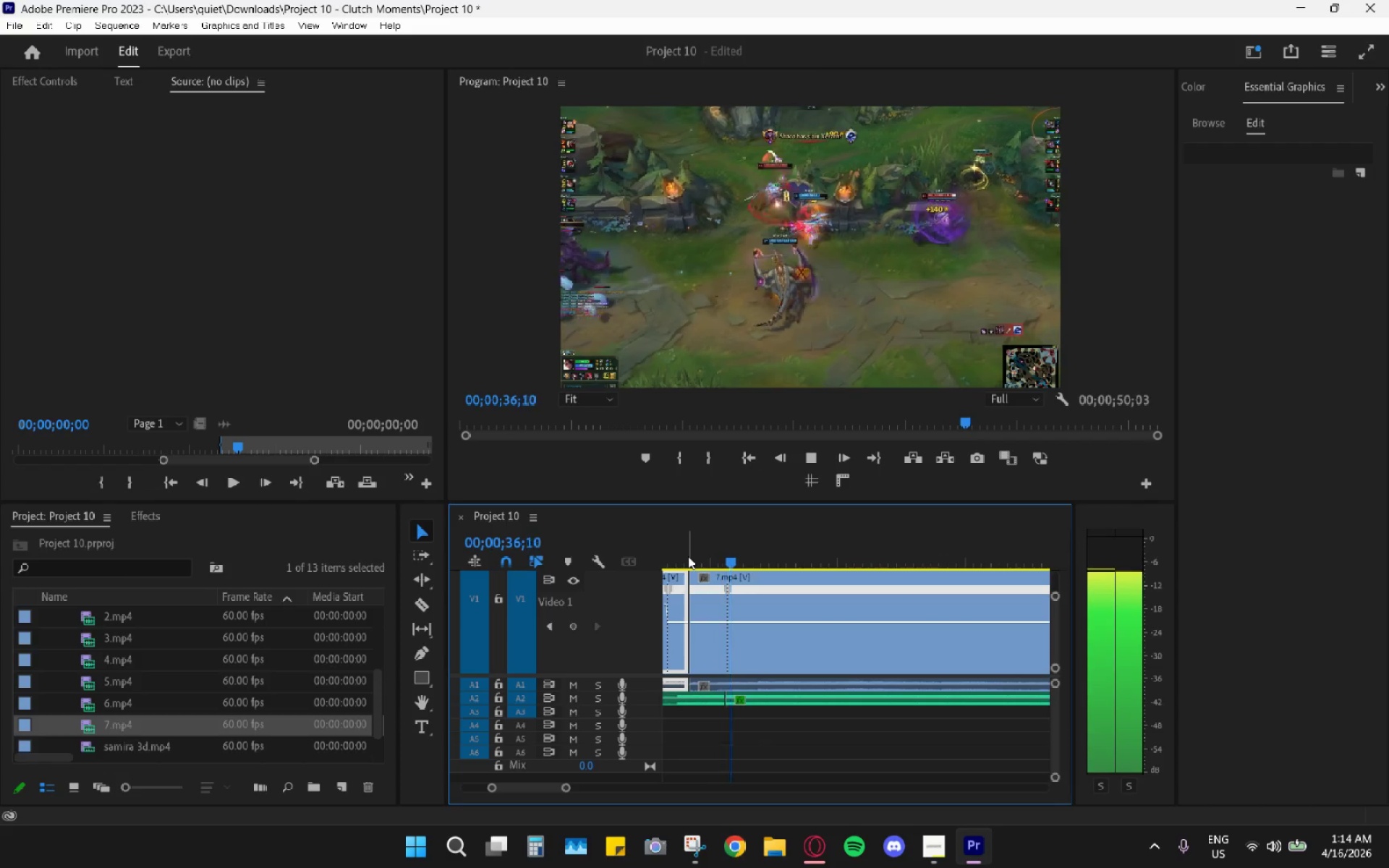 
left_click([688, 556])
 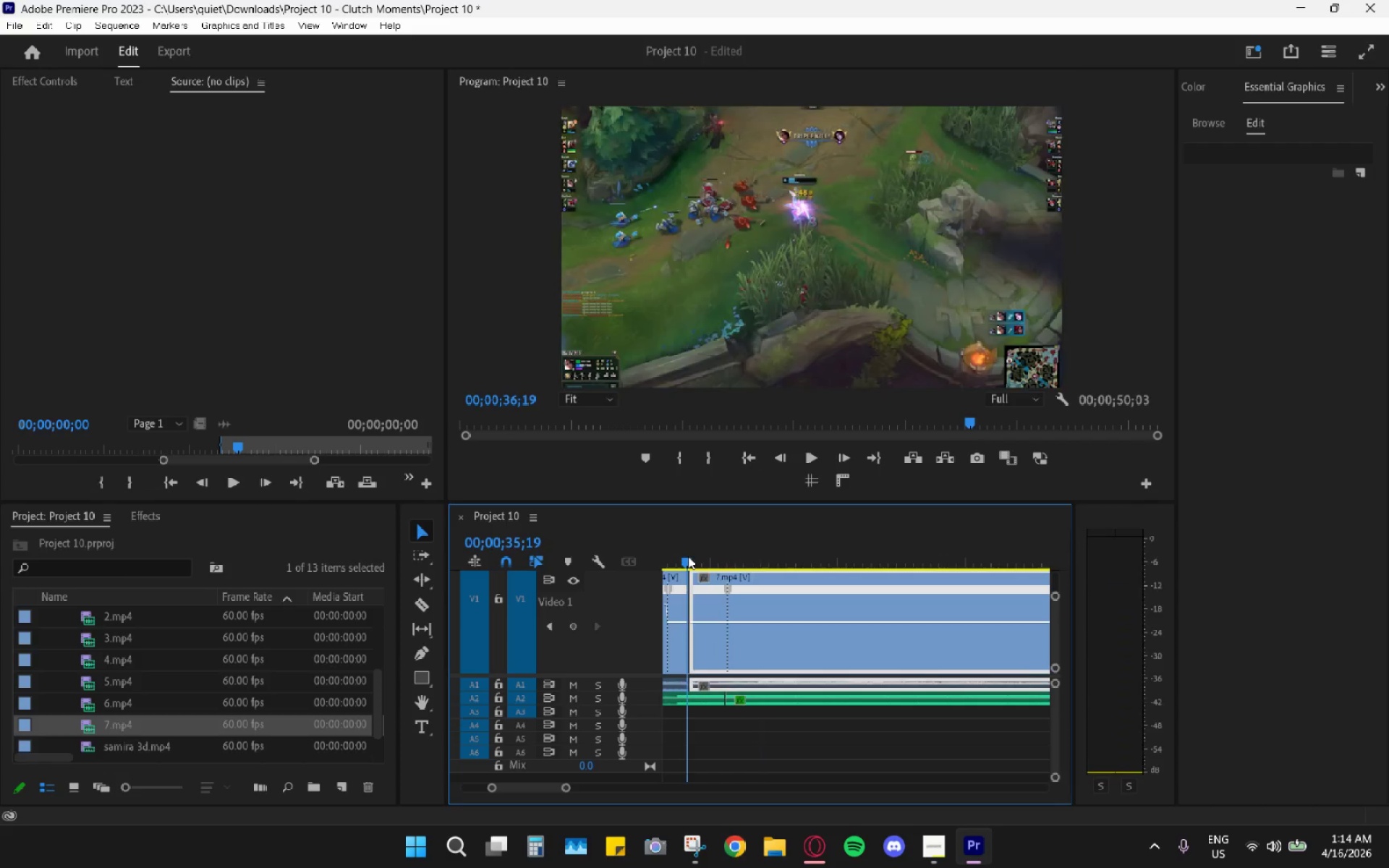 
key(Space)
 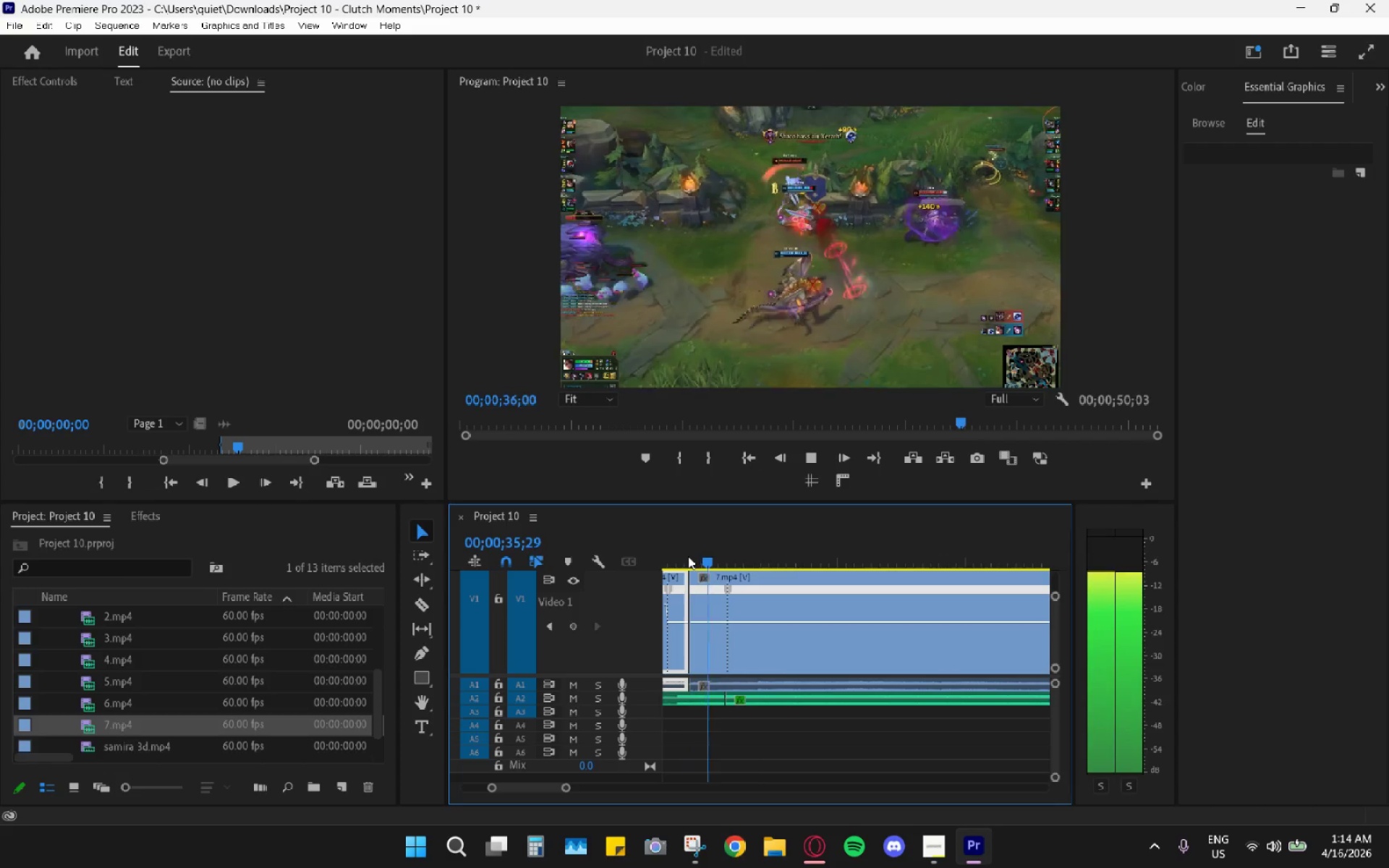 
key(Space)
 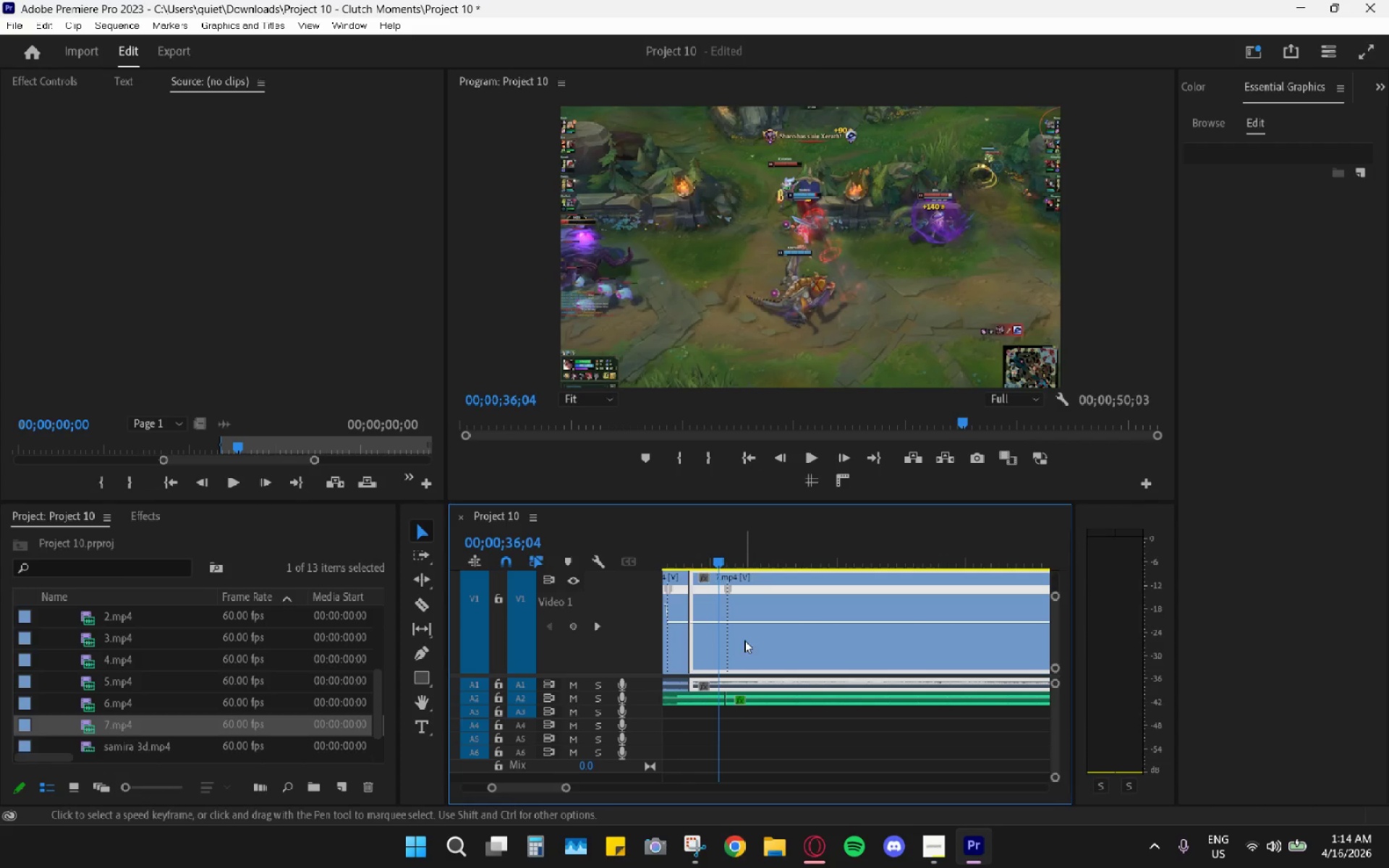 
hold_key(key=AltLeft, duration=0.61)
scroll: coordinate [753, 684], scroll_direction: up, amount: 16.0
 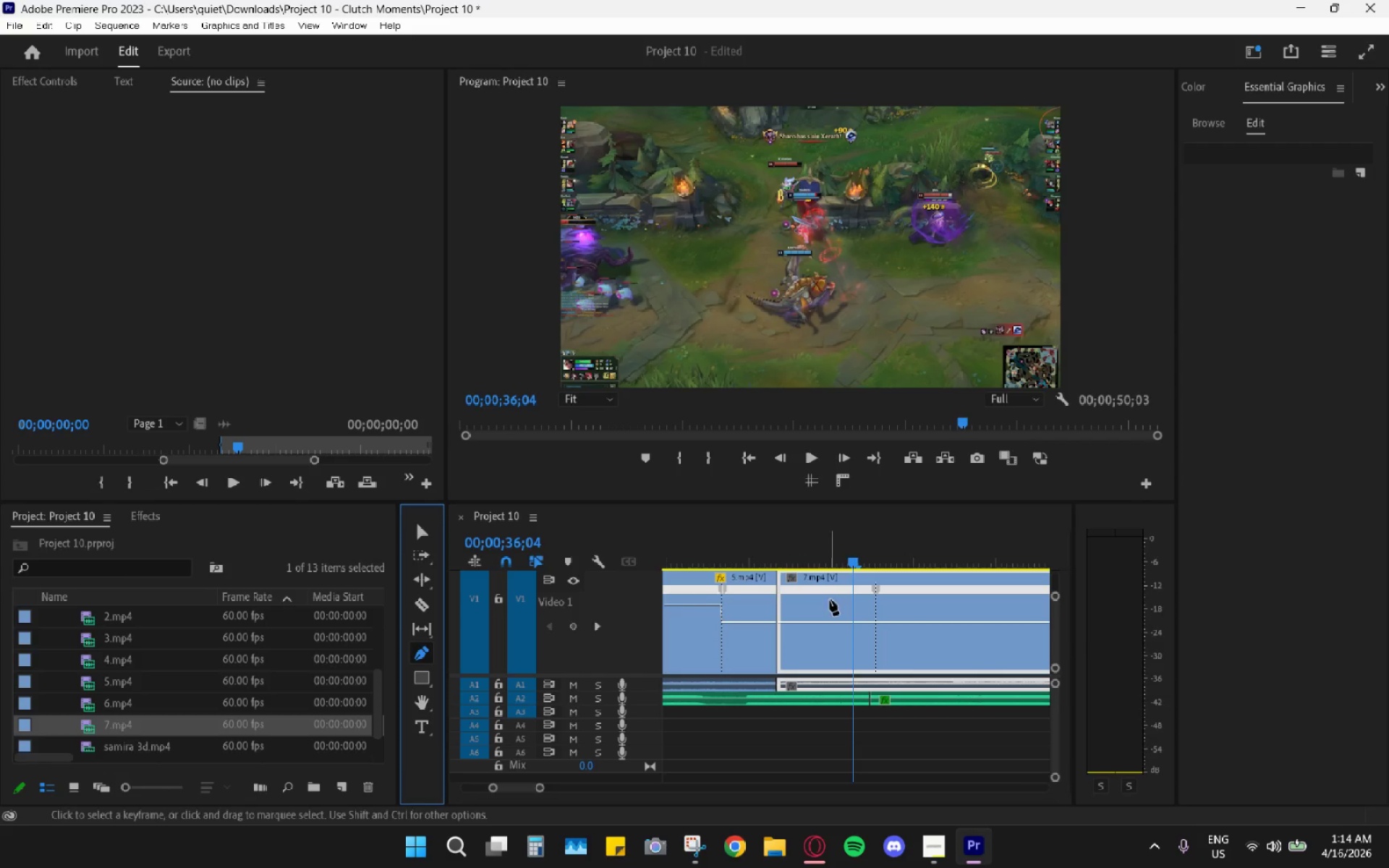 
left_click([855, 623])
 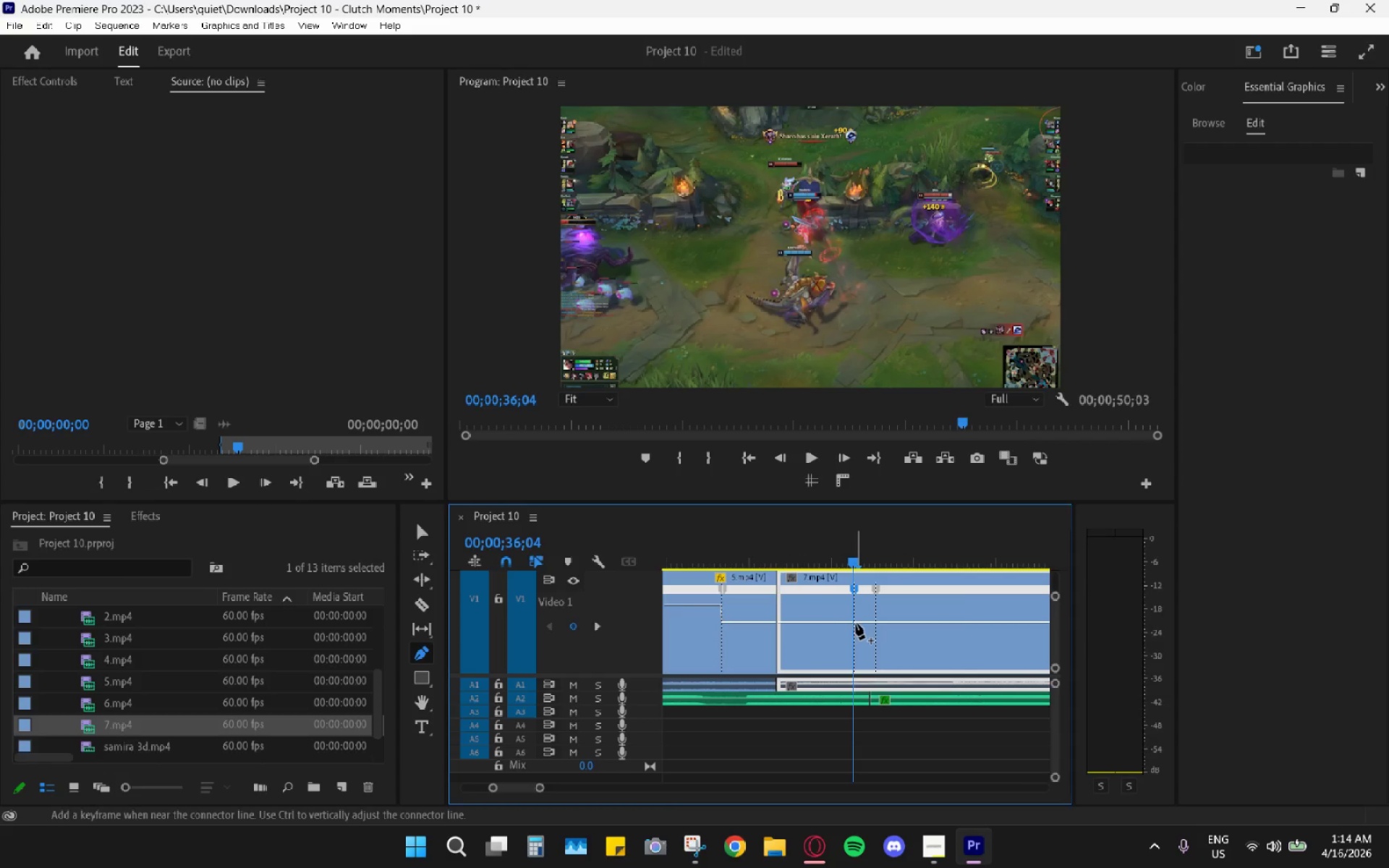 
key(V)
 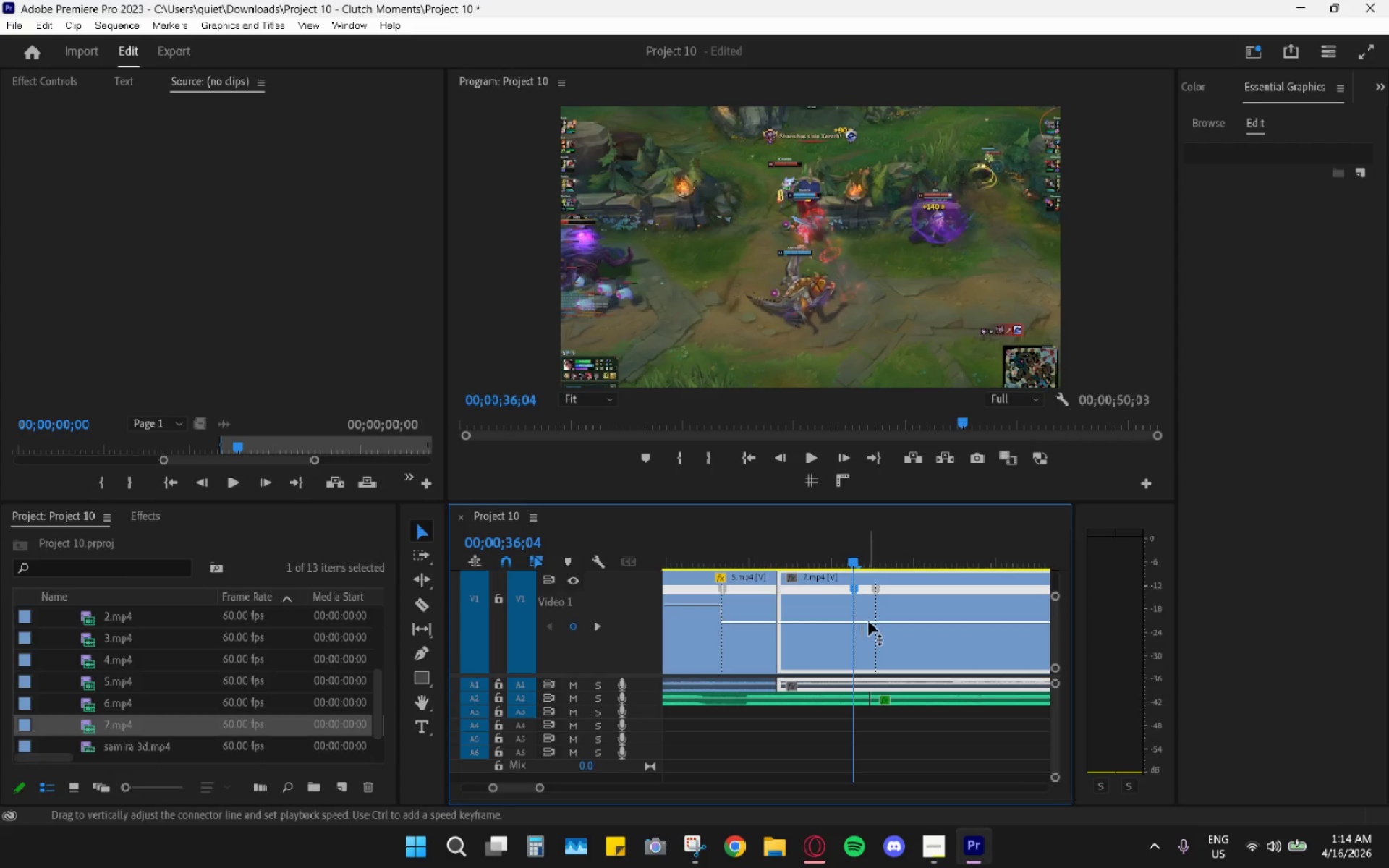 
left_click_drag(start_coordinate=[869, 621], to_coordinate=[867, 587])
 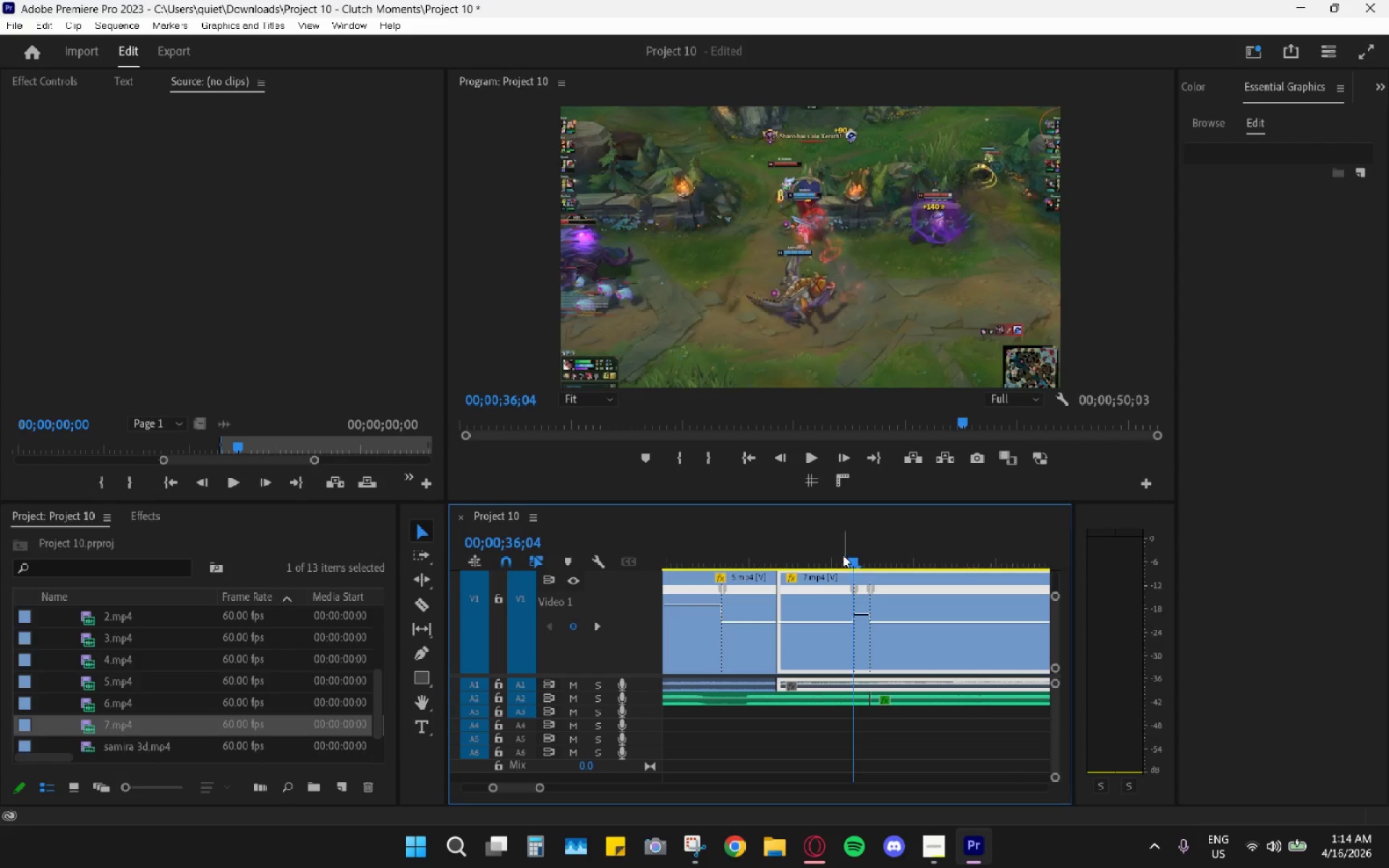 
left_click([836, 548])
 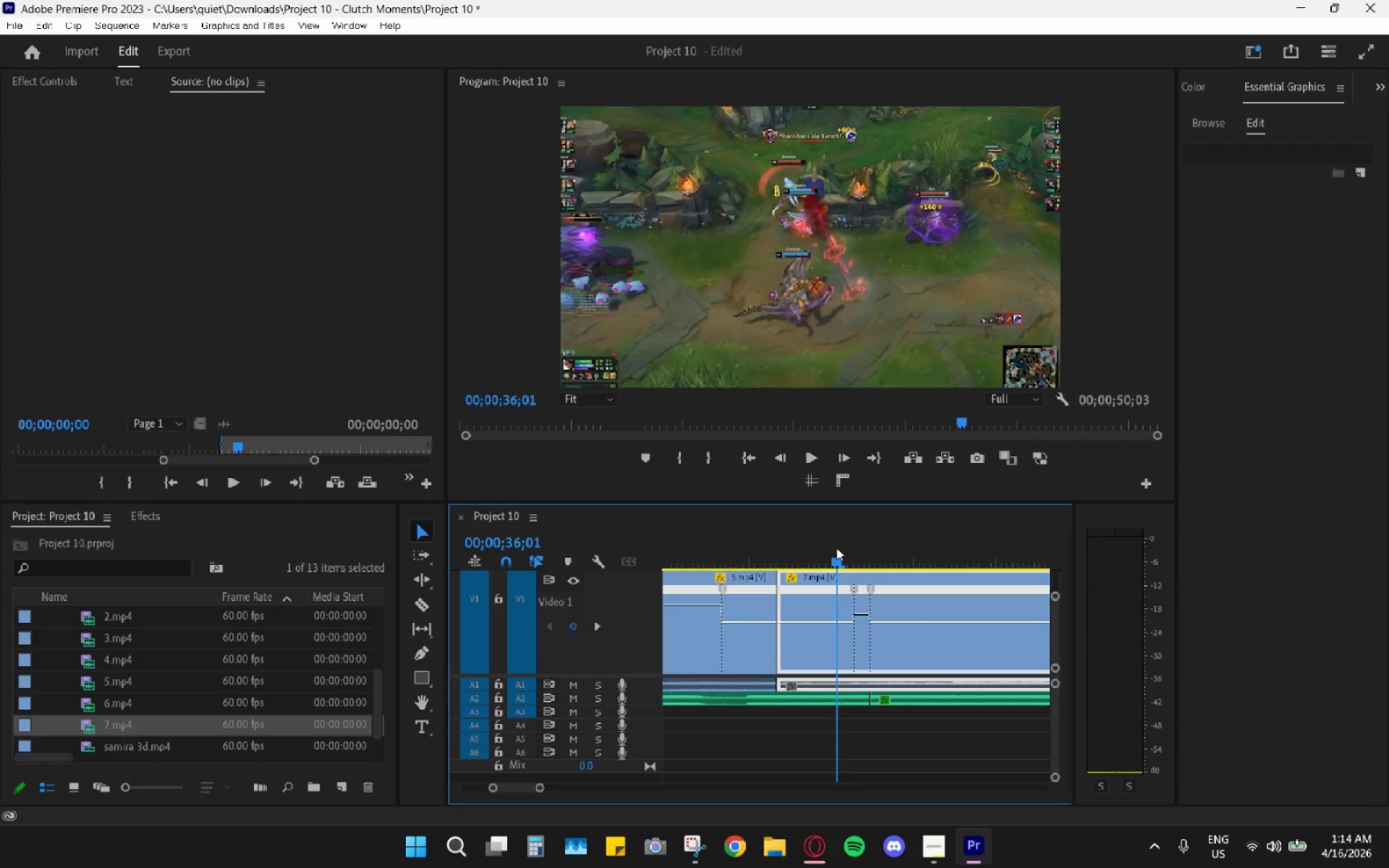 
key(Space)
 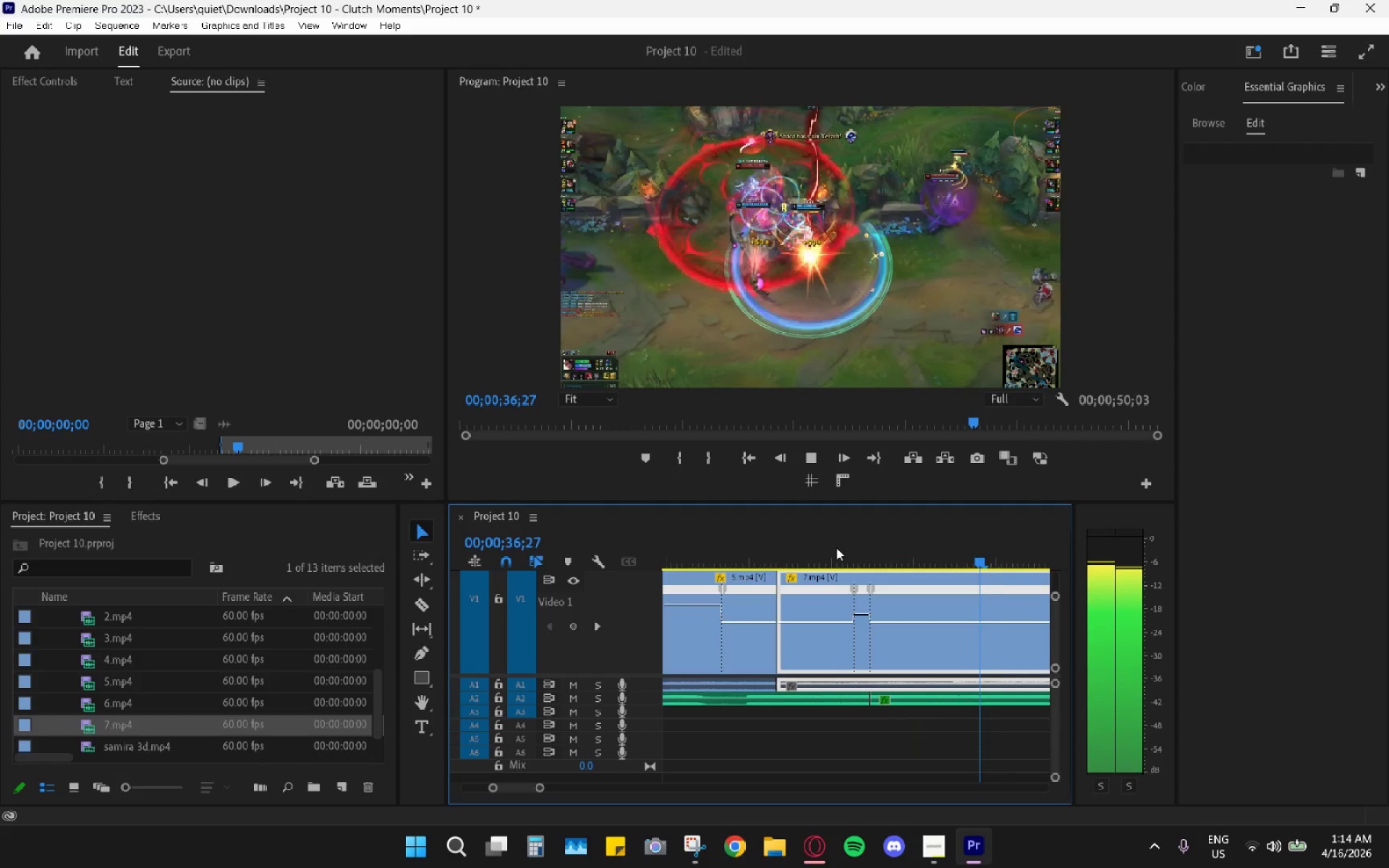 
left_click_drag(start_coordinate=[836, 548], to_coordinate=[789, 539])
 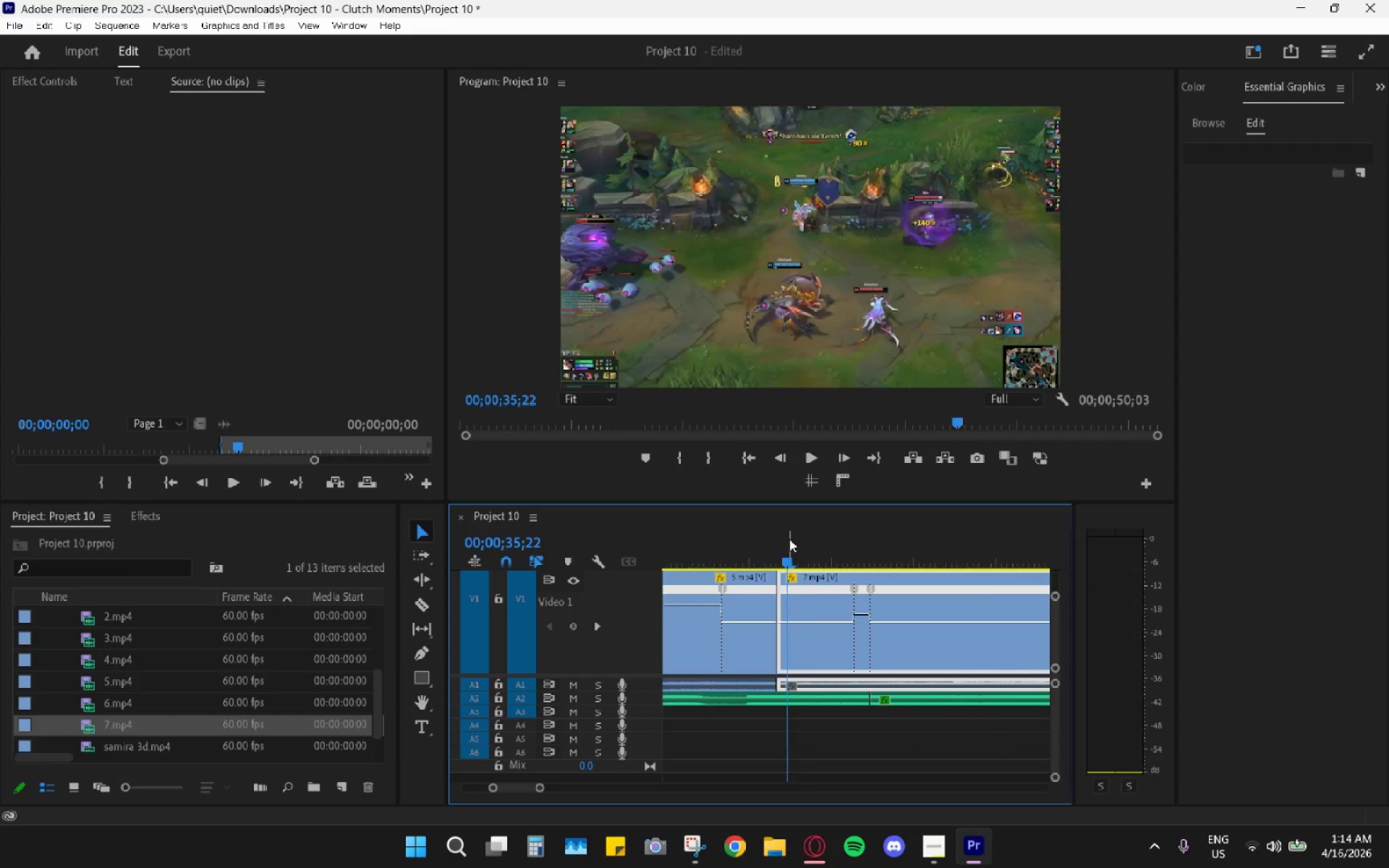 
key(Space)
 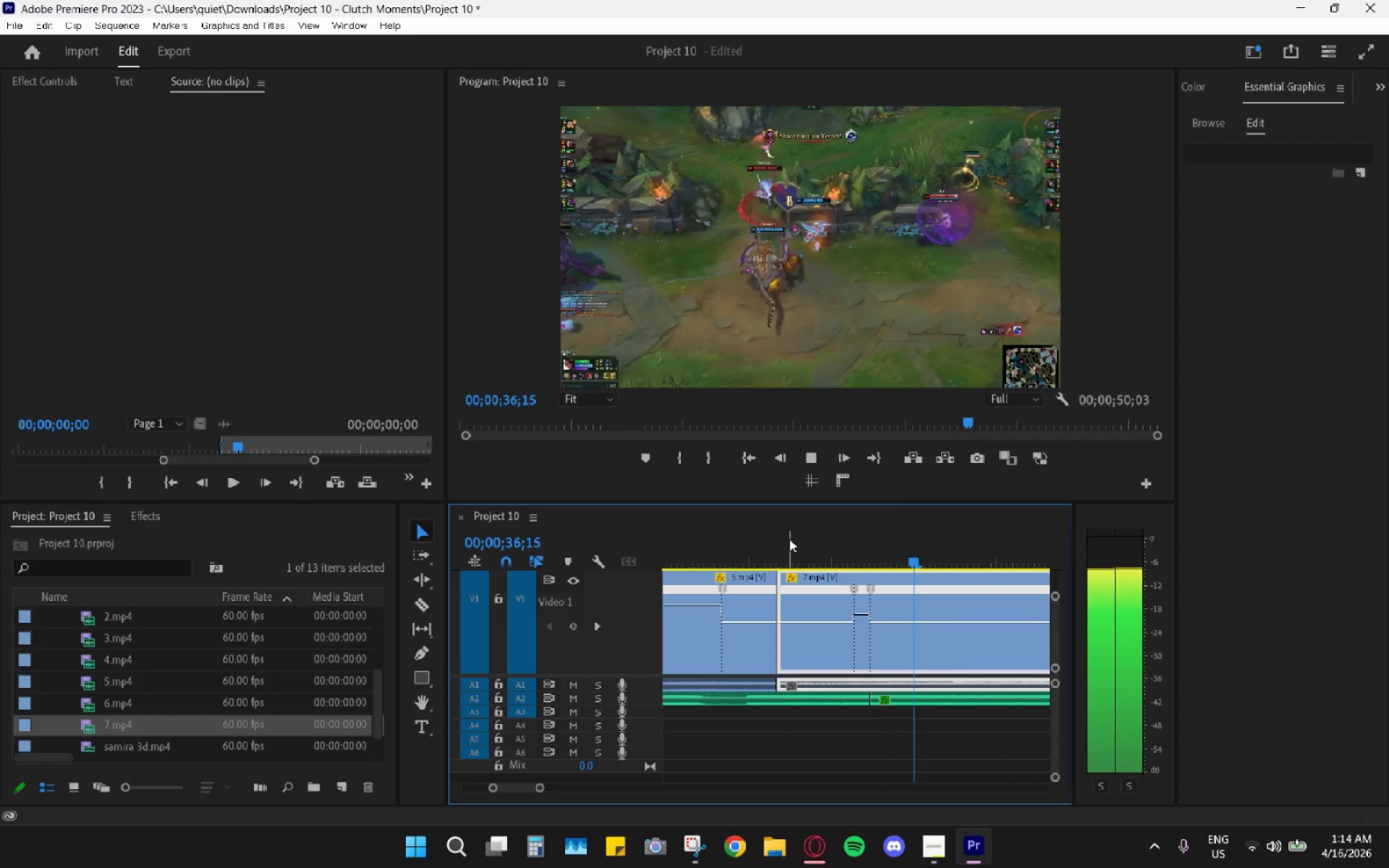 
left_click_drag(start_coordinate=[789, 539], to_coordinate=[775, 535])
 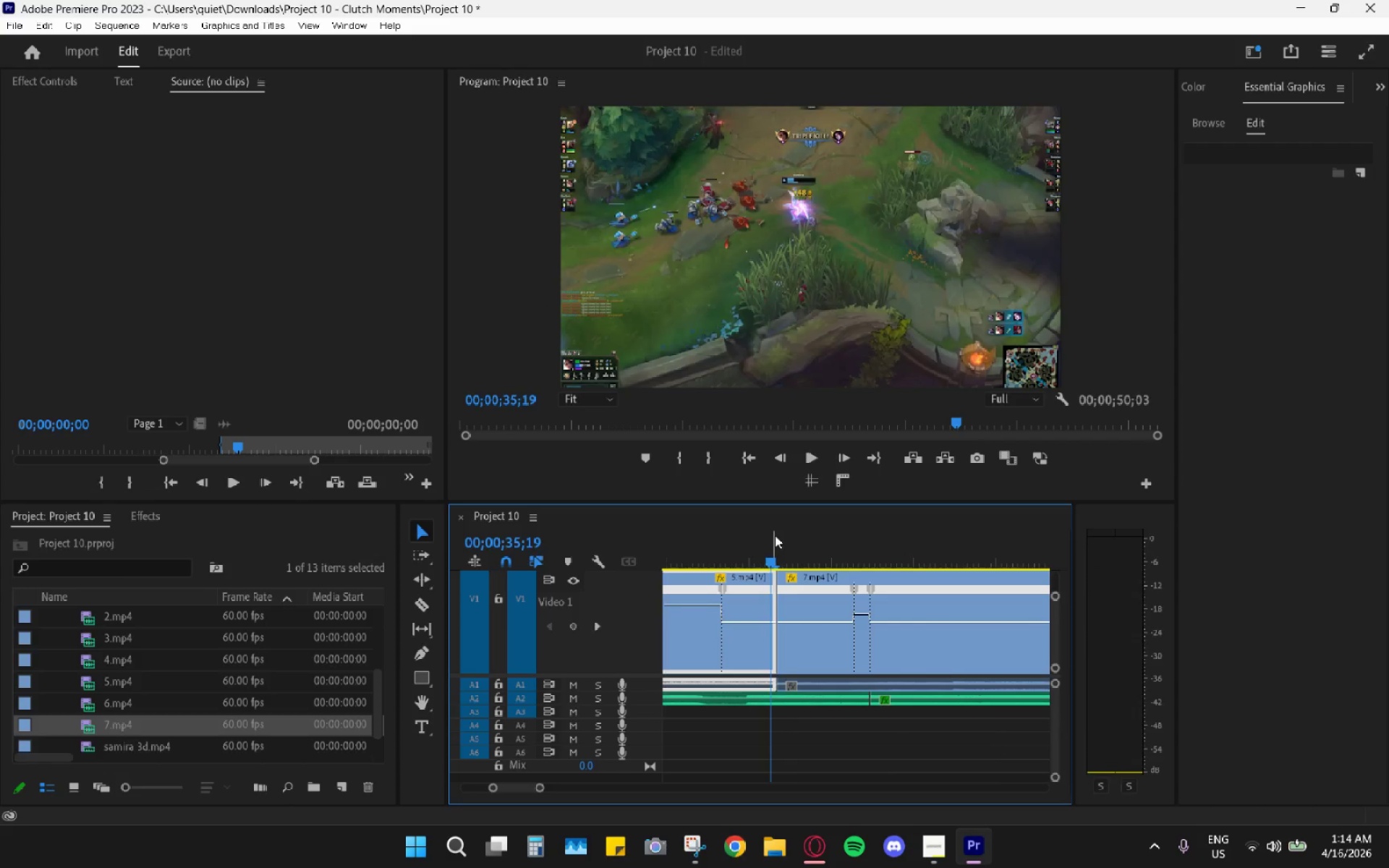 
key(Space)
 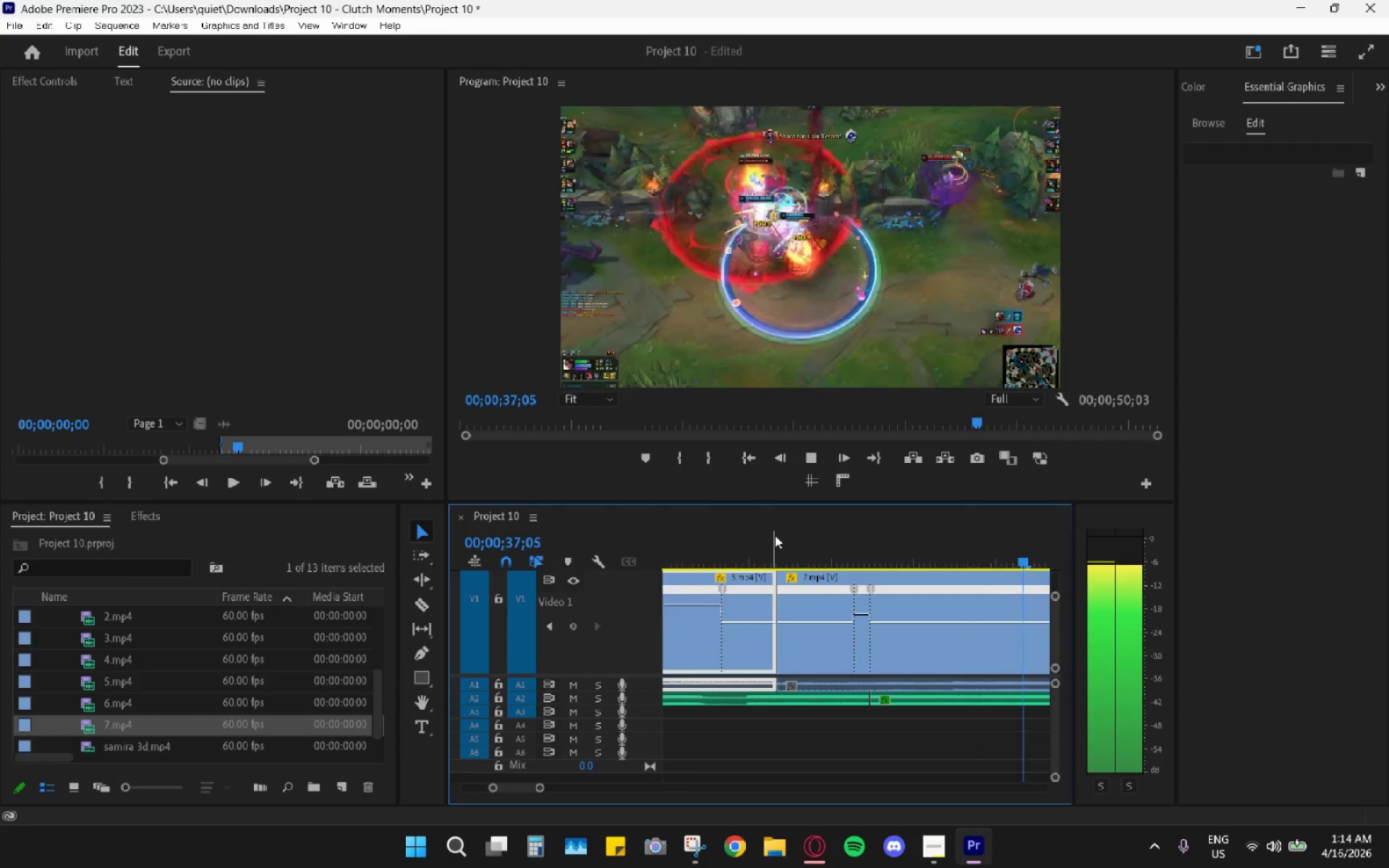 
key(Space)
 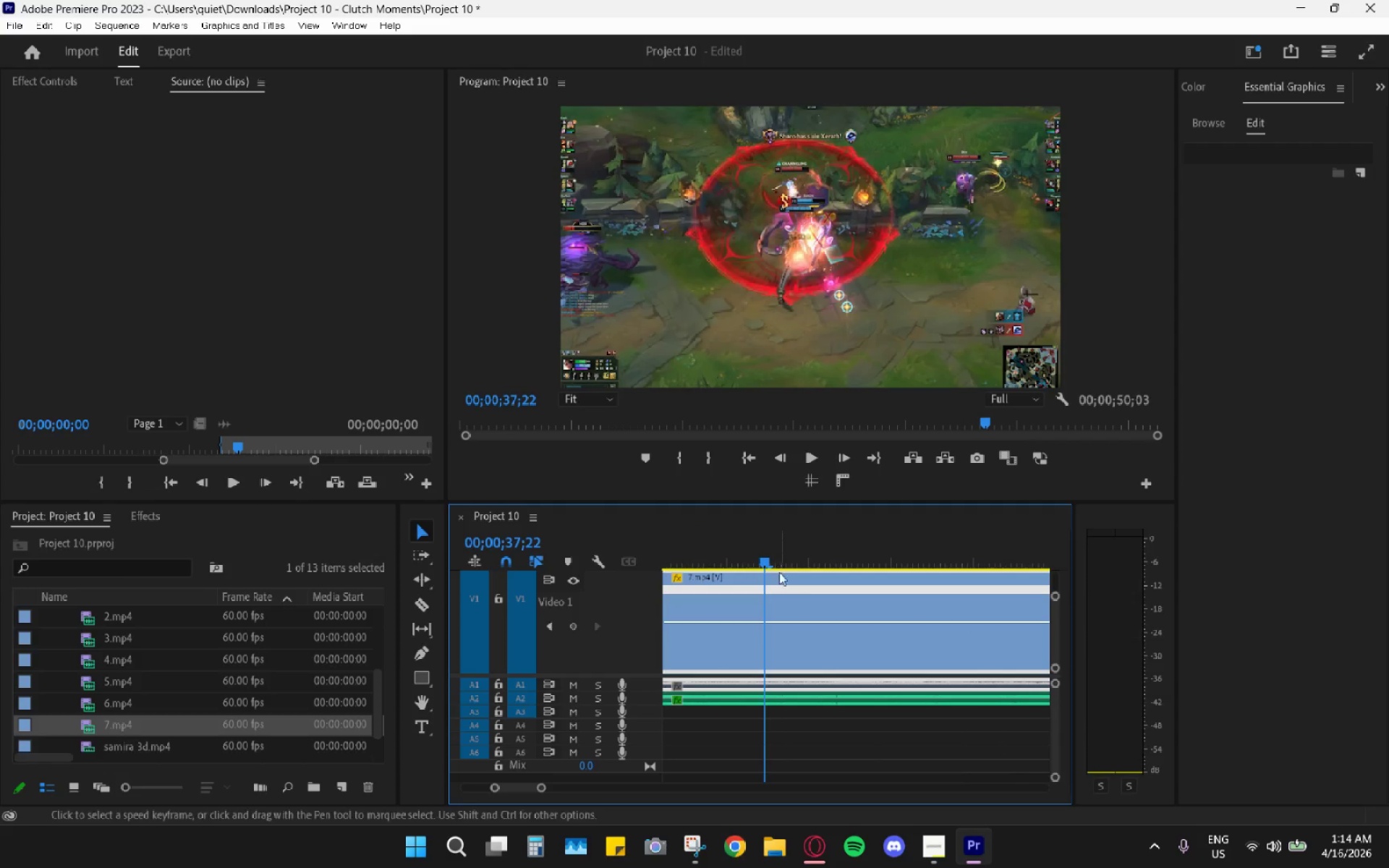 
scroll: coordinate [789, 590], scroll_direction: up, amount: 3.0
 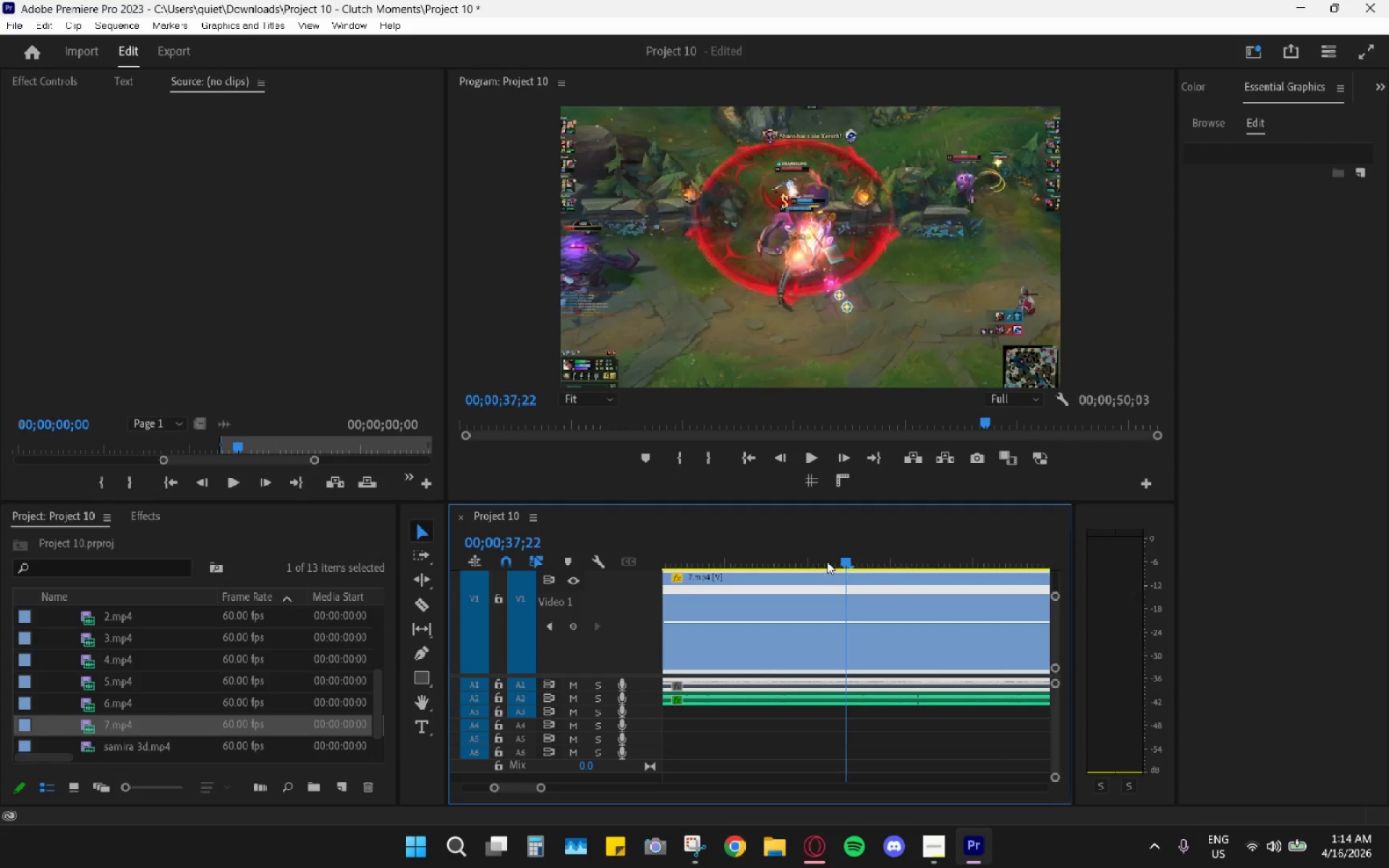 
left_click_drag(start_coordinate=[827, 561], to_coordinate=[823, 559])
 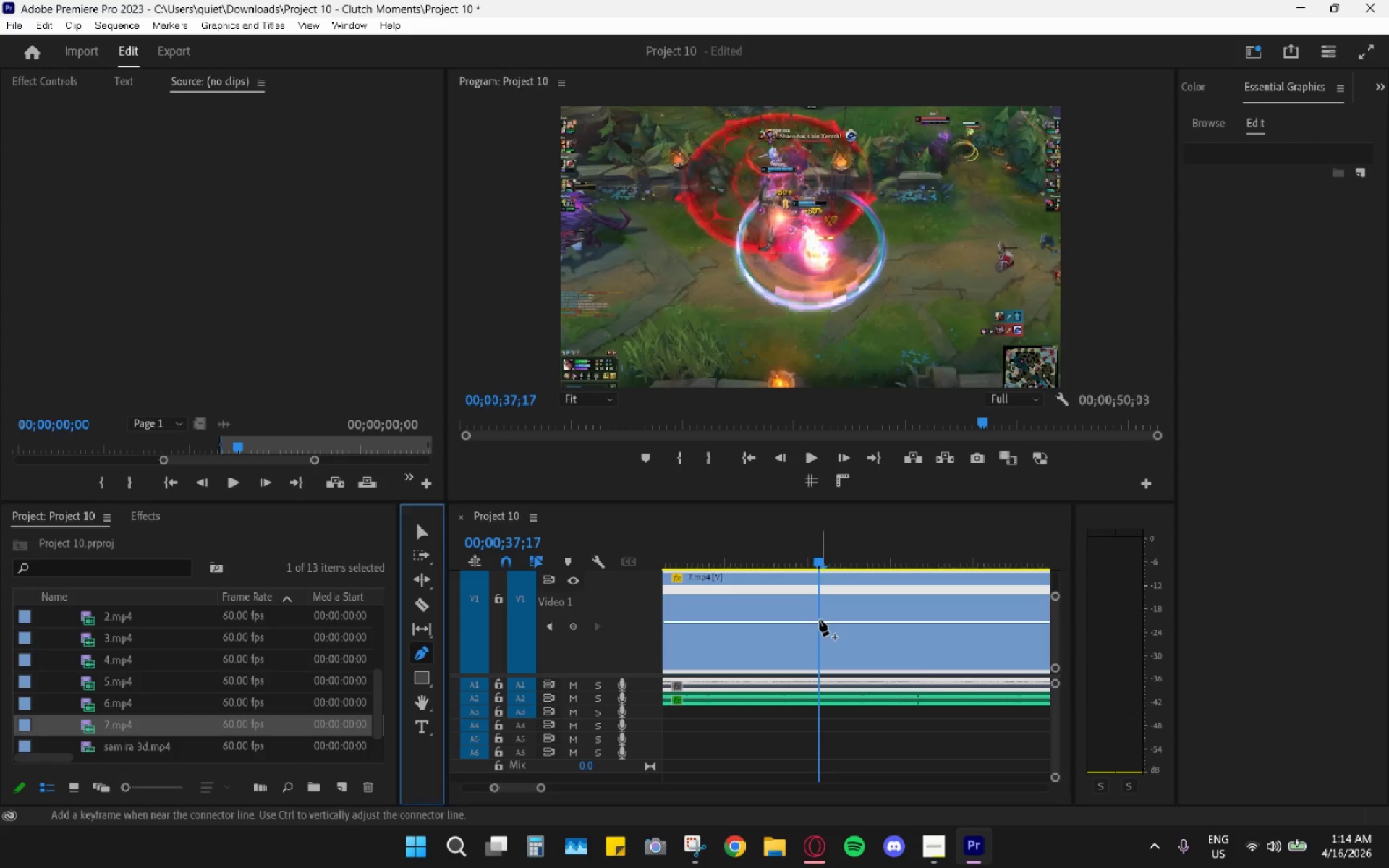 
left_click_drag(start_coordinate=[820, 559], to_coordinate=[899, 574])
 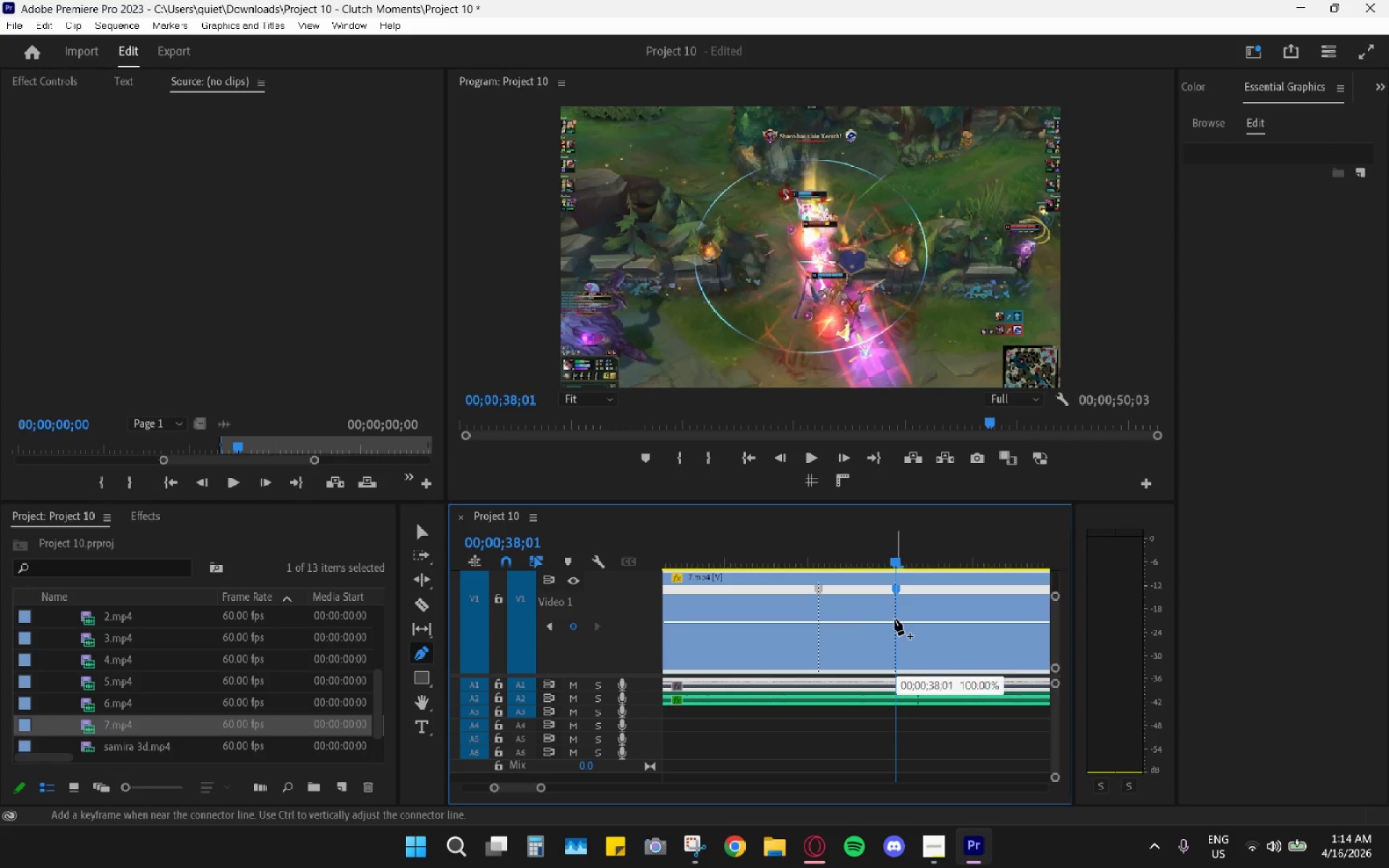 
key(V)
 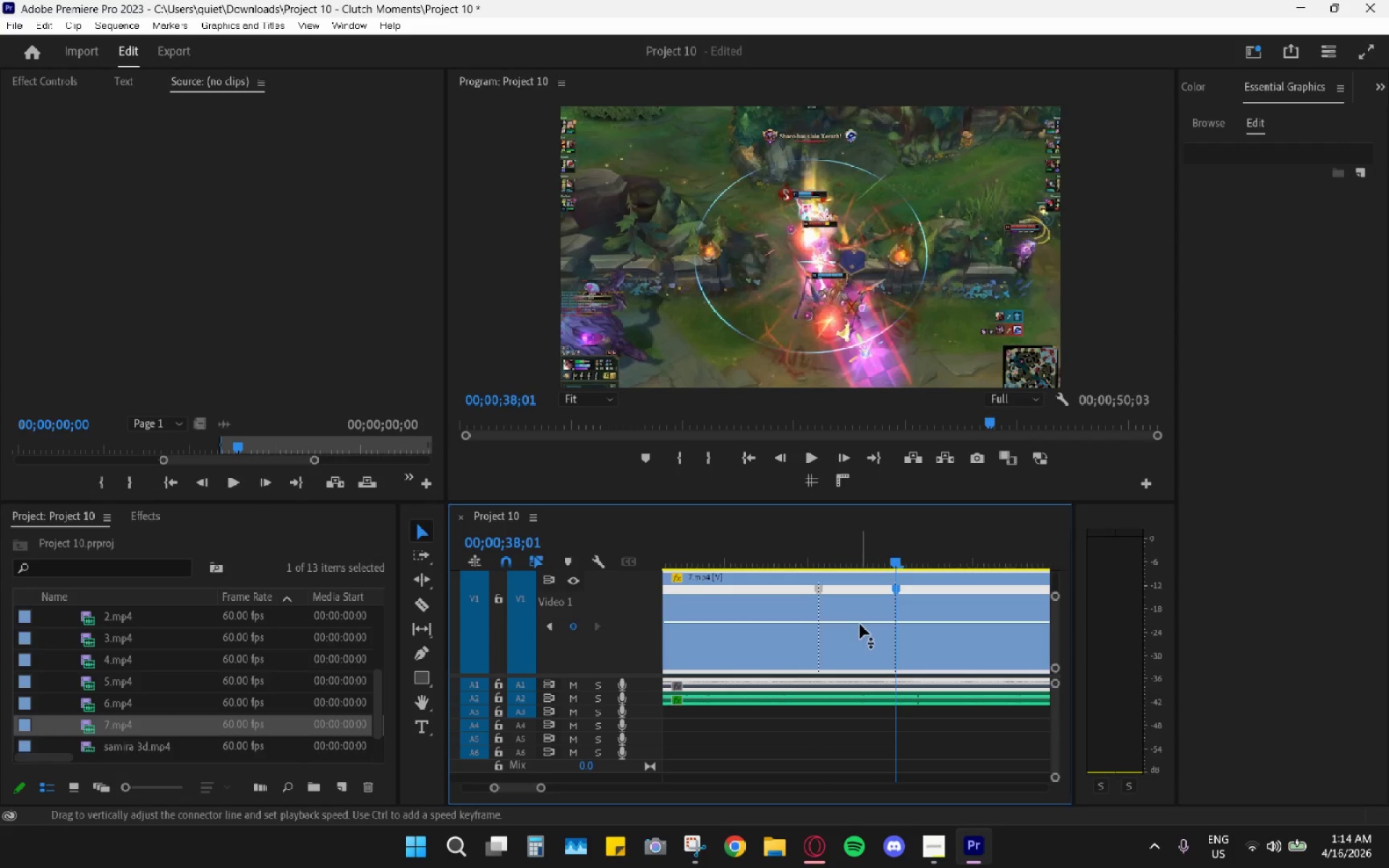 
left_click_drag(start_coordinate=[860, 624], to_coordinate=[864, 587])
 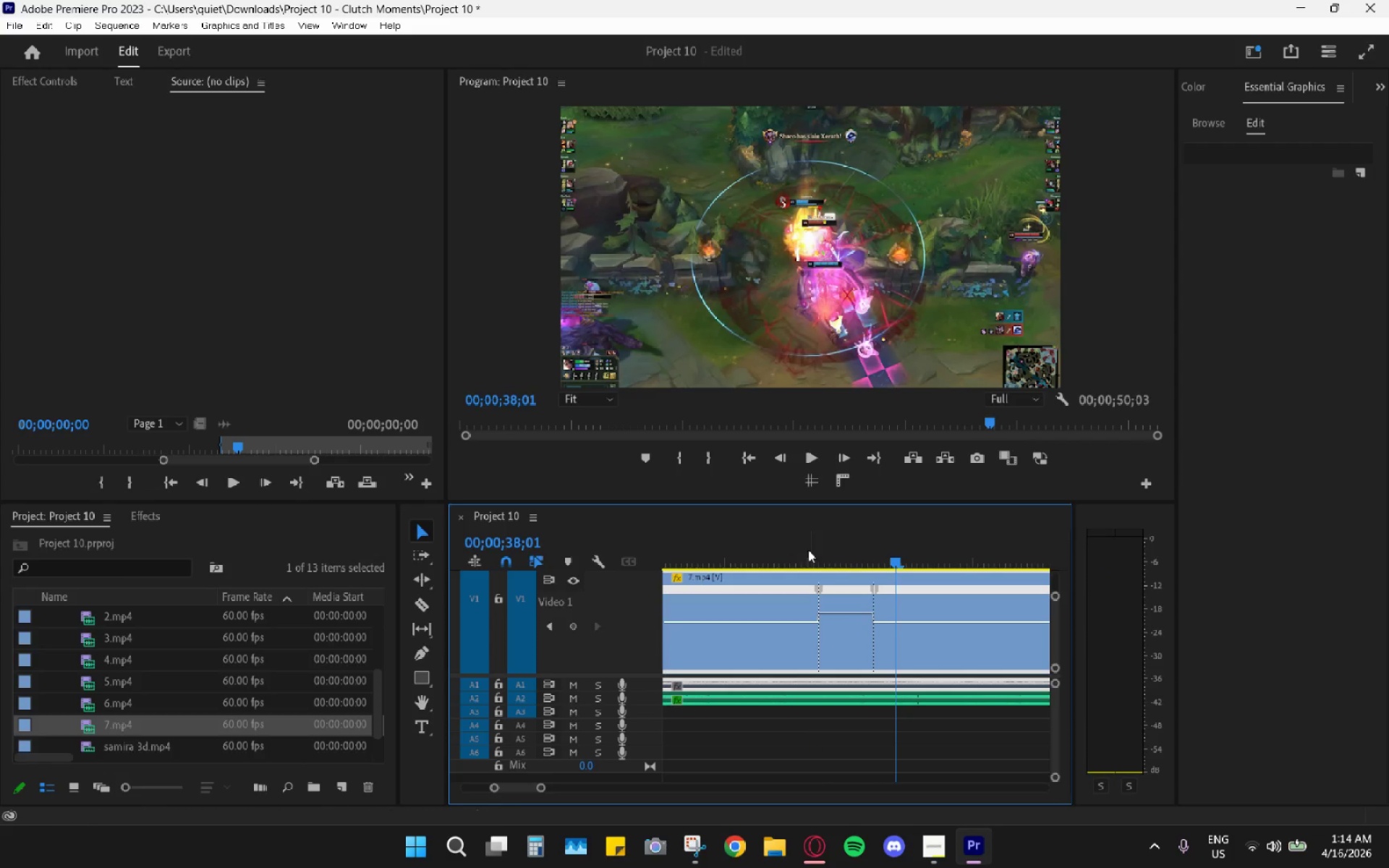 
left_click([788, 539])
 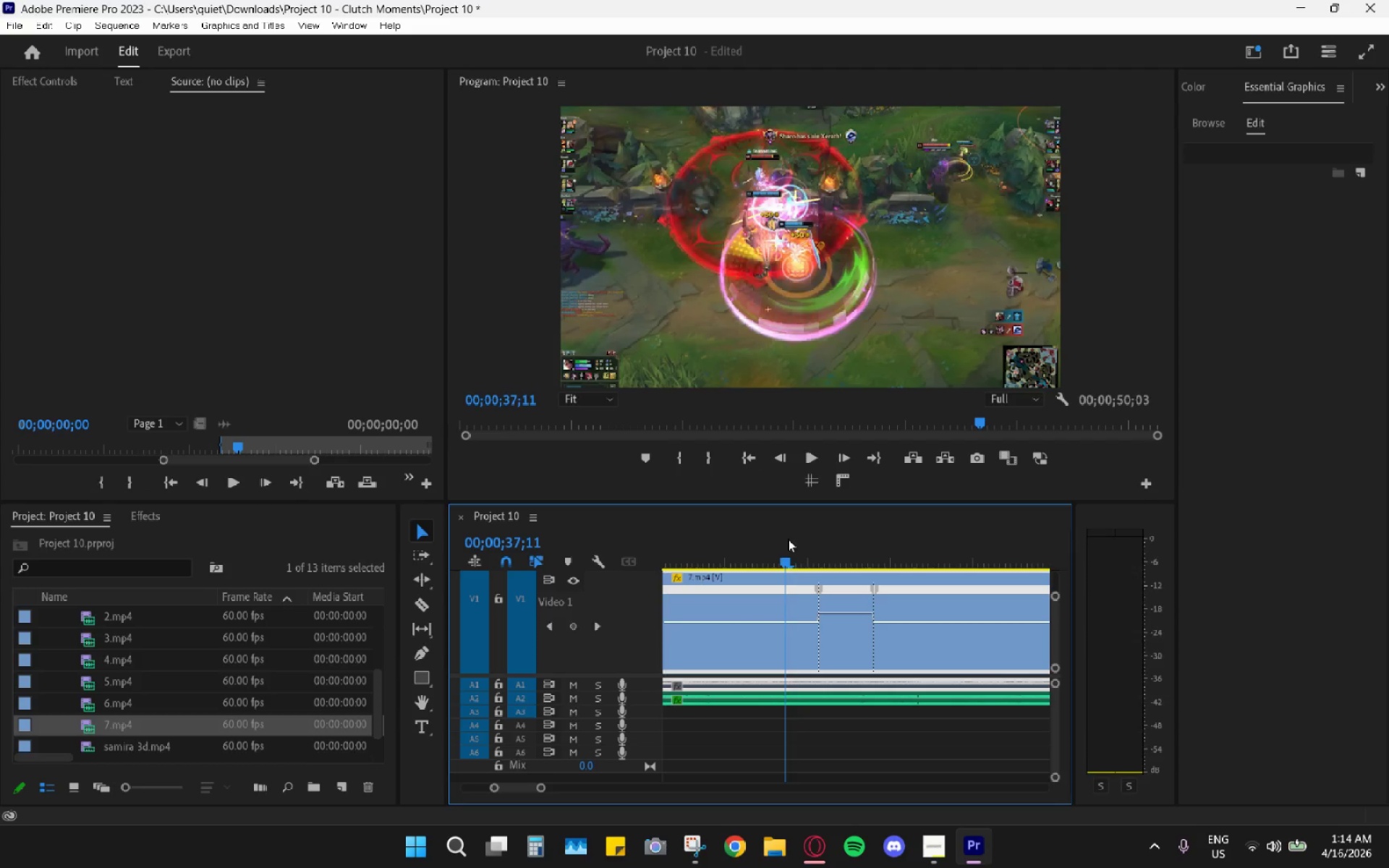 
key(Space)
 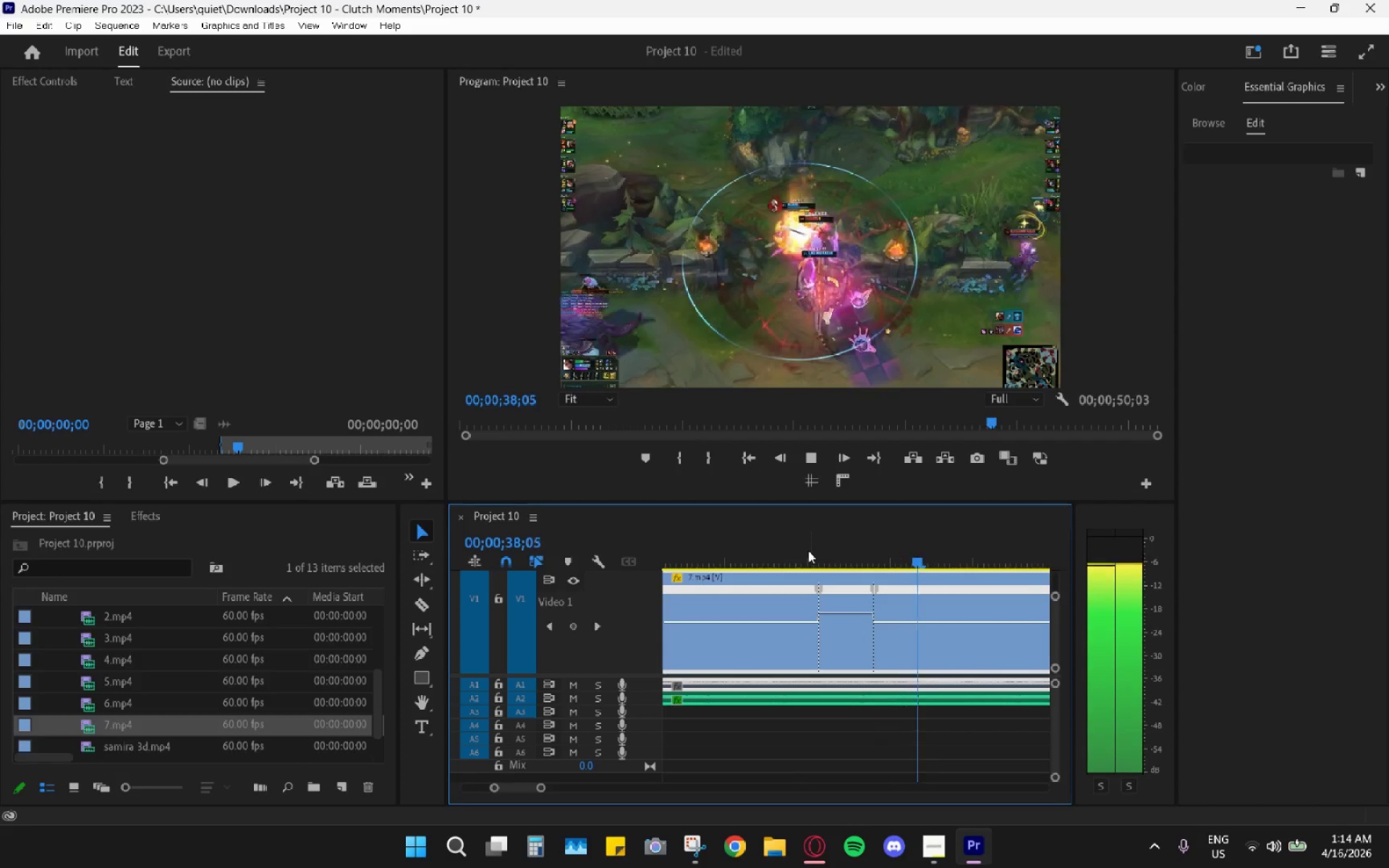 
key(Space)
 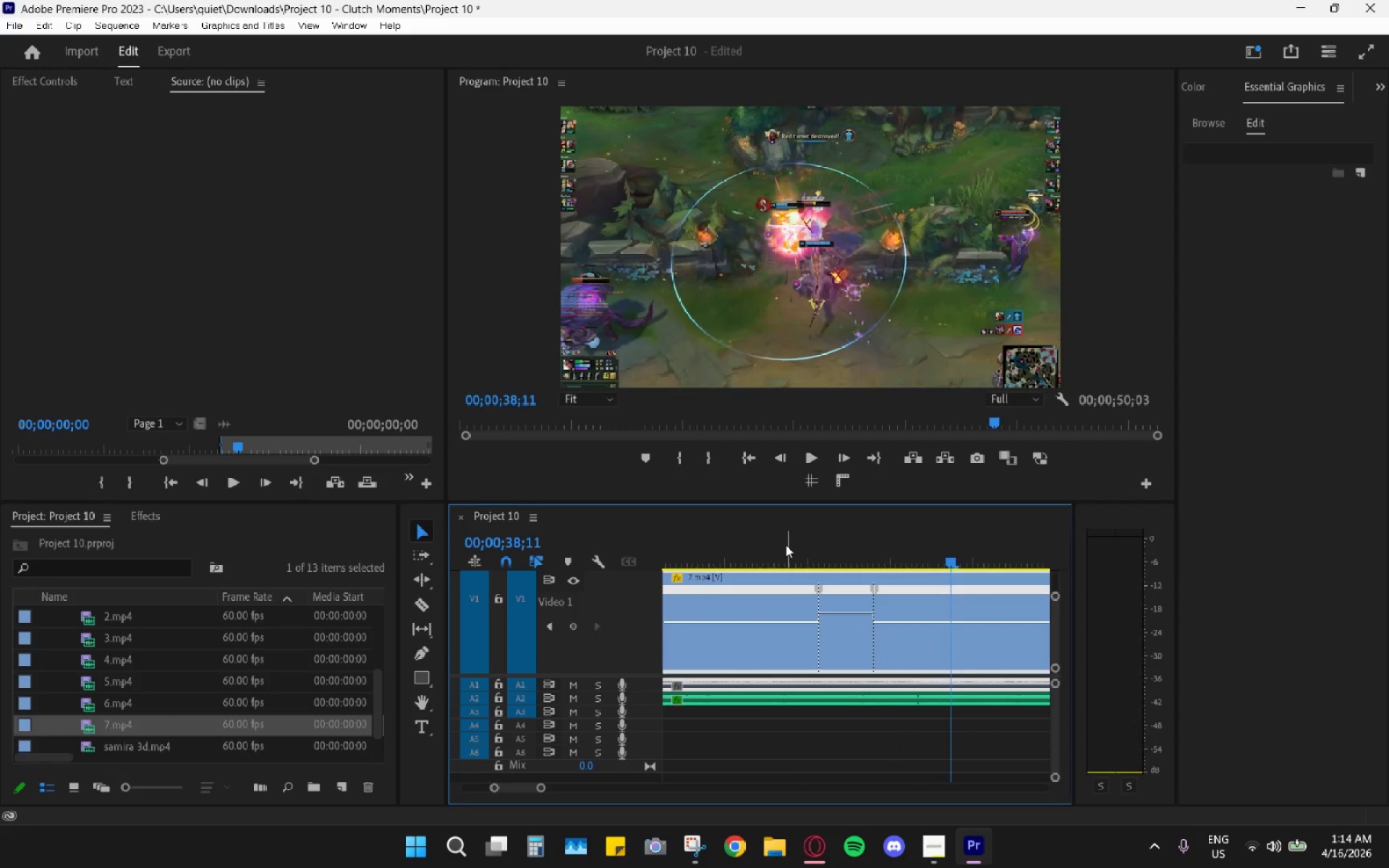 
hold_key(key=AltLeft, duration=0.53)
scroll: coordinate [786, 565], scroll_direction: down, amount: 5.0
 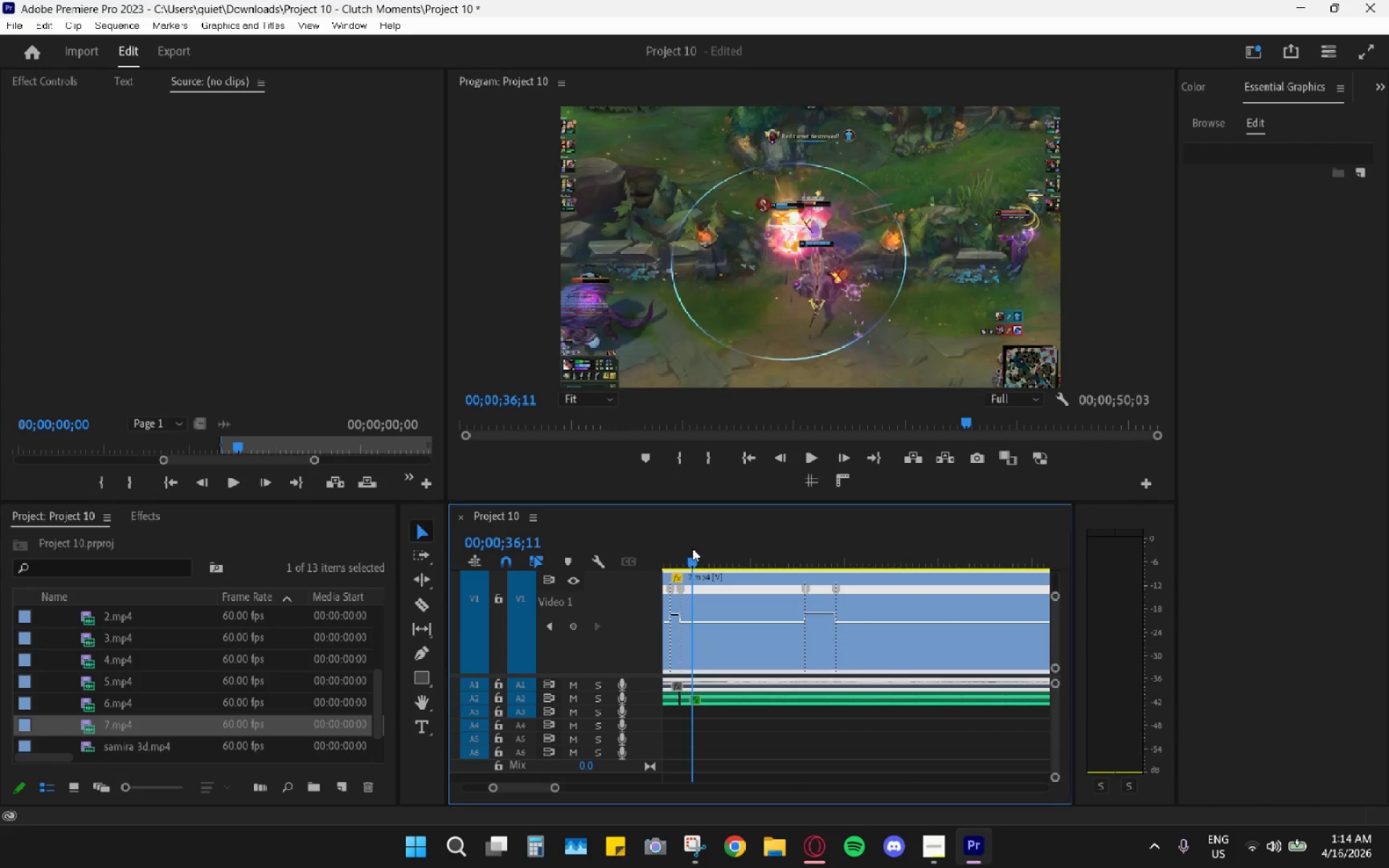 
key(Space)
 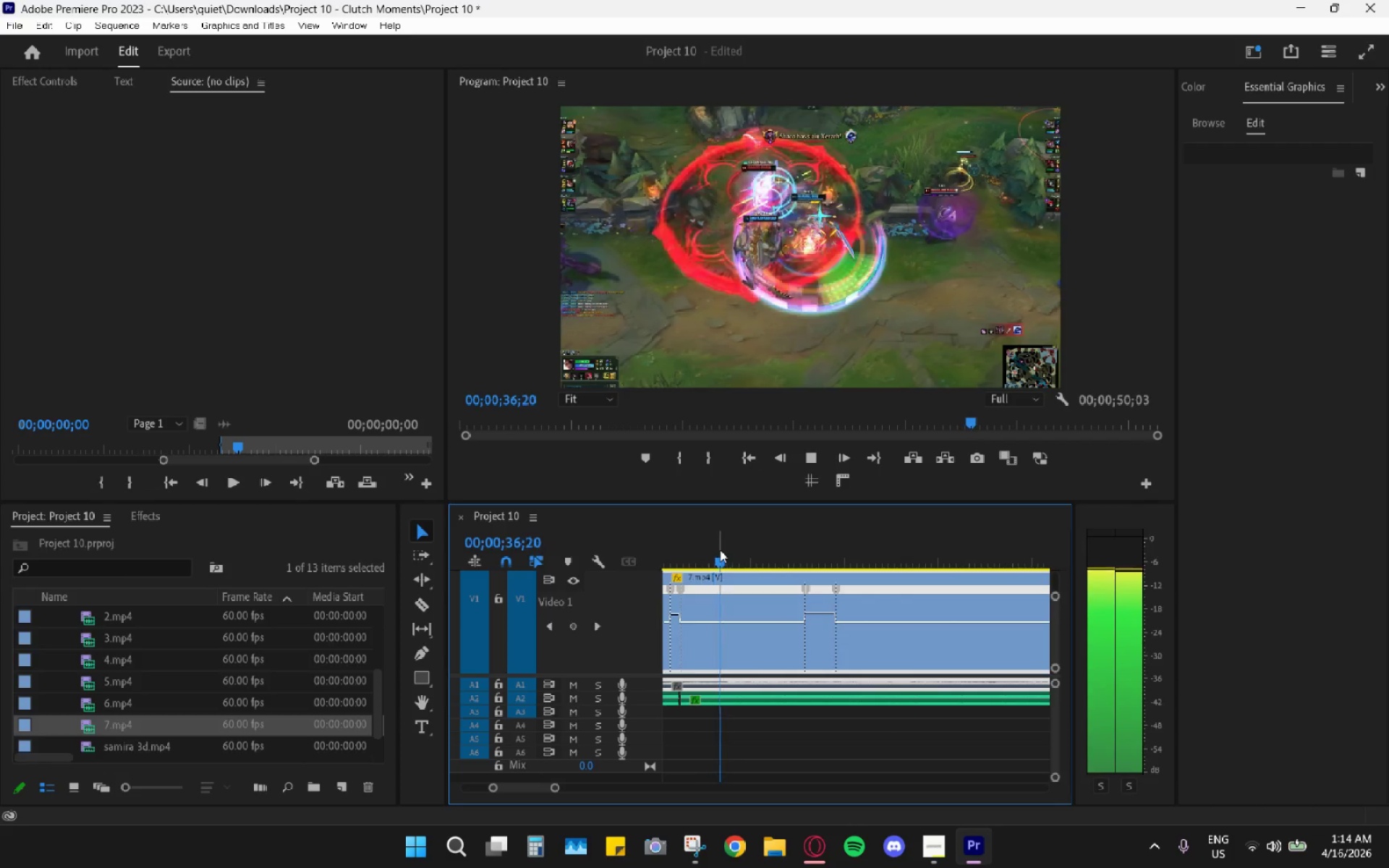 
hold_key(key=AltLeft, duration=0.66)
 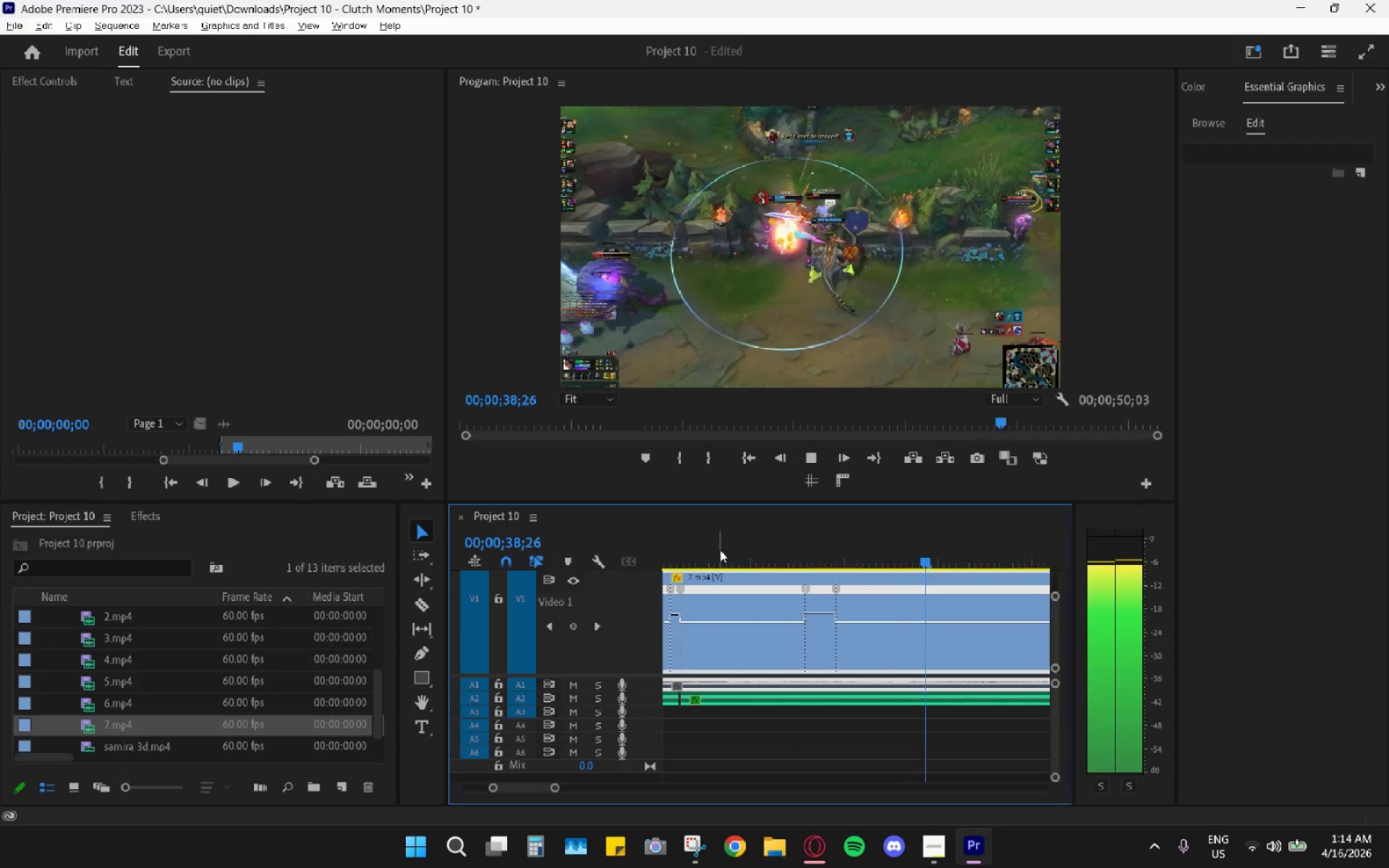 
key(Space)
 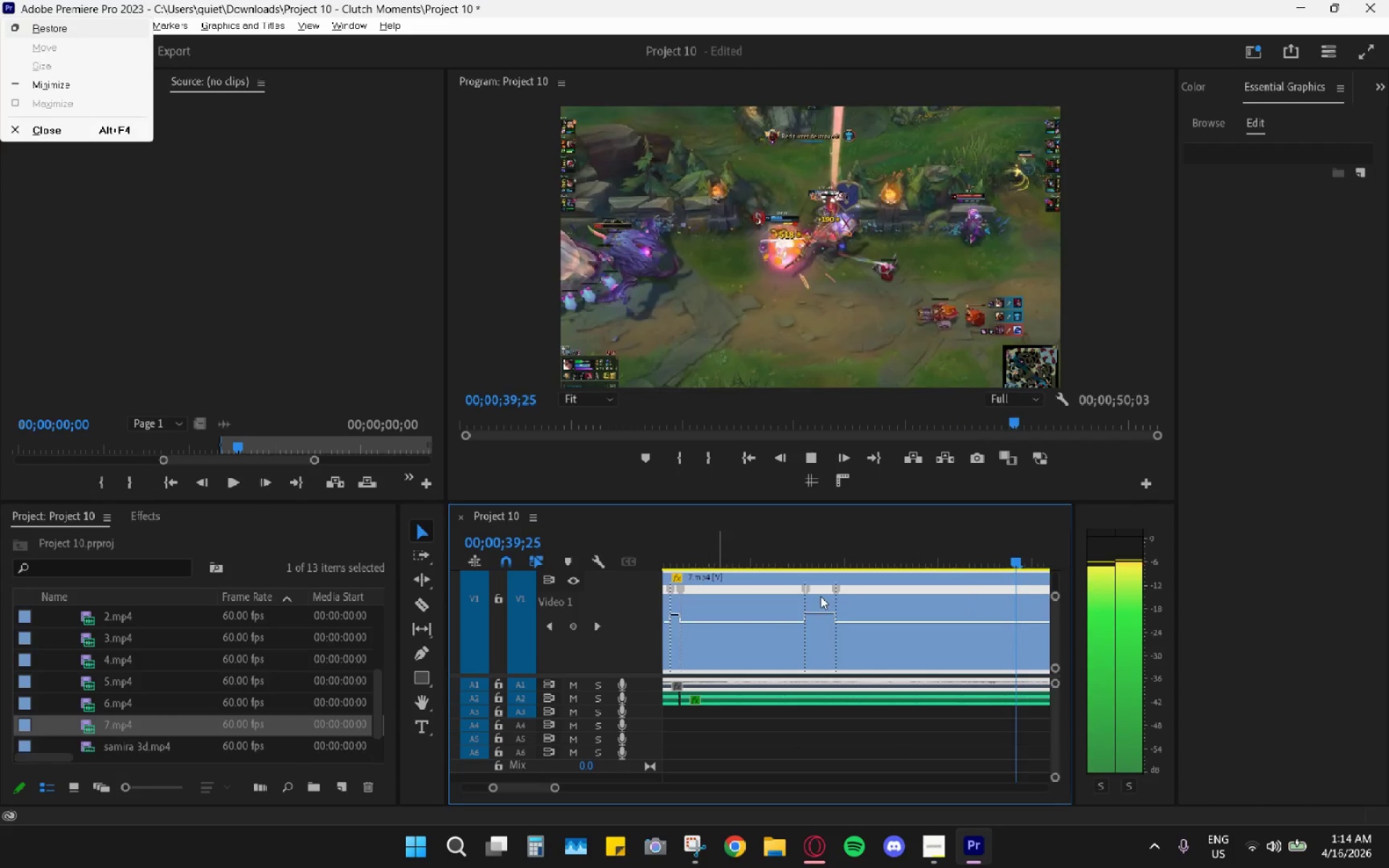 
key(Space)
 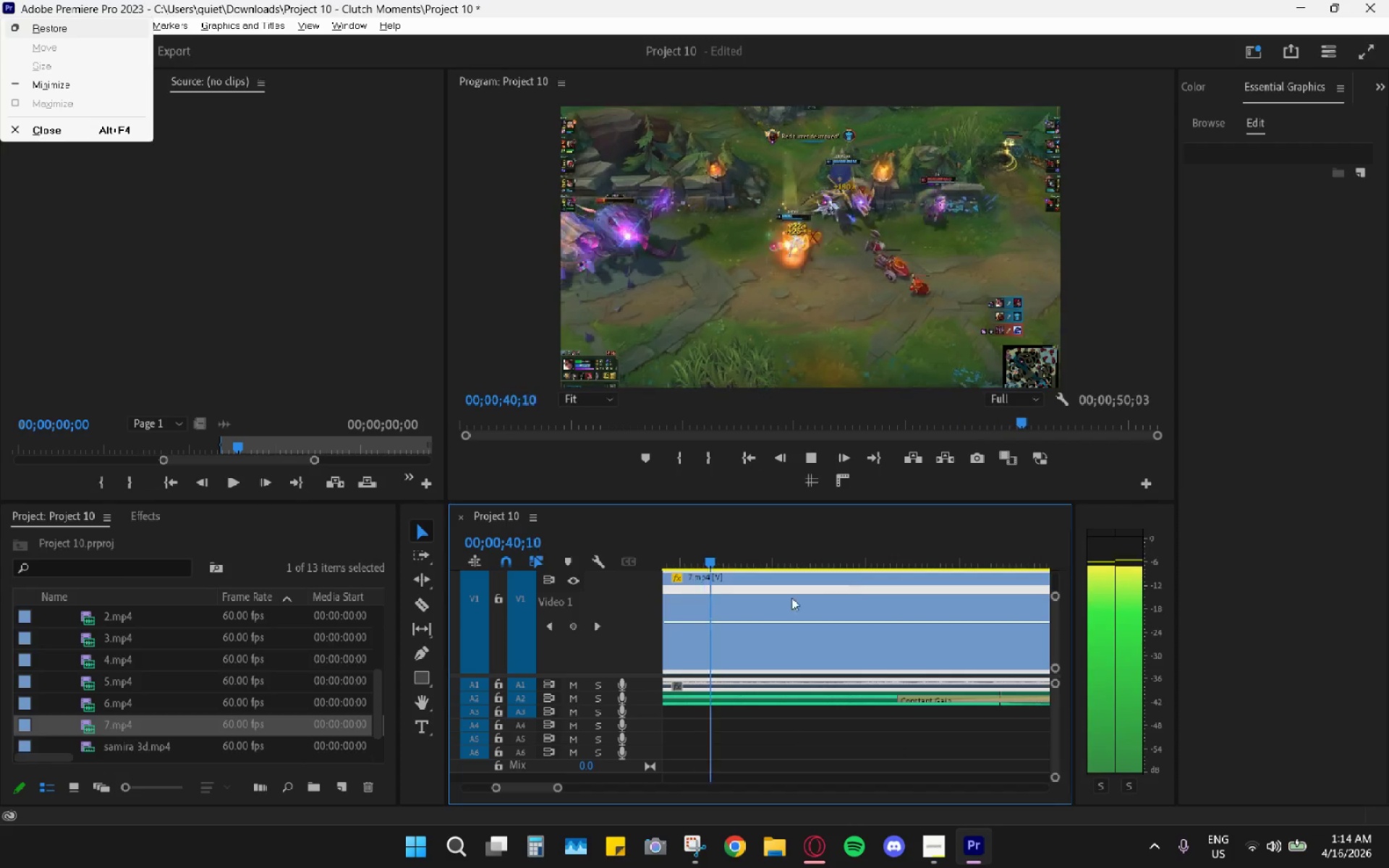 
key(Space)
 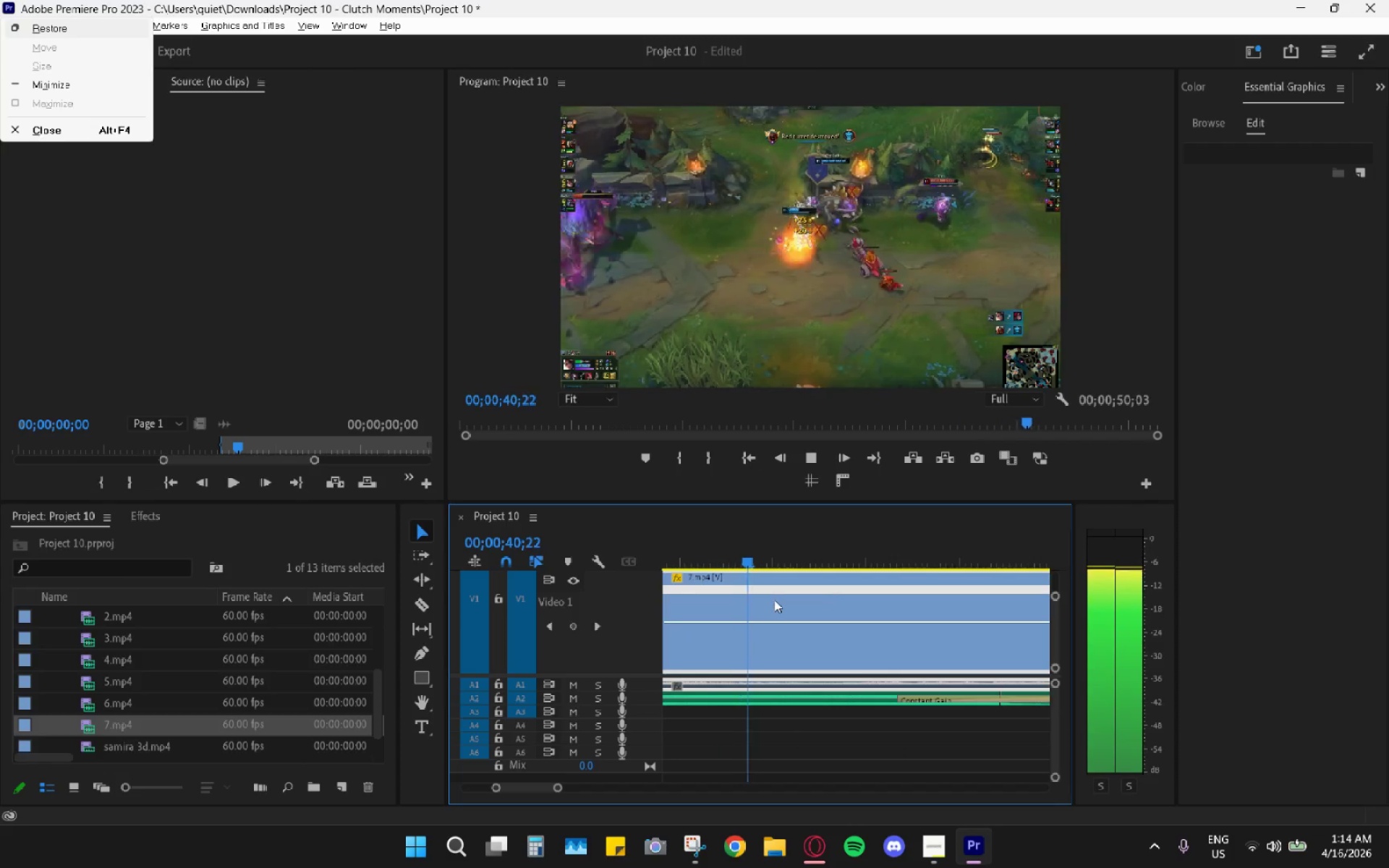 
key(Alt+AltLeft)
 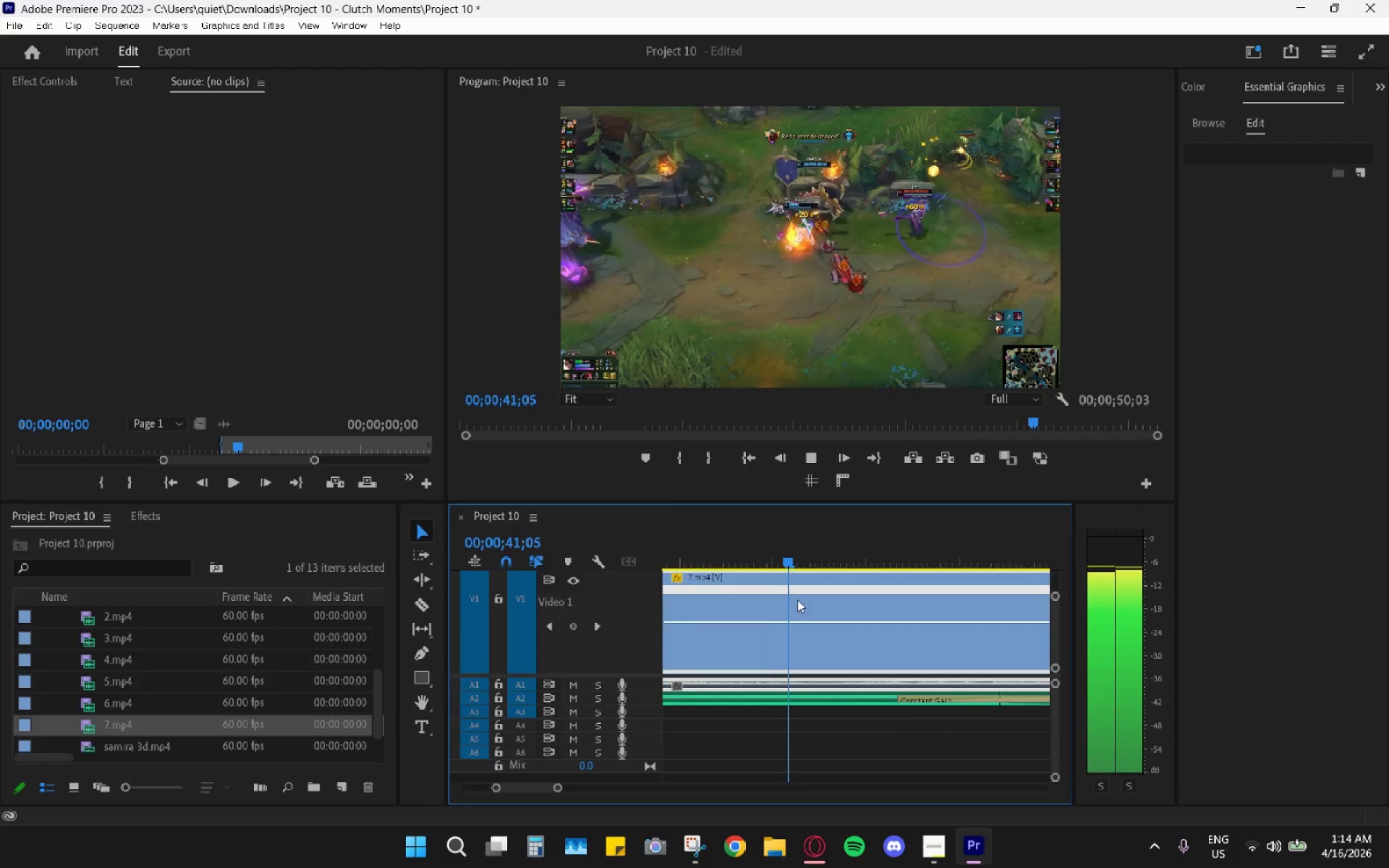 
left_click_drag(start_coordinate=[799, 599], to_coordinate=[806, 600])
 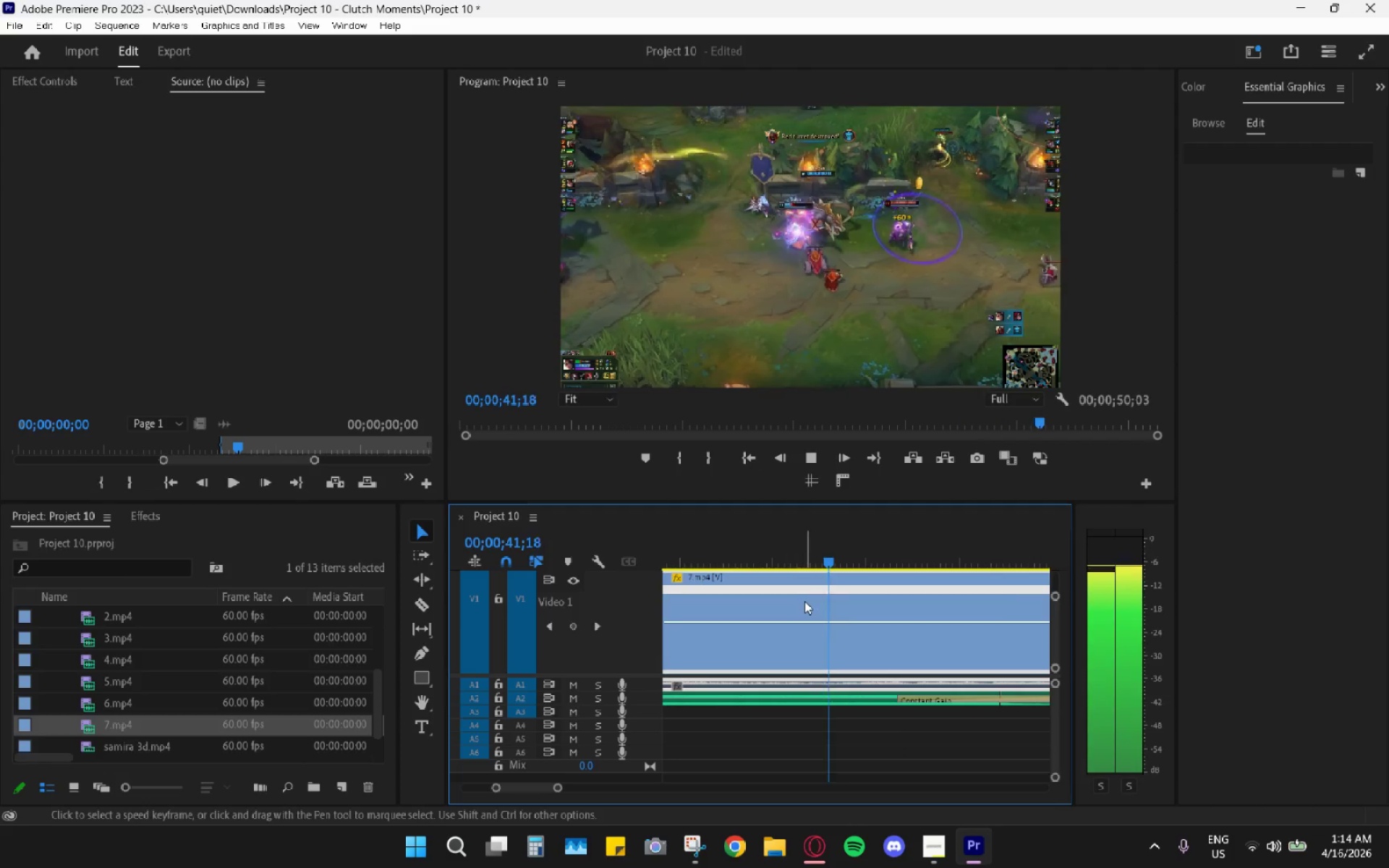 
scroll: coordinate [774, 600], scroll_direction: down, amount: 4.0
 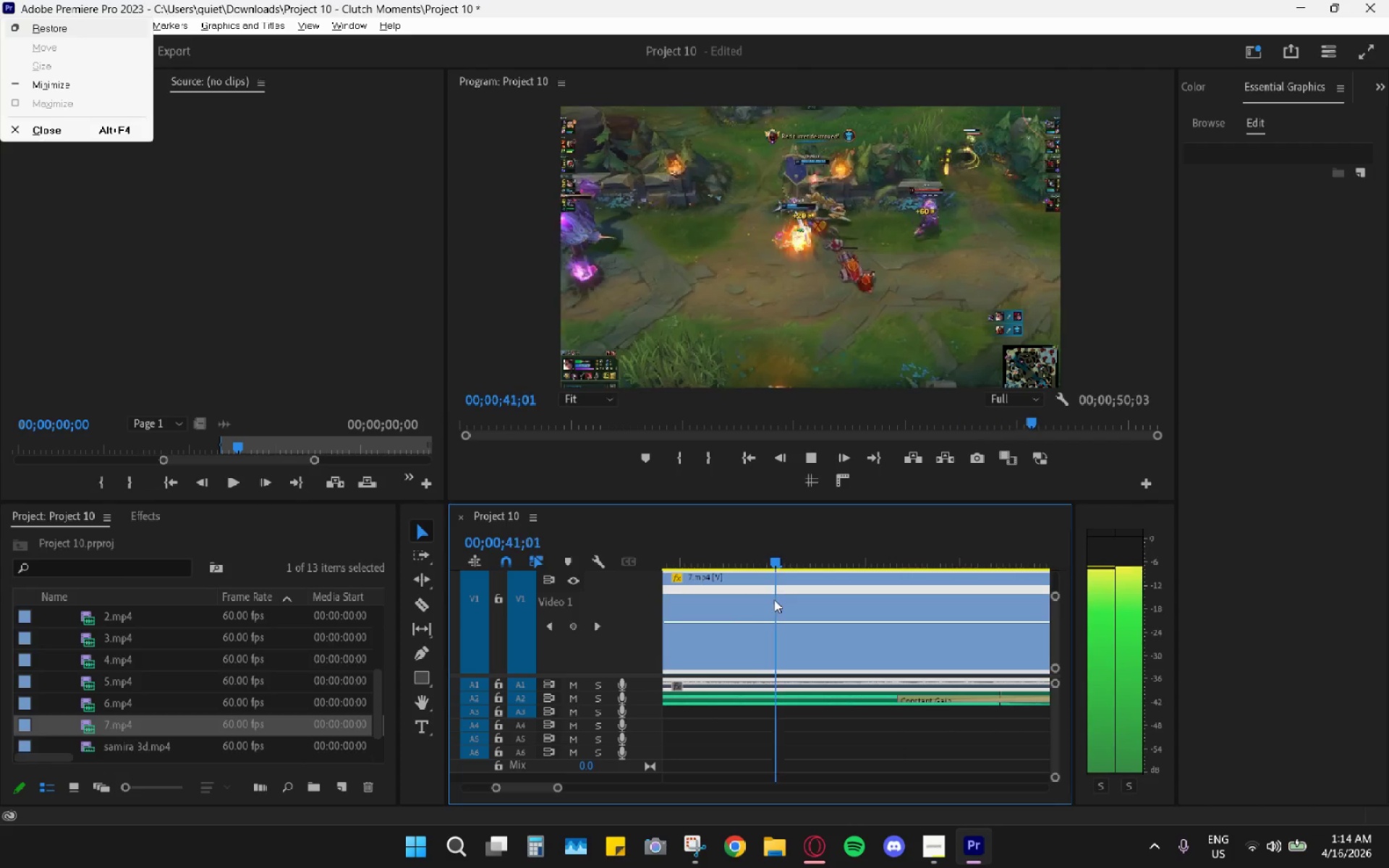 
key(Space)
 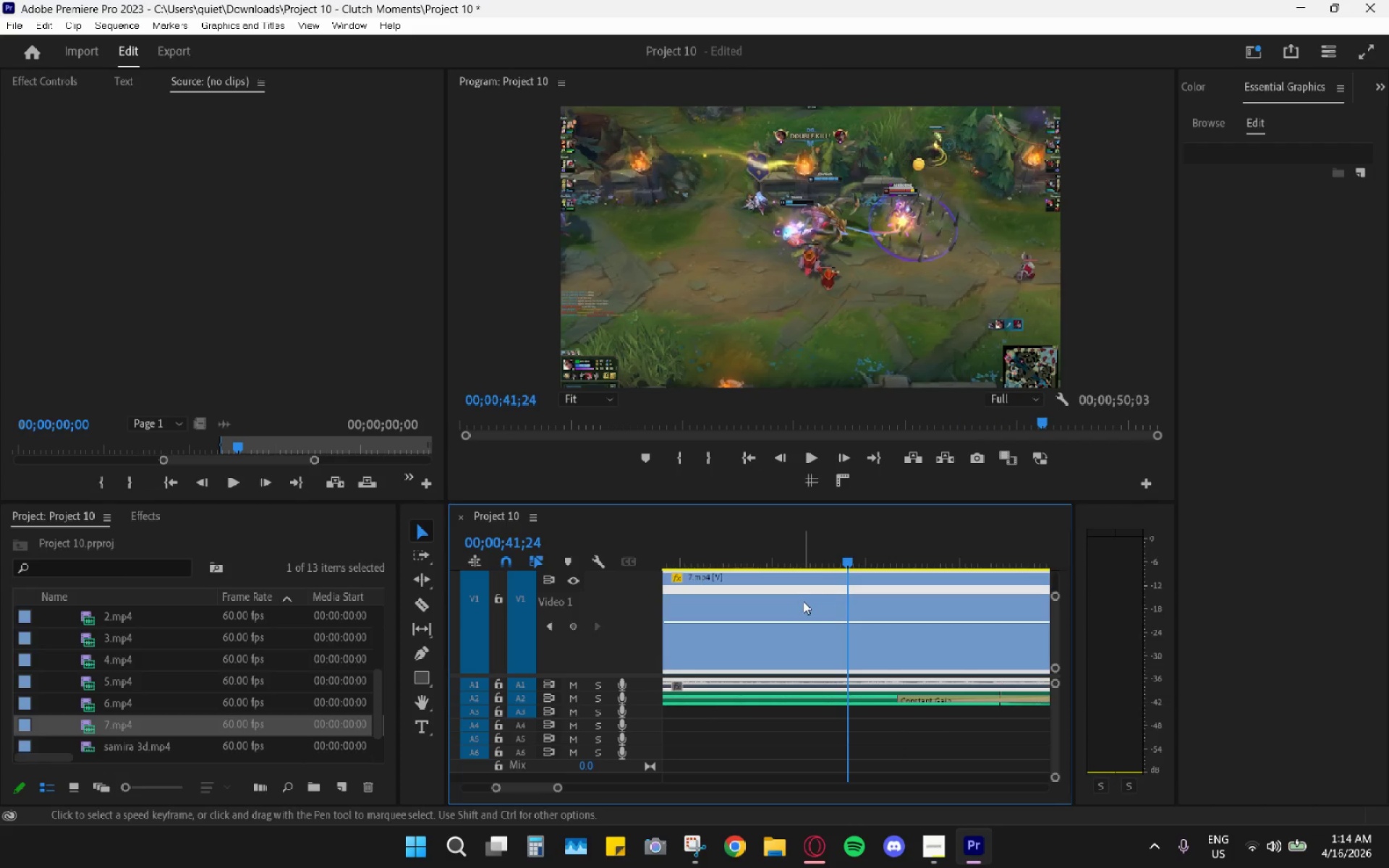 
hold_key(key=AltLeft, duration=0.56)
 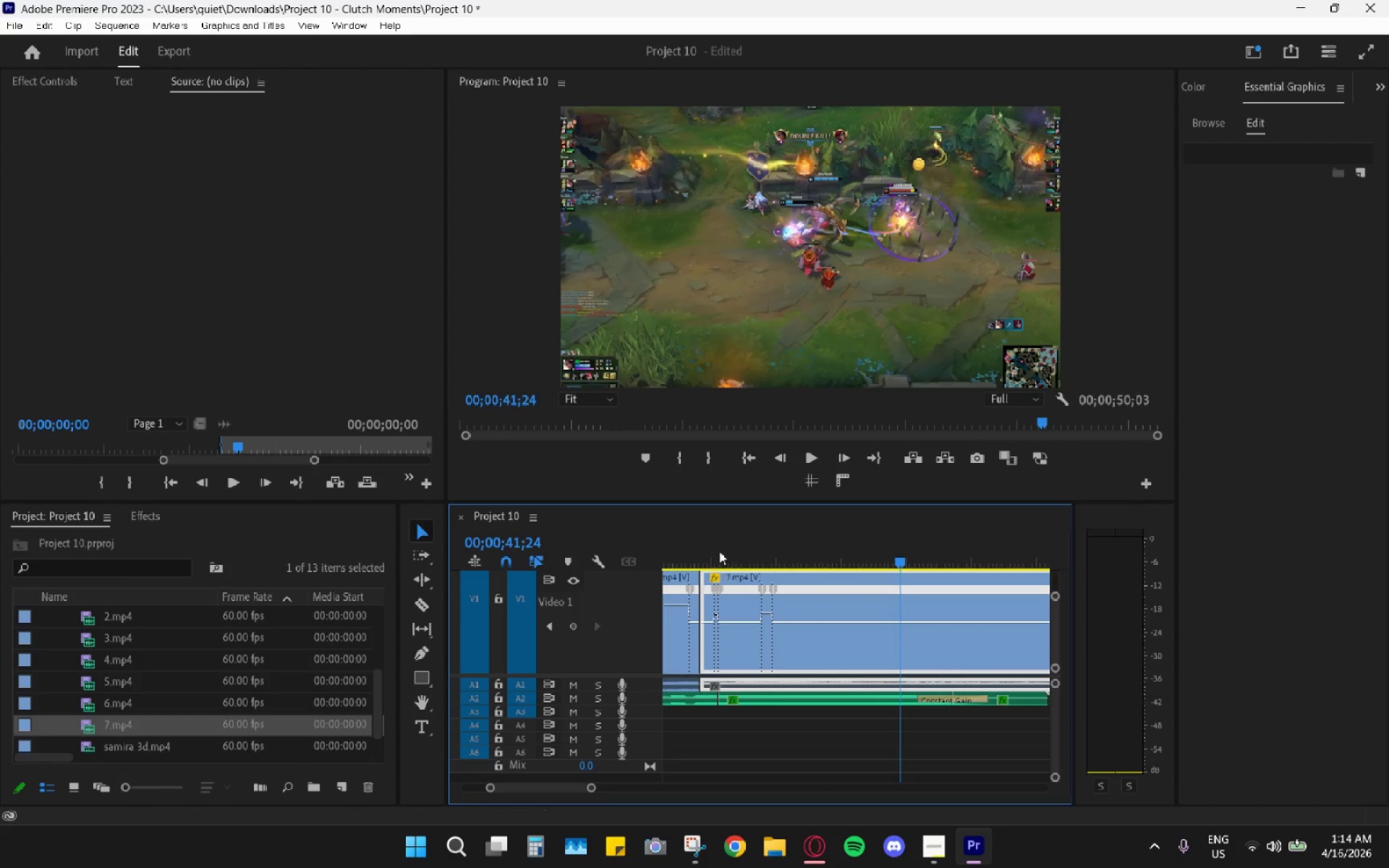 
left_click_drag(start_coordinate=[794, 550], to_coordinate=[789, 550])
 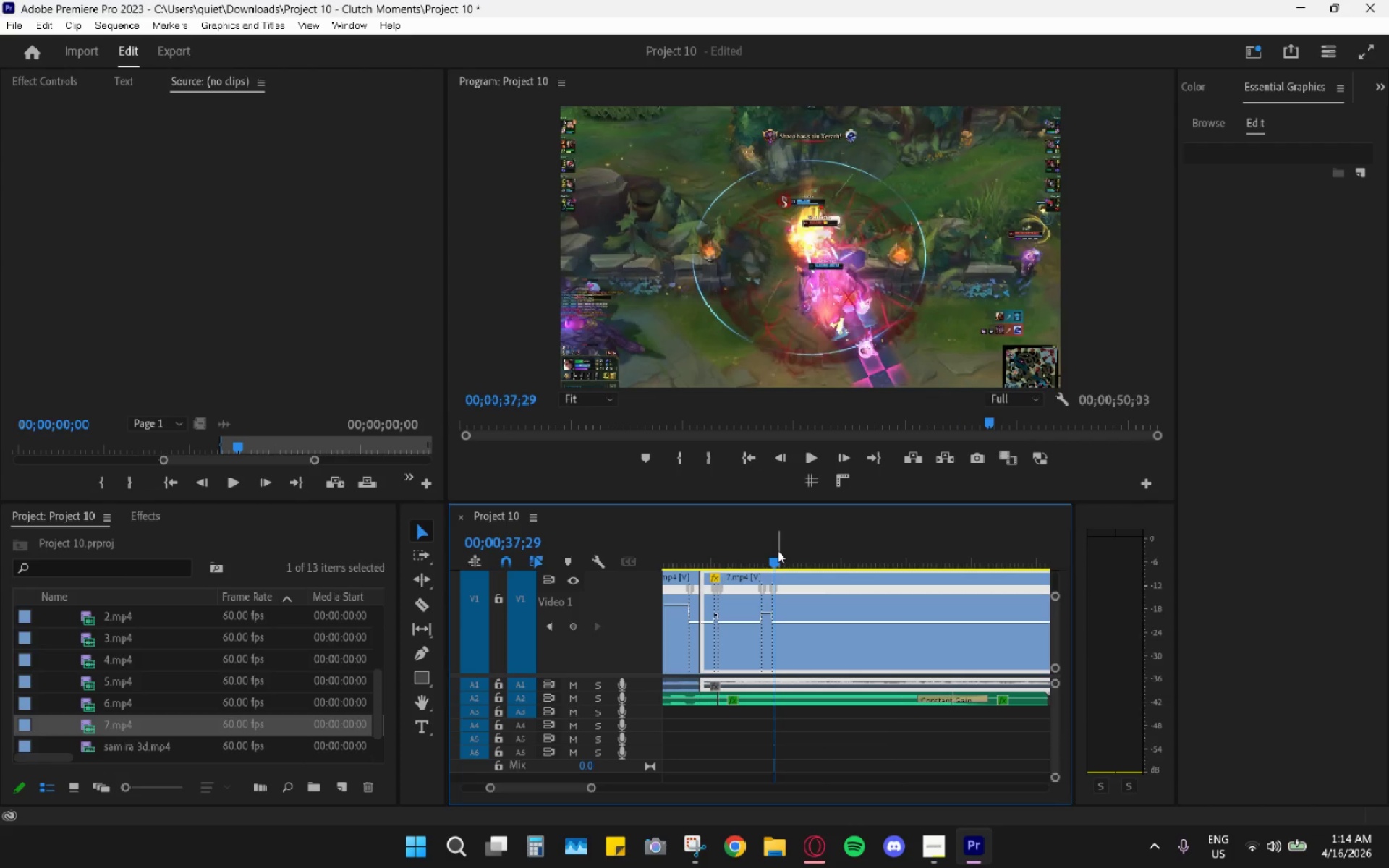 
scroll: coordinate [803, 601], scroll_direction: down, amount: 7.0
 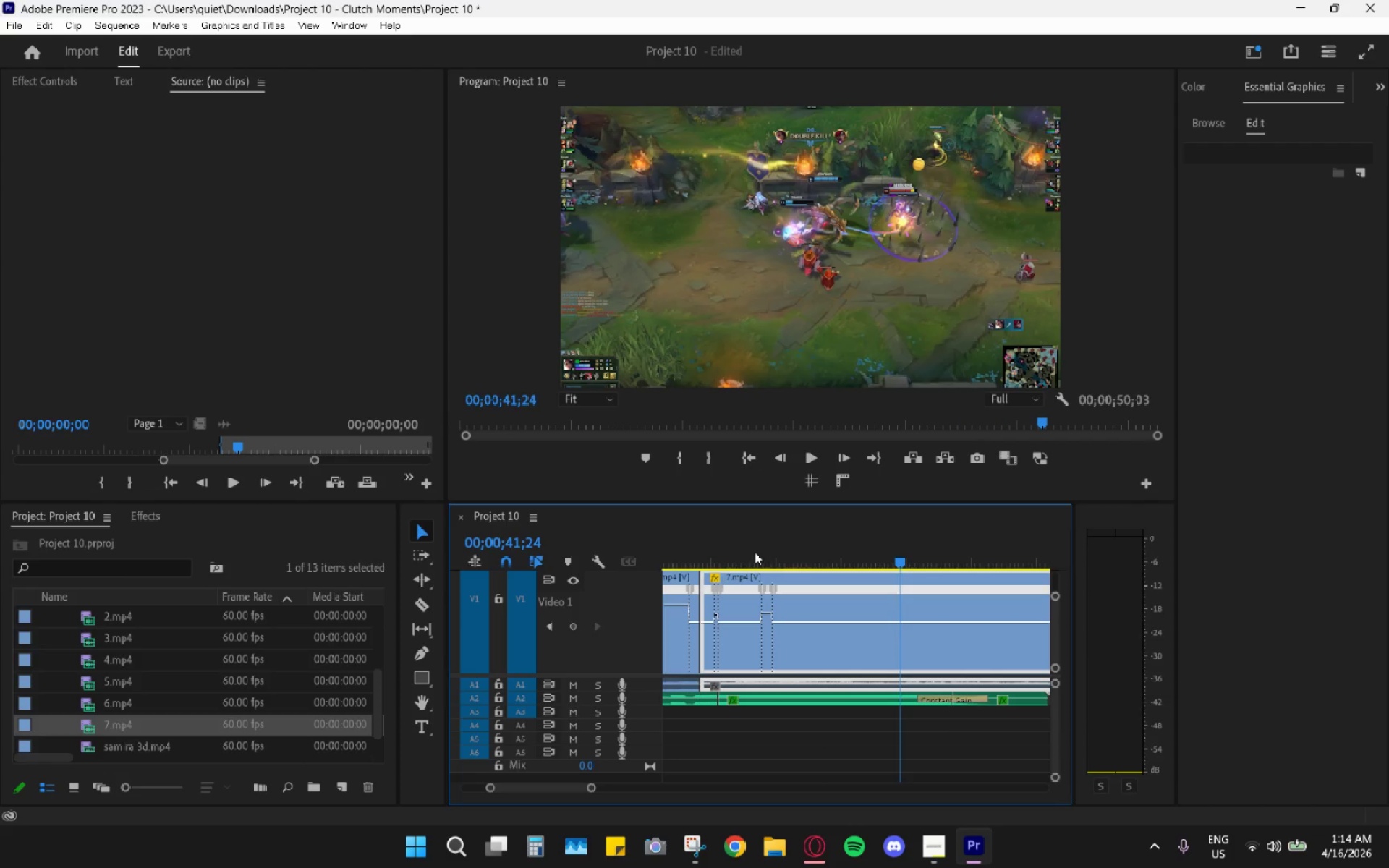 
key(Space)
 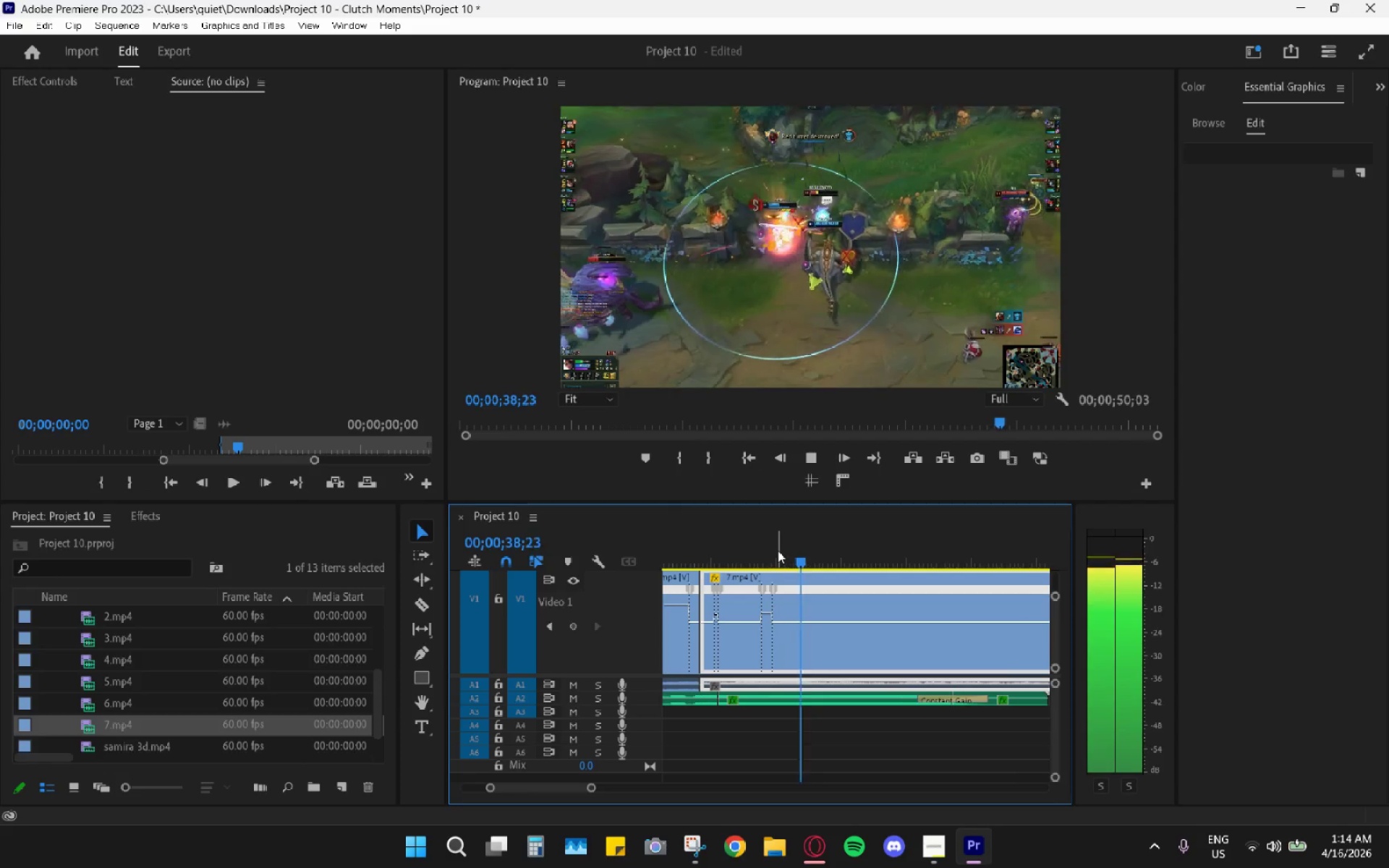 
left_click_drag(start_coordinate=[778, 550], to_coordinate=[754, 545])
 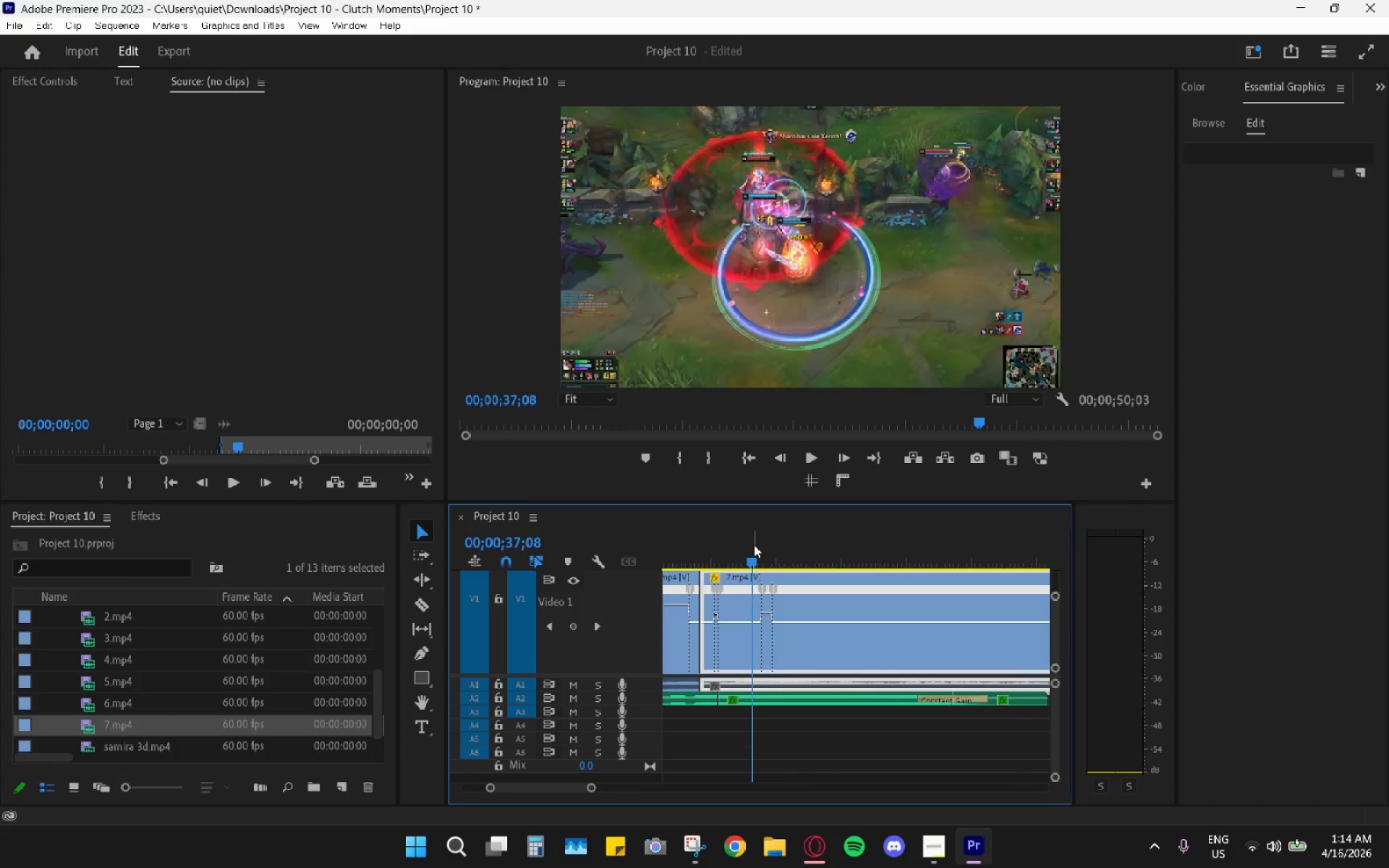 
key(Space)
 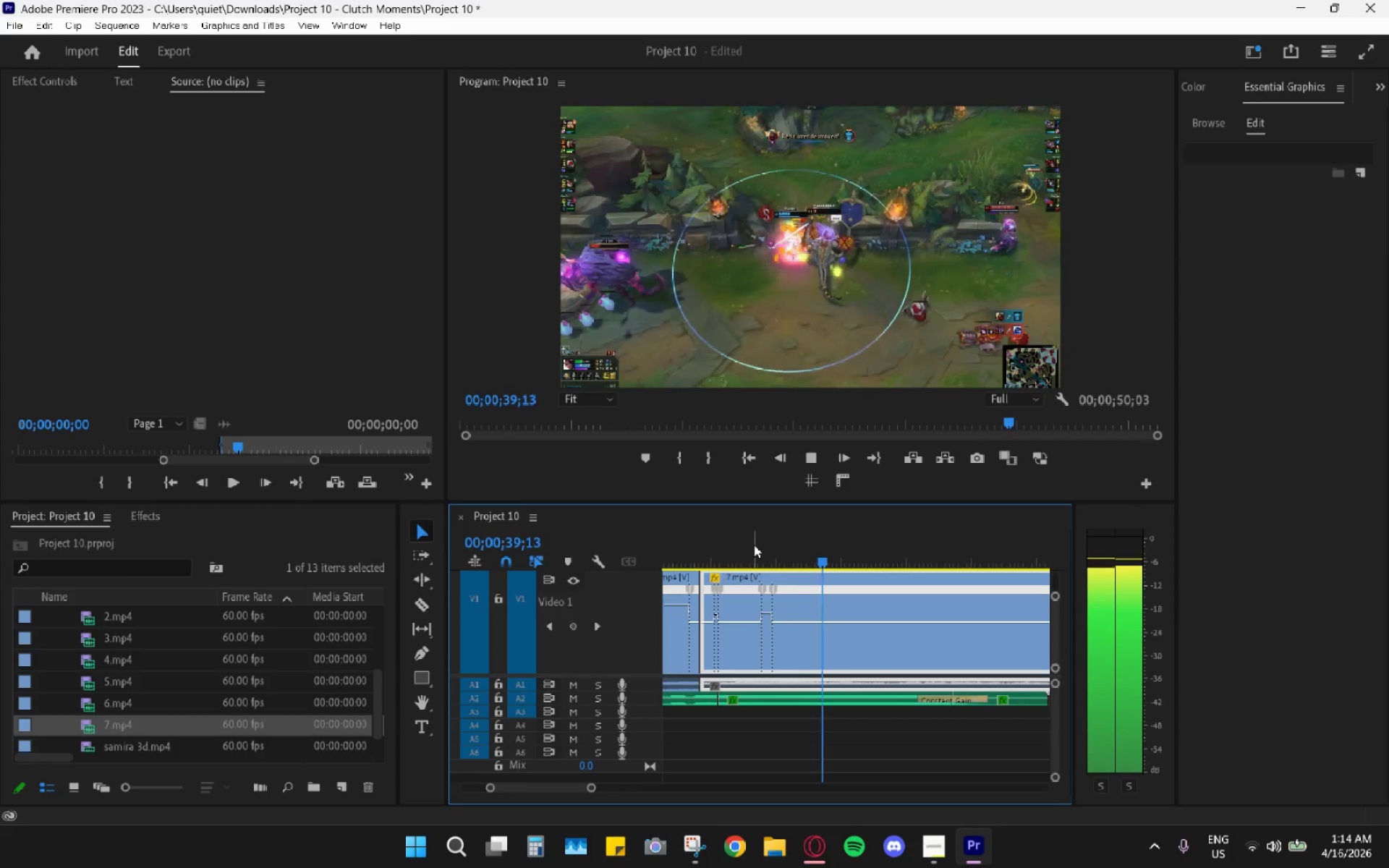 
key(Space)
 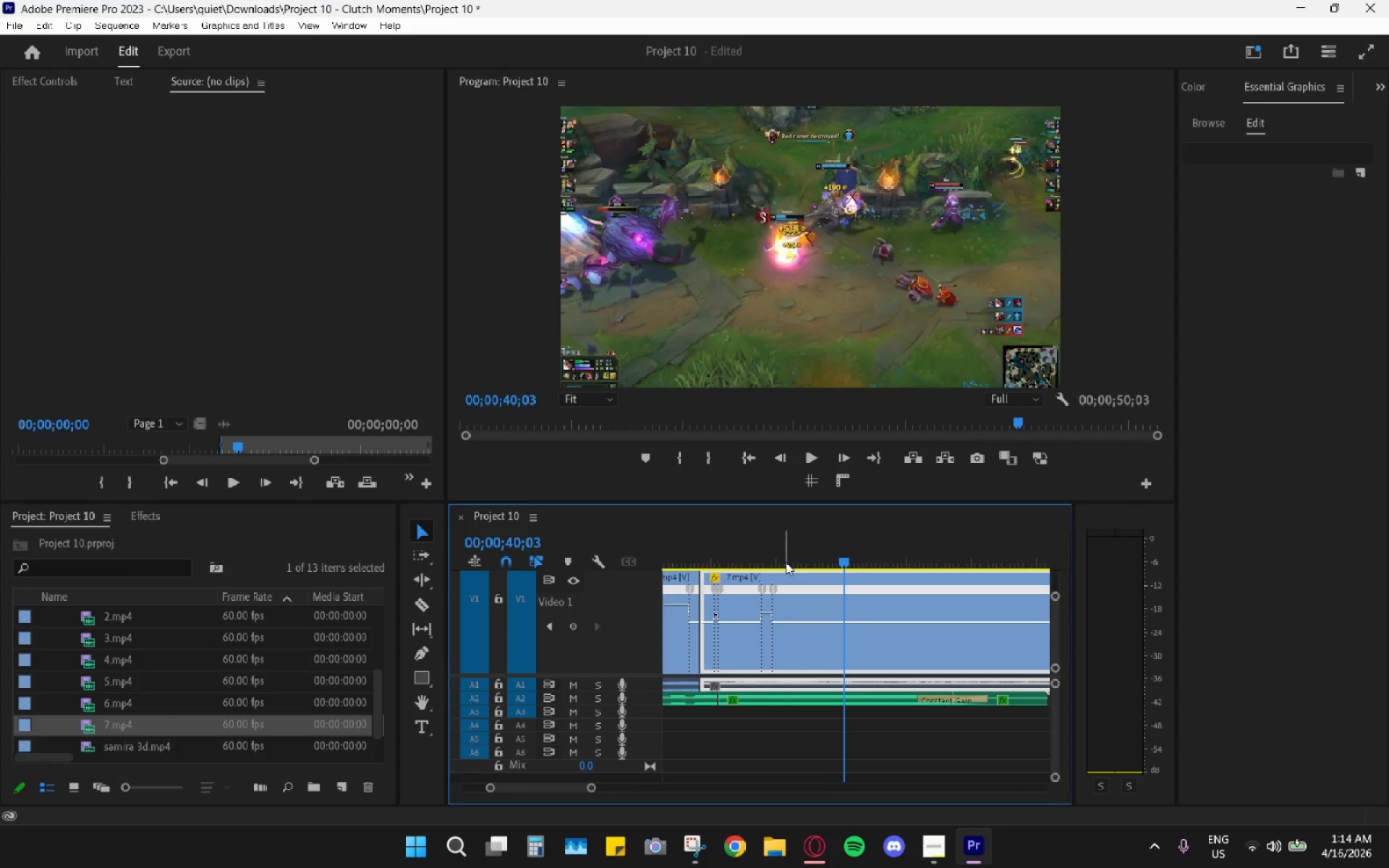 
left_click_drag(start_coordinate=[791, 560], to_coordinate=[764, 550])
 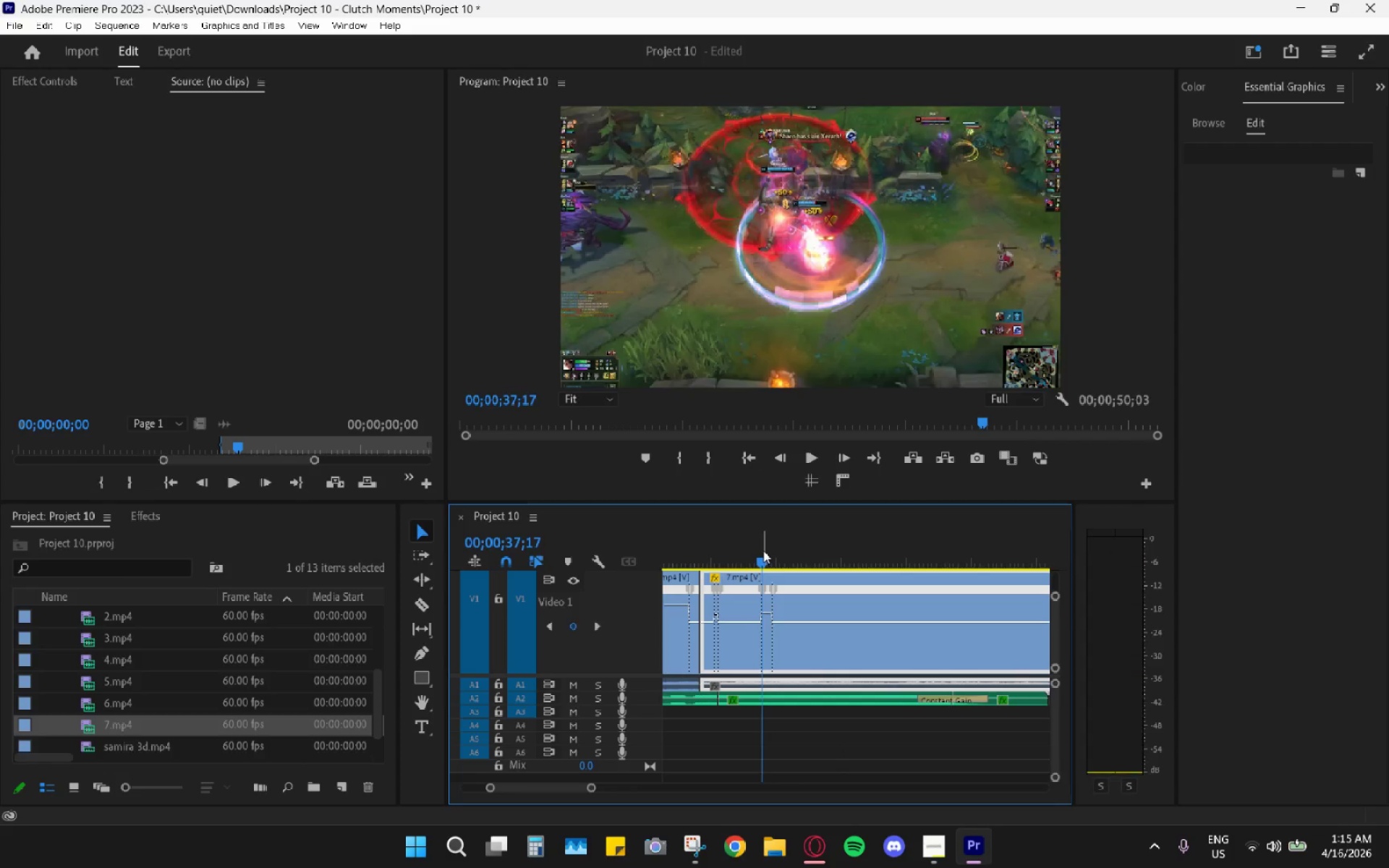 
key(Space)
 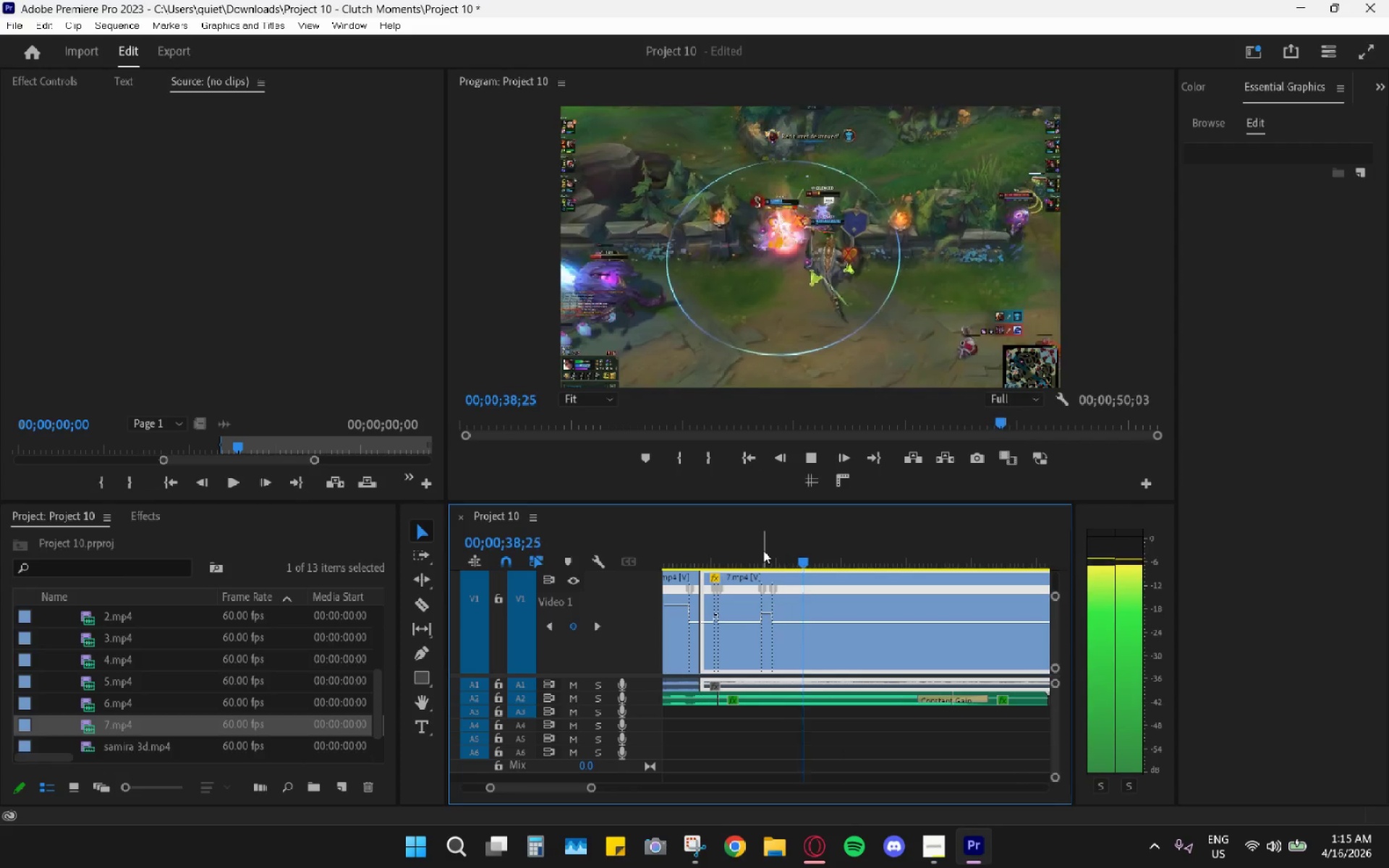 
key(Space)
 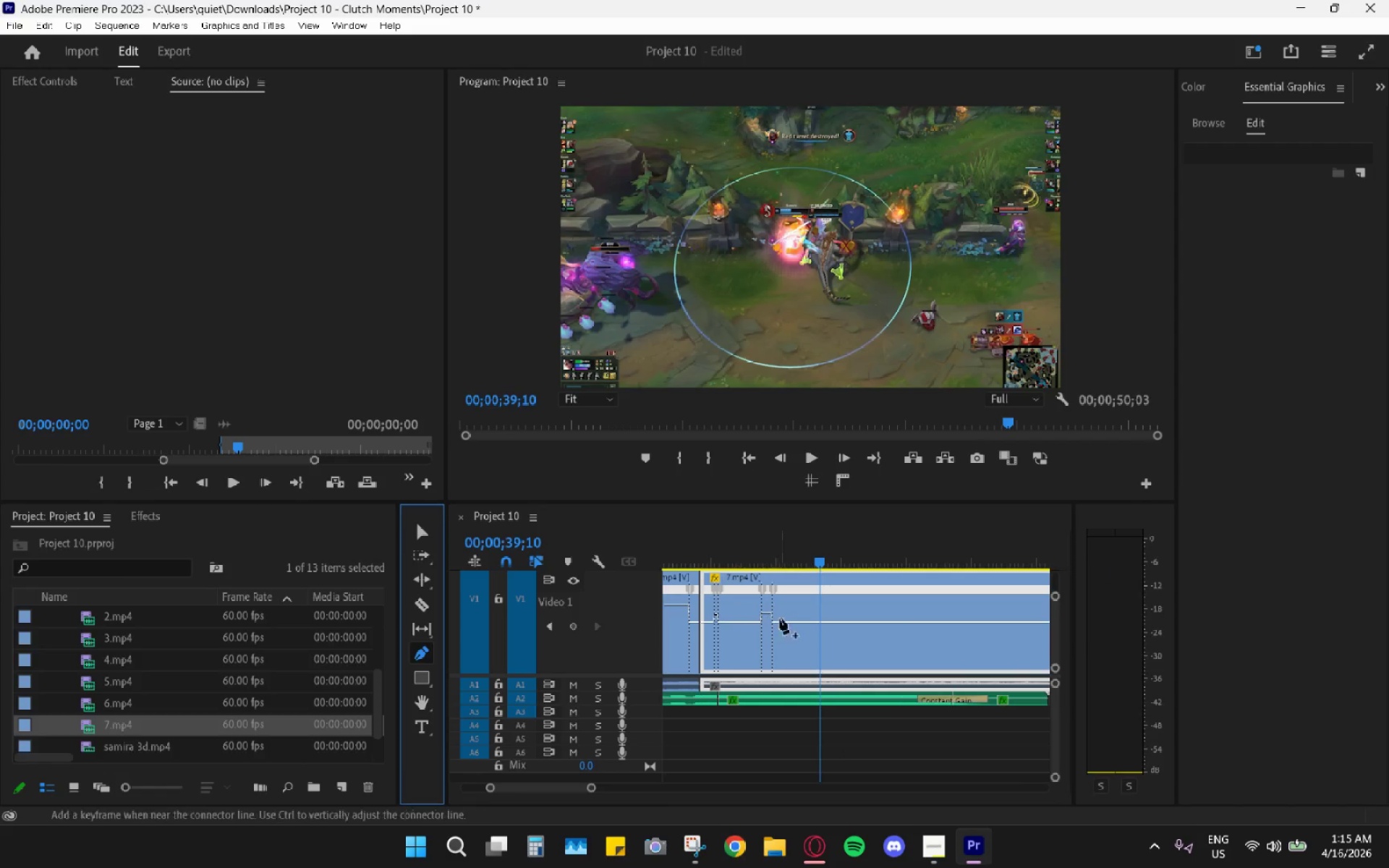 
left_click([819, 622])
 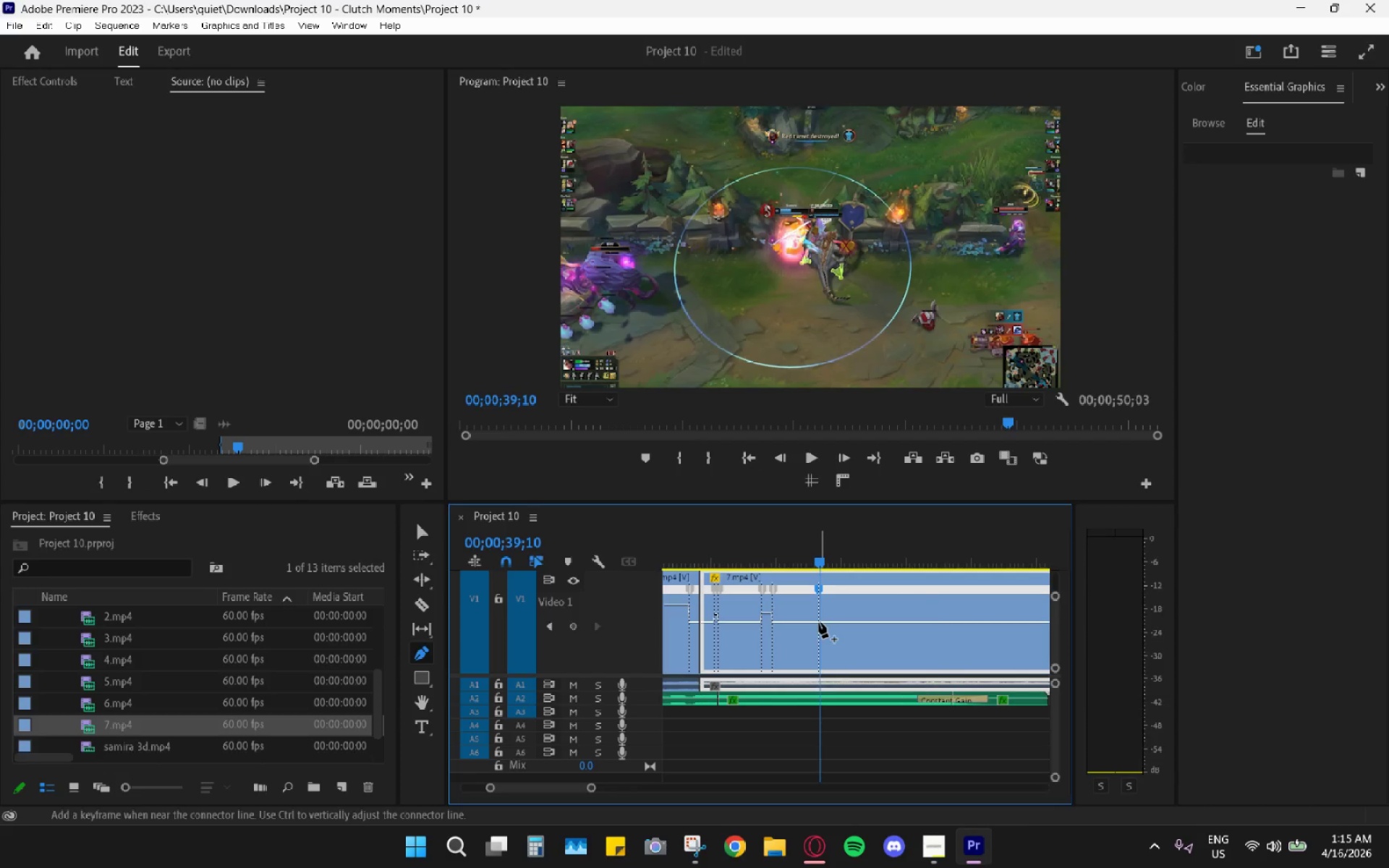 
key(Space)
 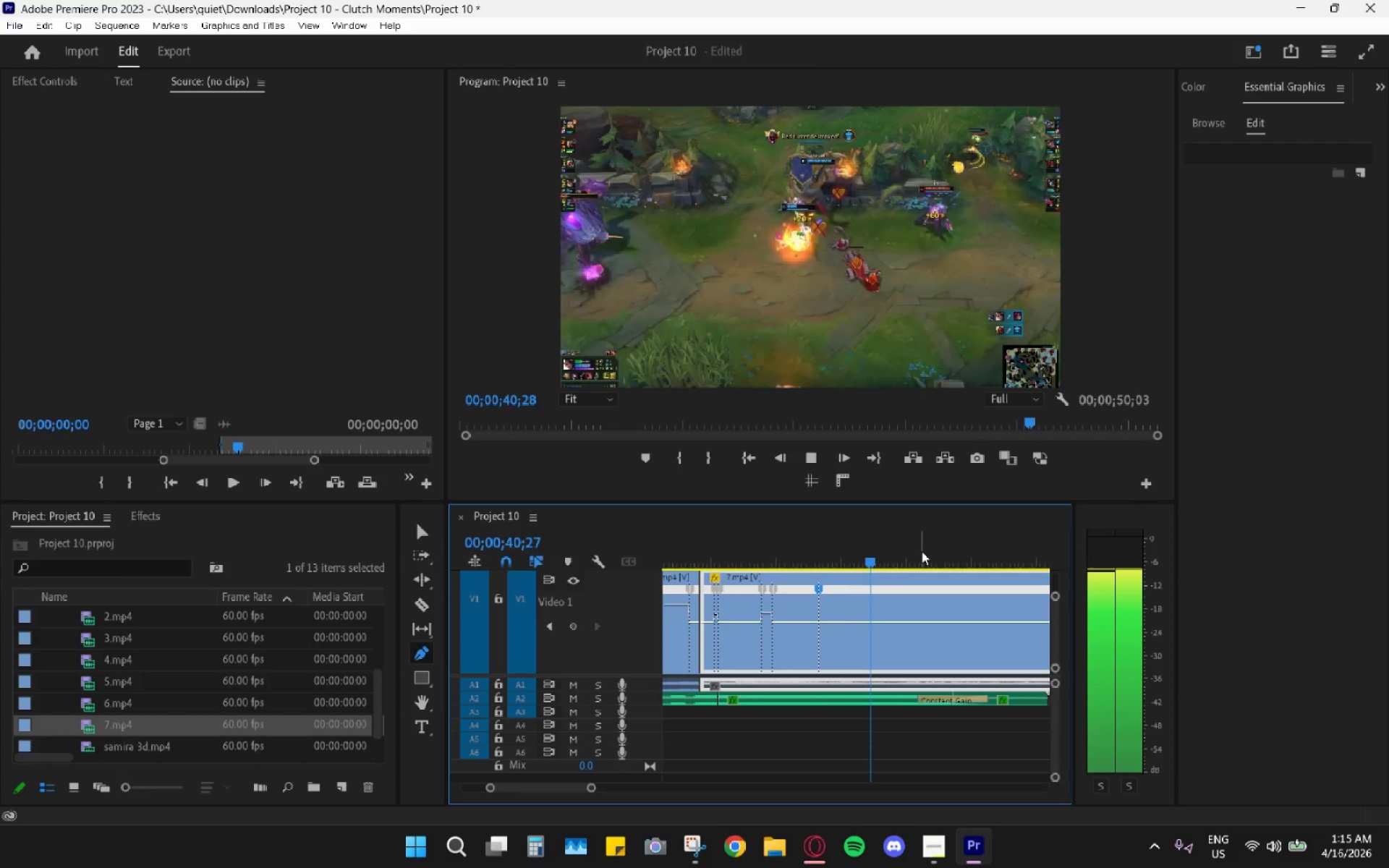 
key(Space)
 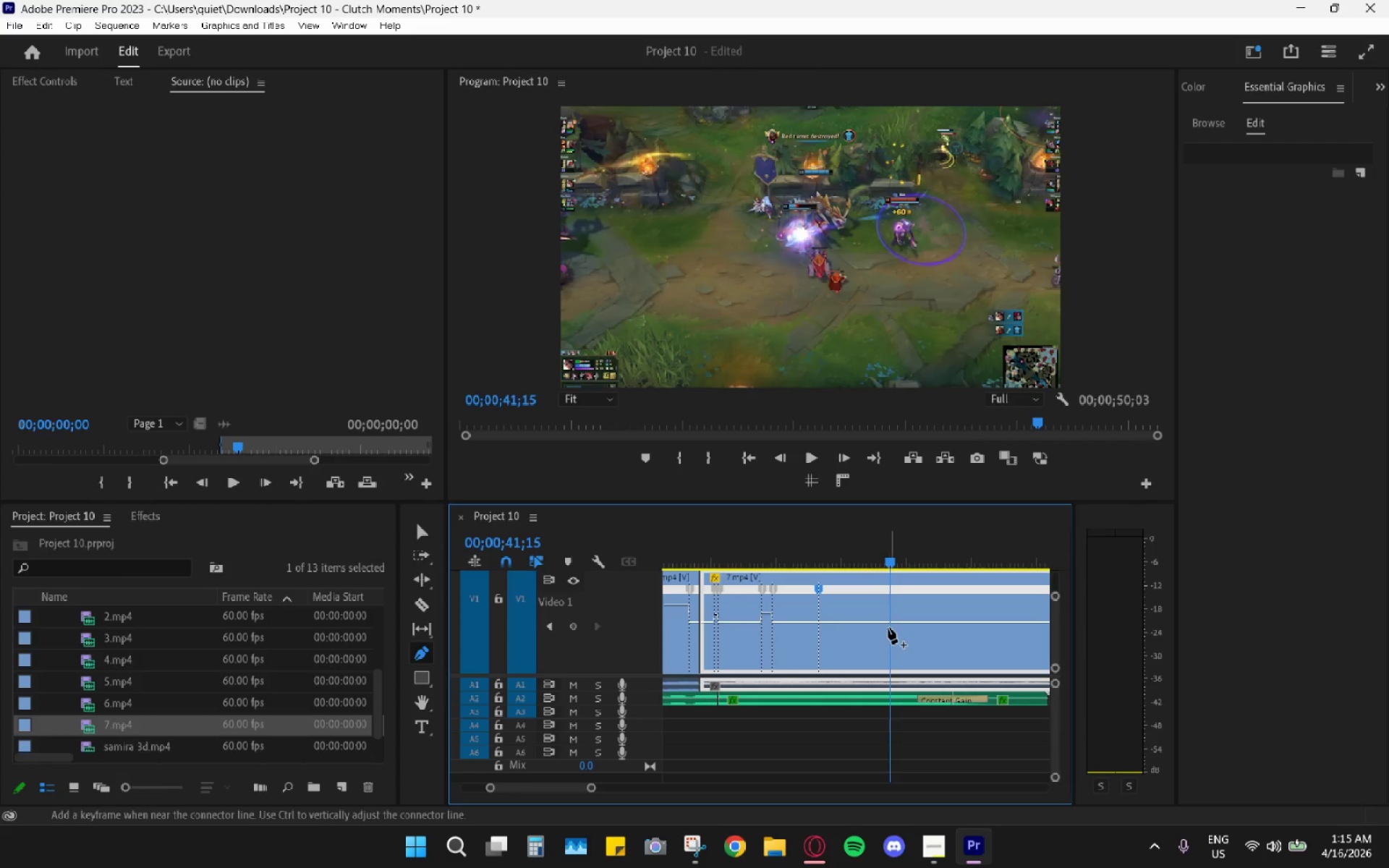 
left_click([890, 628])
 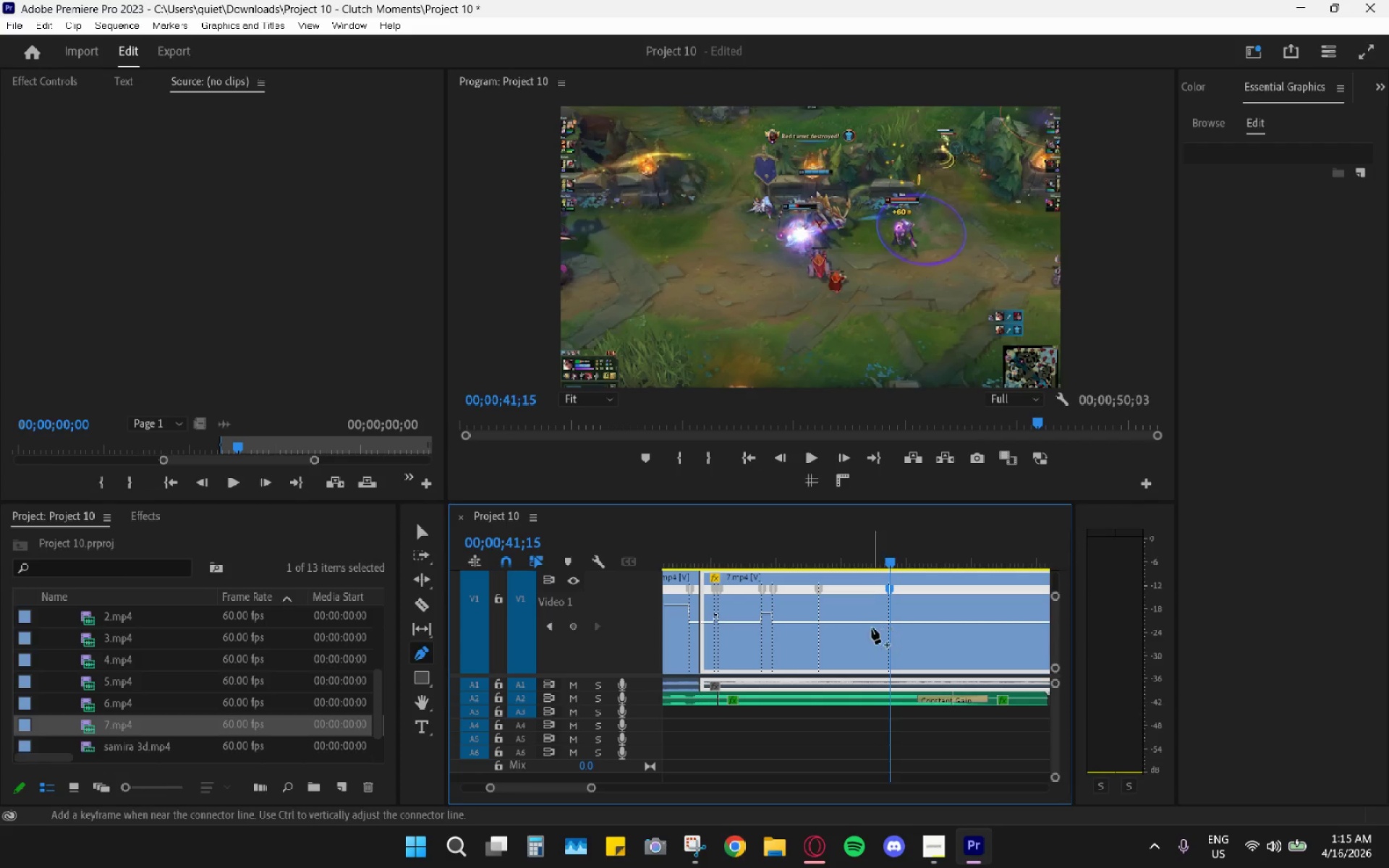 
key(V)
 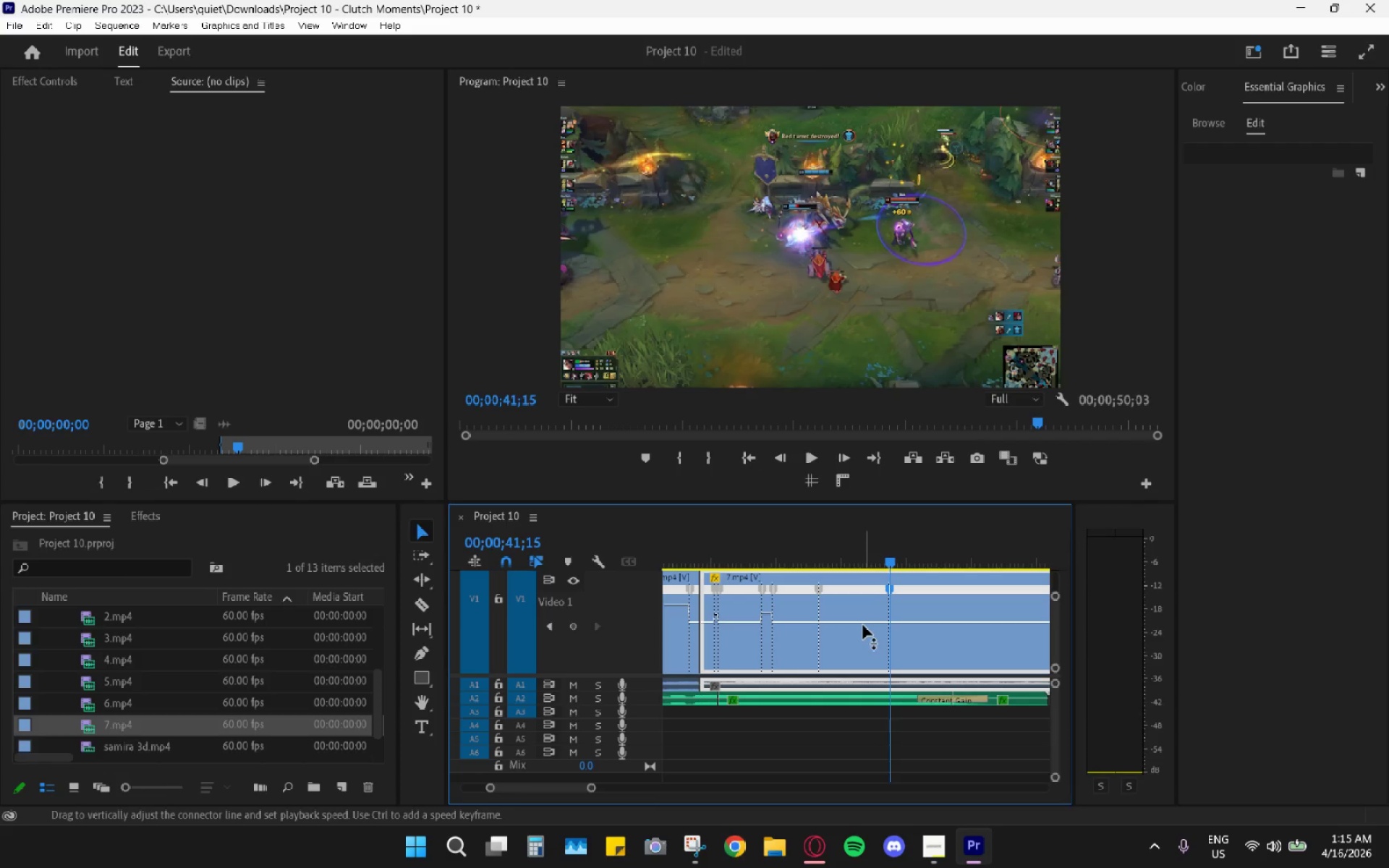 
left_click_drag(start_coordinate=[863, 625], to_coordinate=[836, 569])
 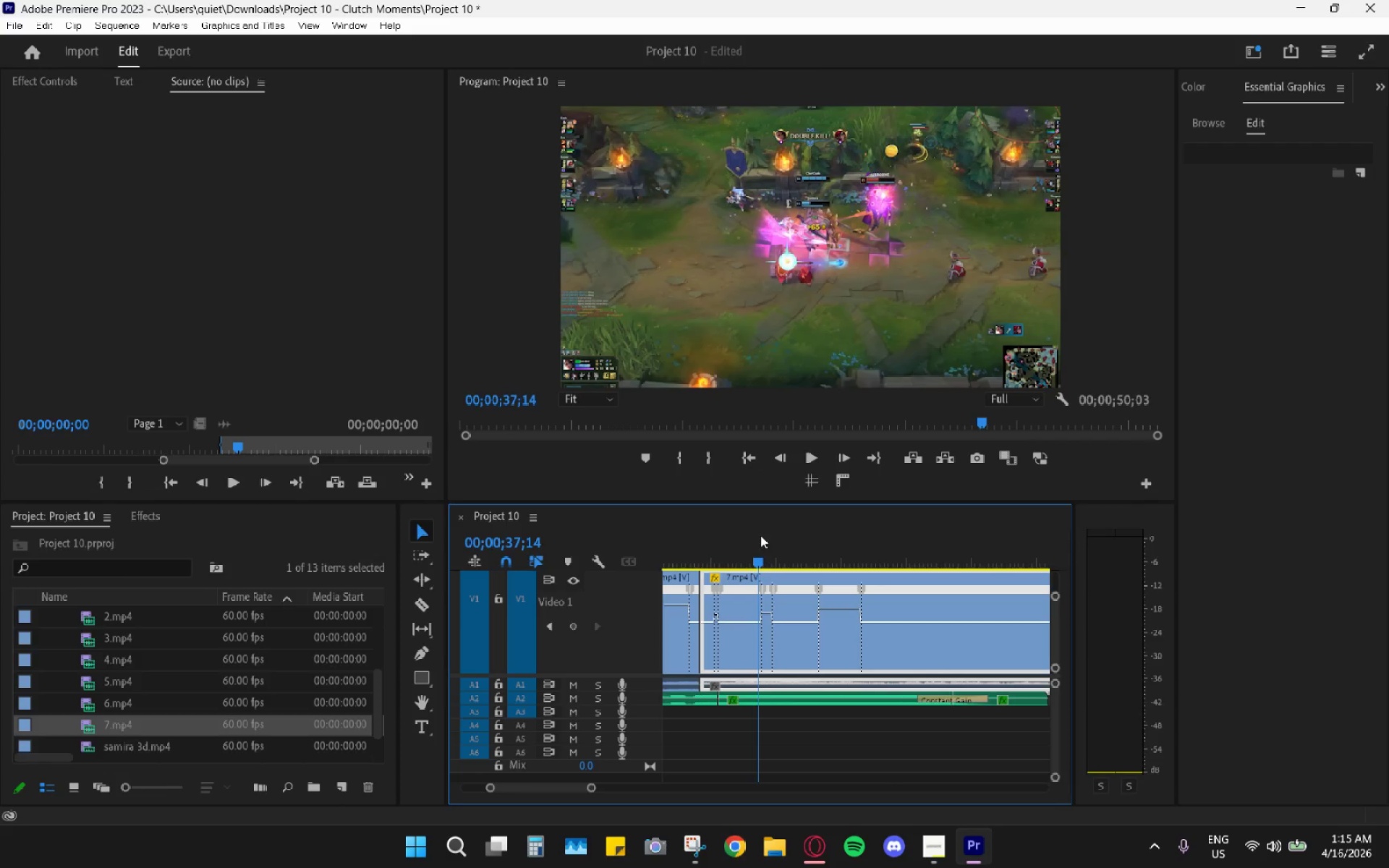 
key(Space)
 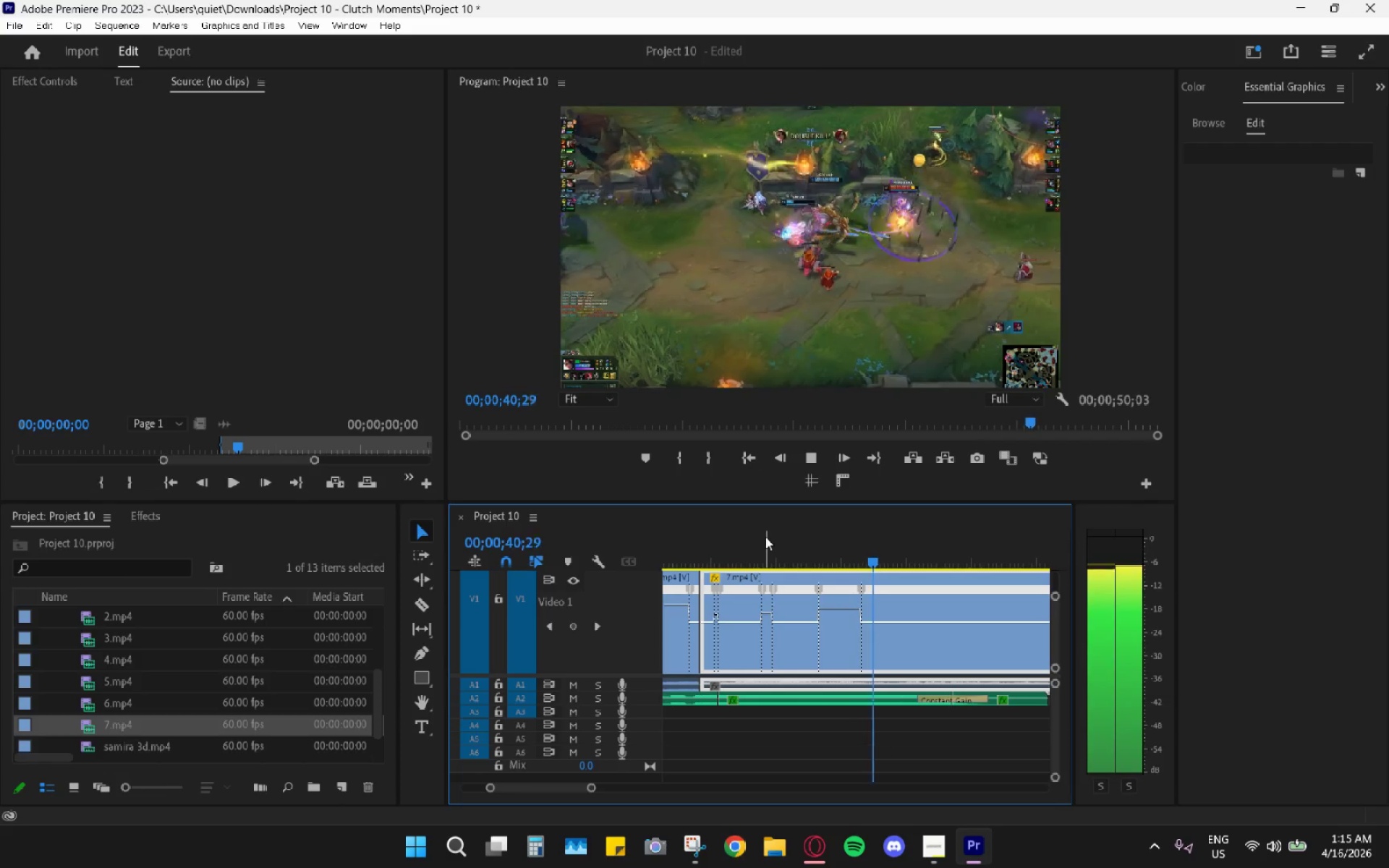 
key(Space)
 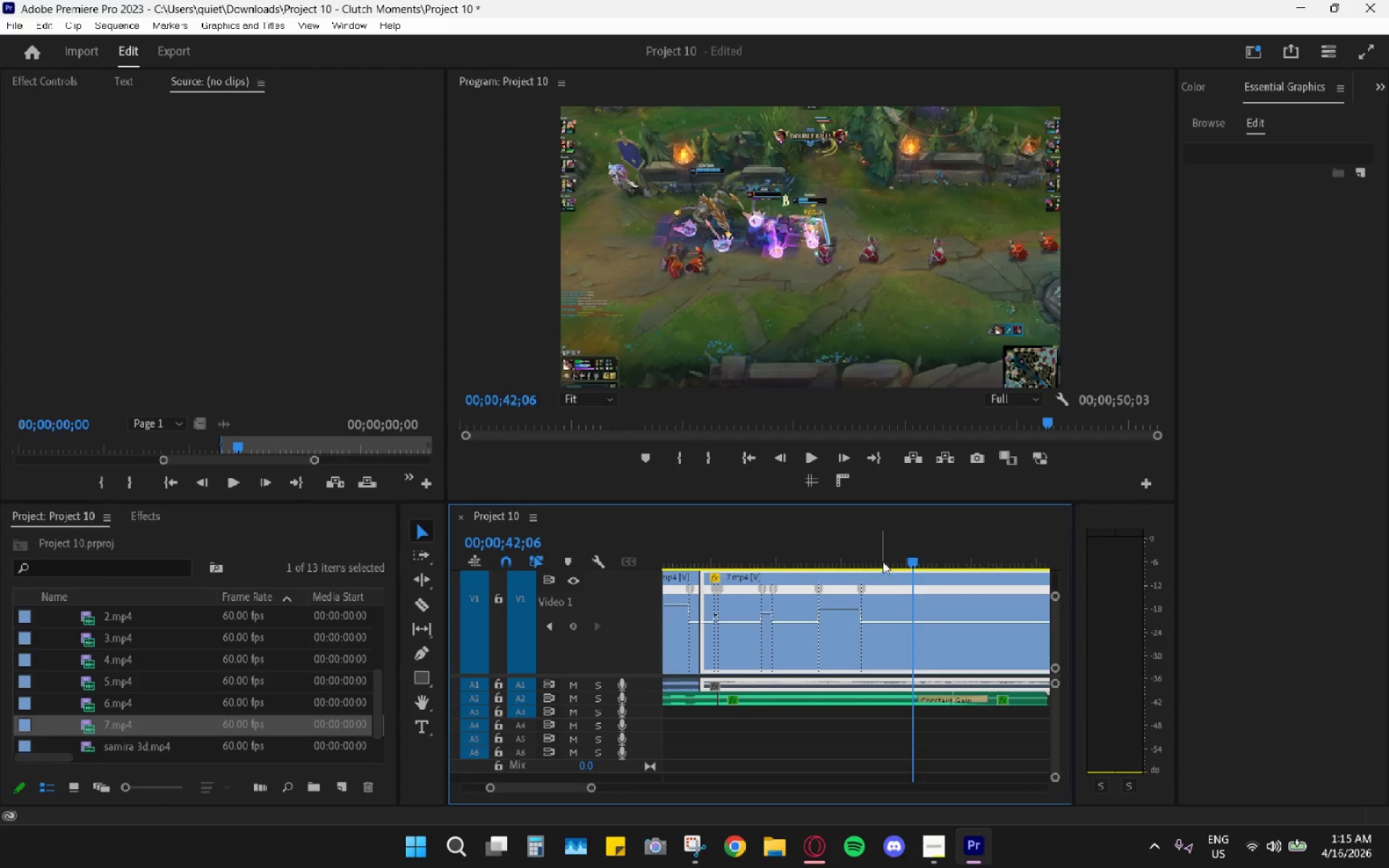 
hold_key(key=AltLeft, duration=0.7)
scroll: coordinate [833, 634], scroll_direction: up, amount: 8.0
 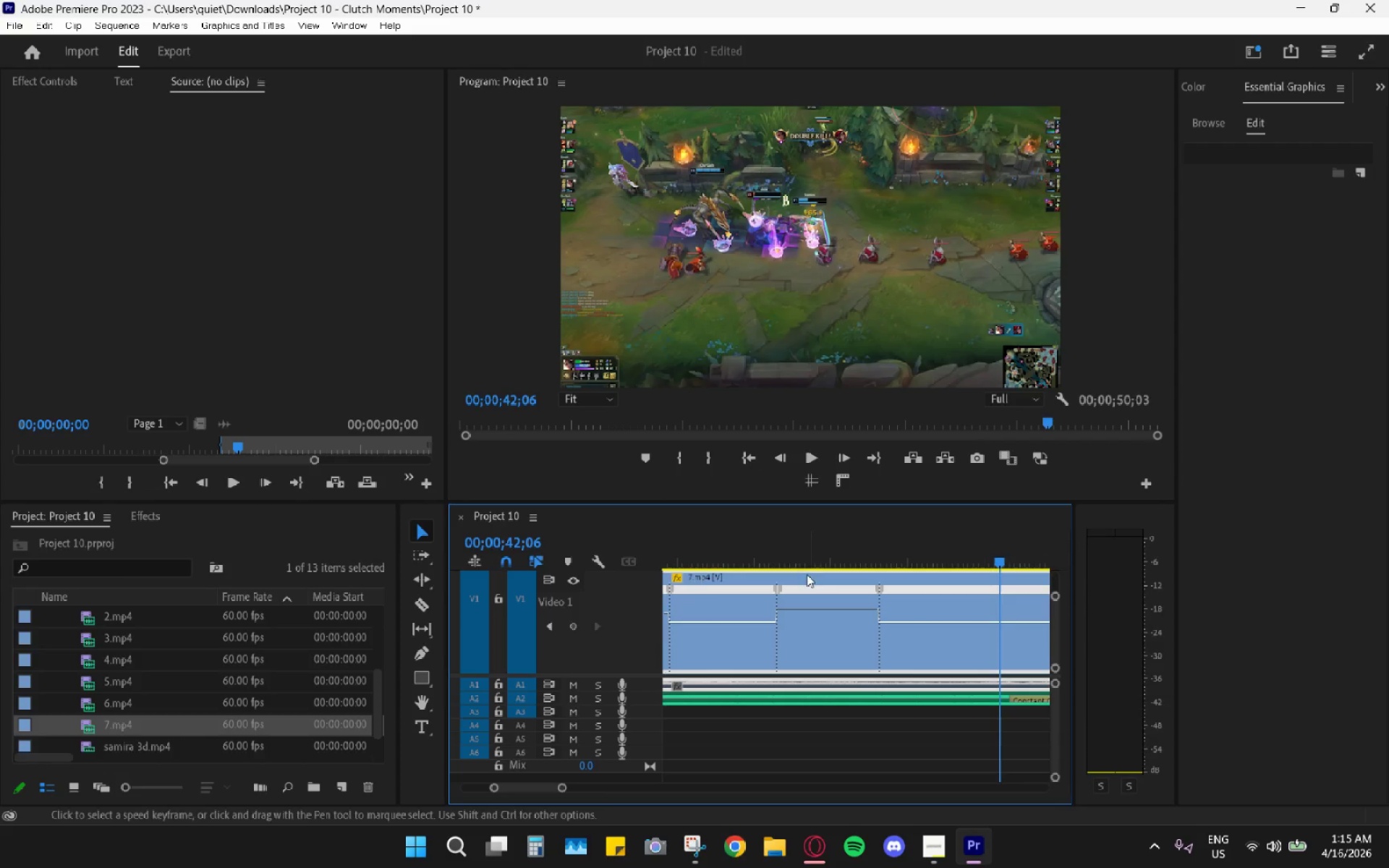 
left_click_drag(start_coordinate=[784, 560], to_coordinate=[773, 556])
 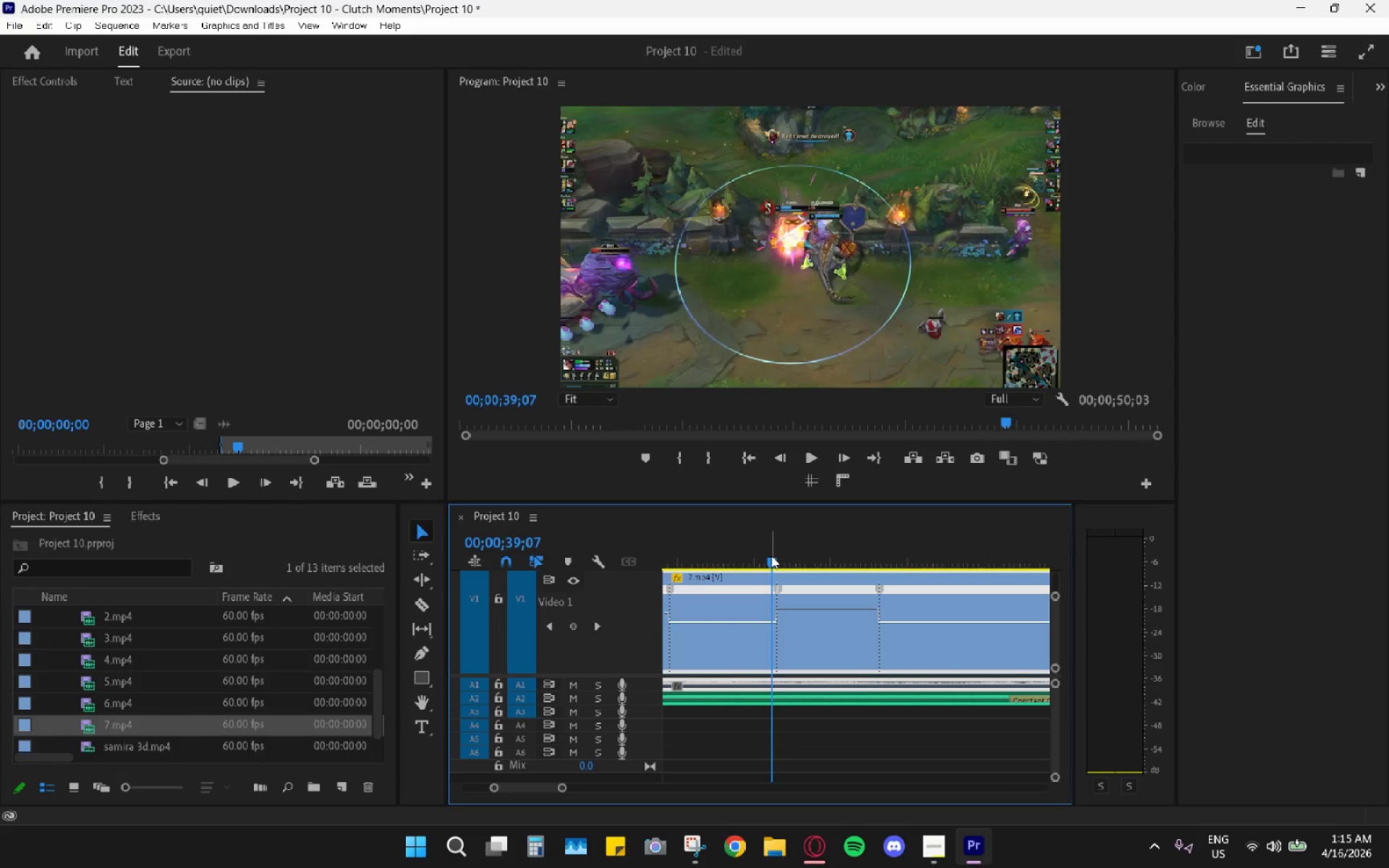 
key(Space)
 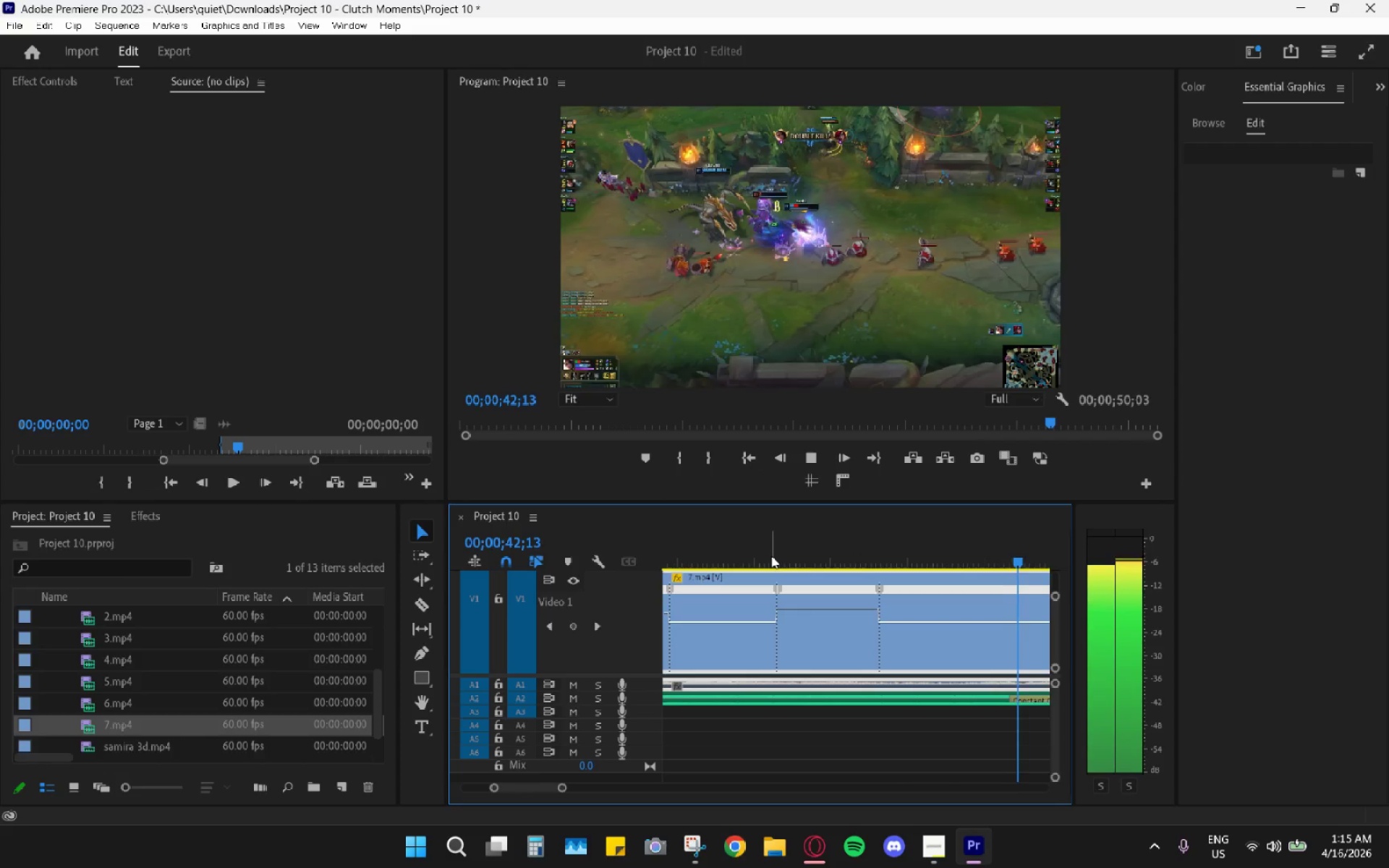 
key(Space)
 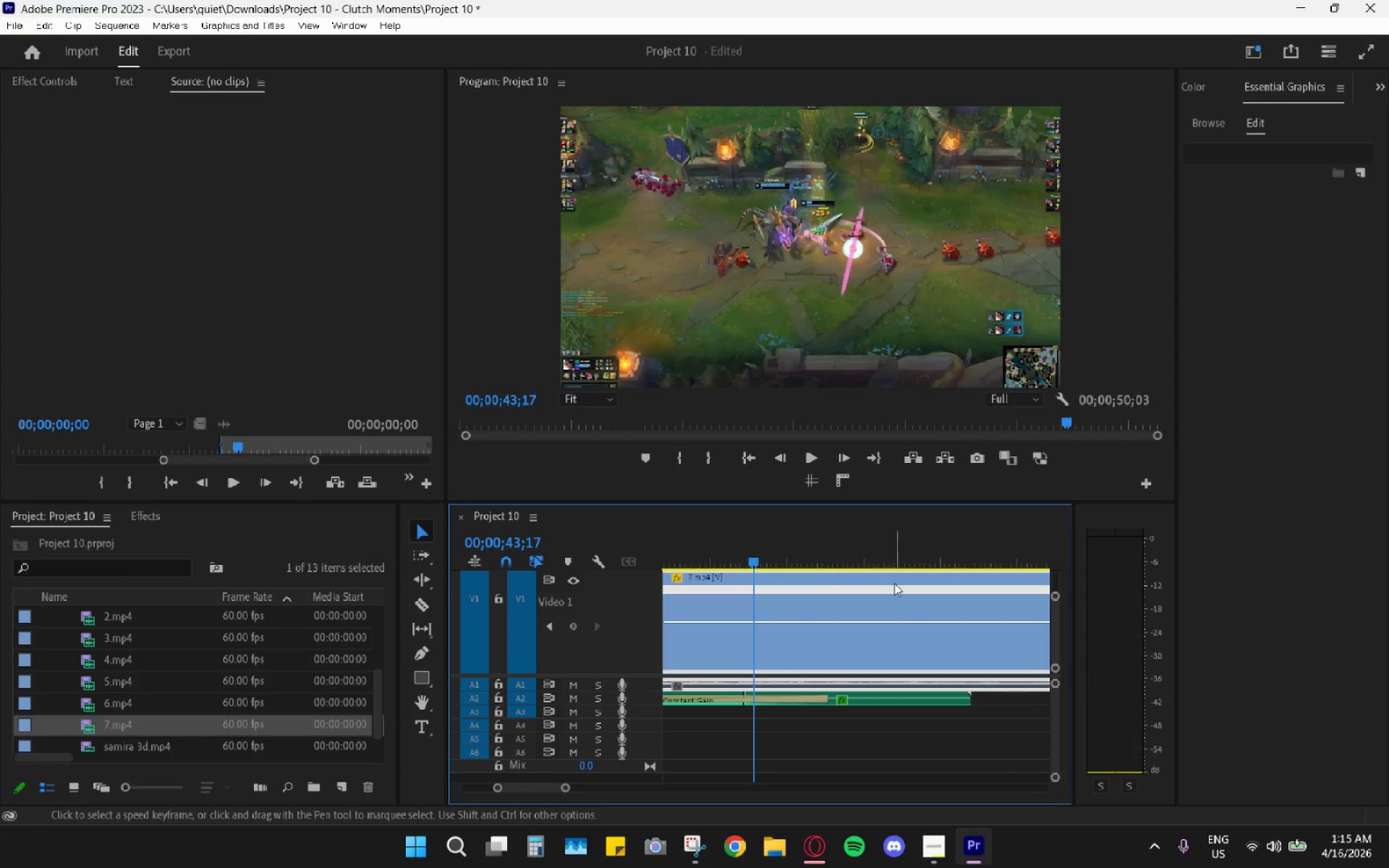 
key(Space)
 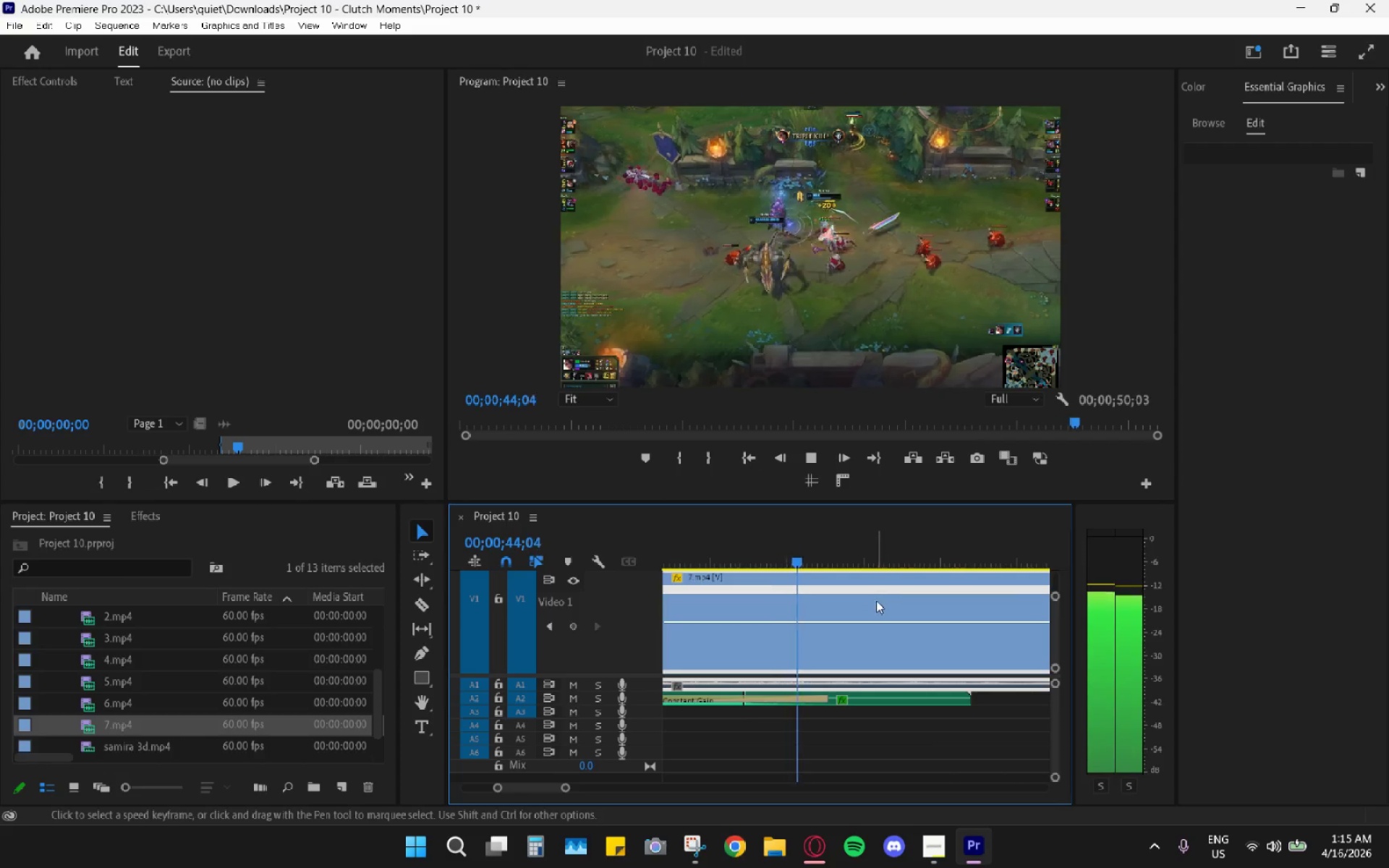 
key(Space)
 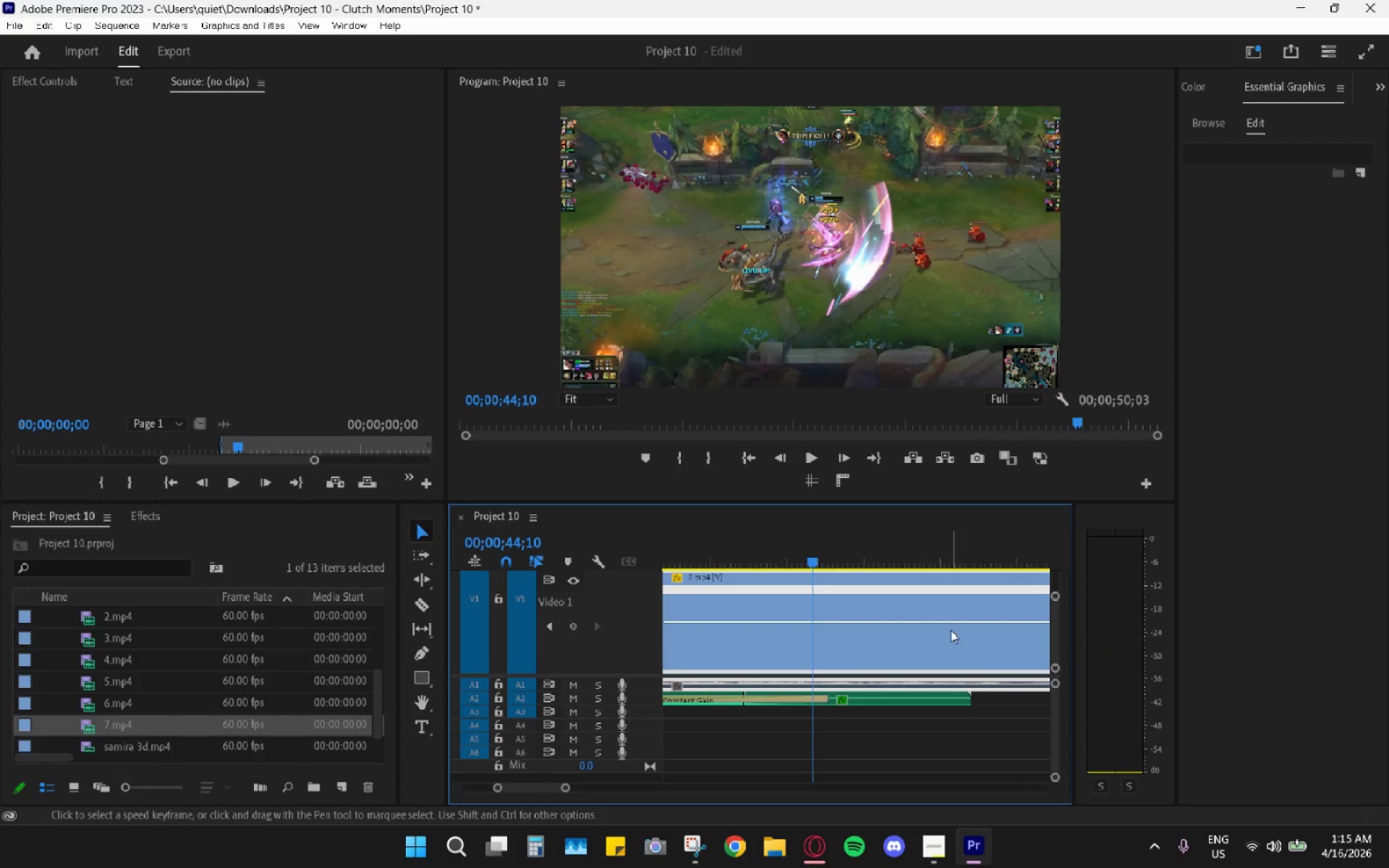 
key(X)
 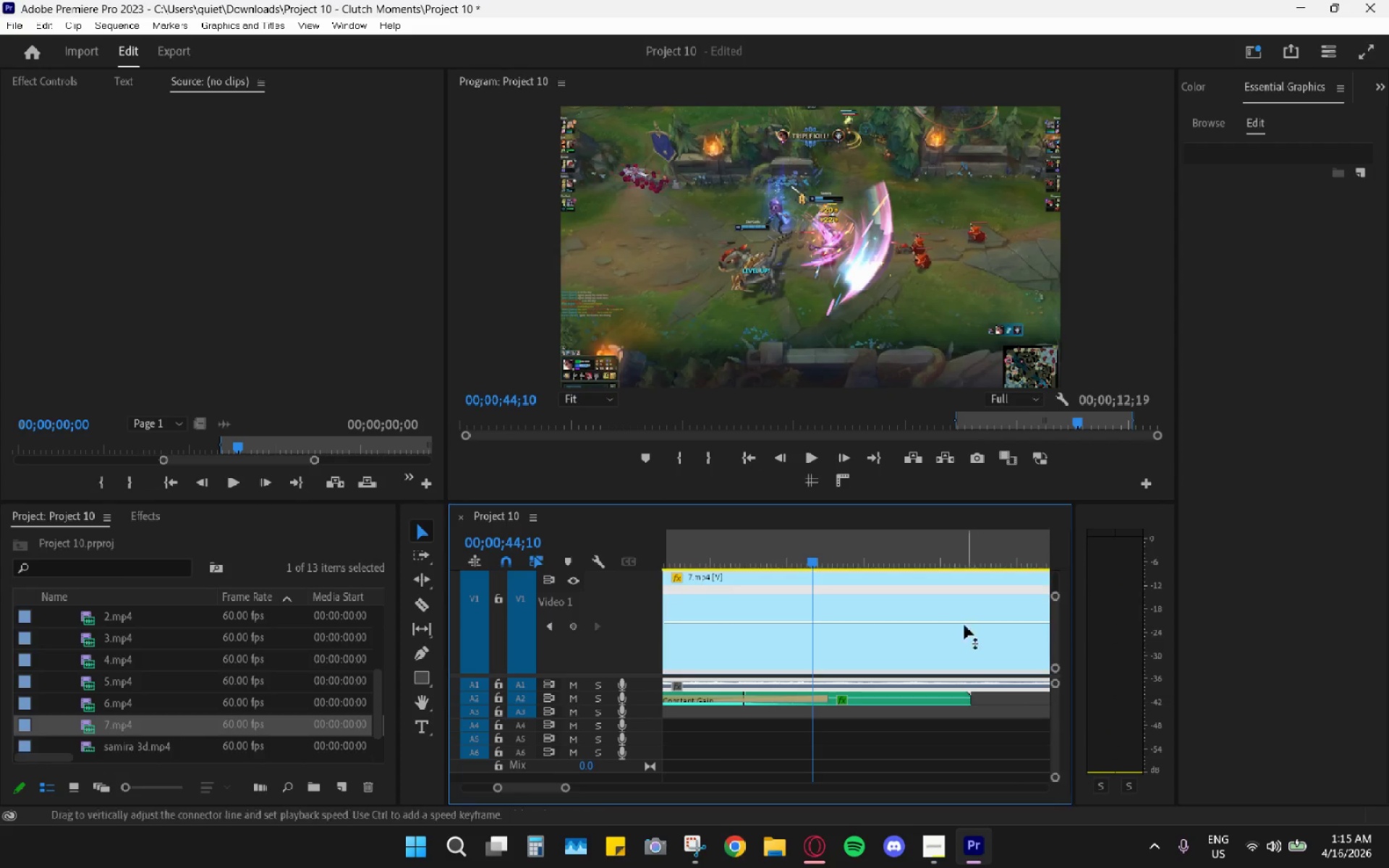 
right_click([919, 544])
 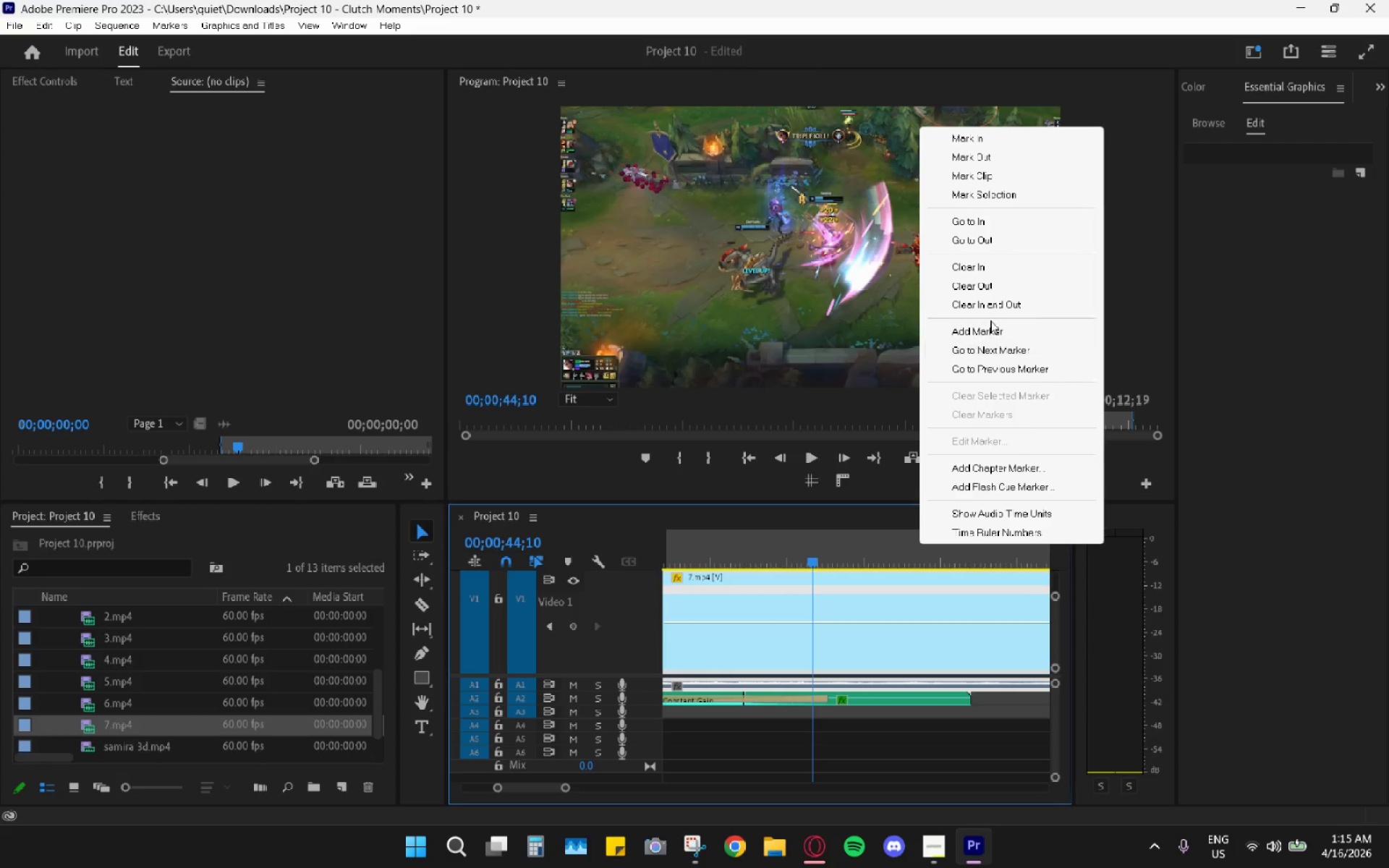 
left_click_drag(start_coordinate=[989, 312], to_coordinate=[985, 310])
 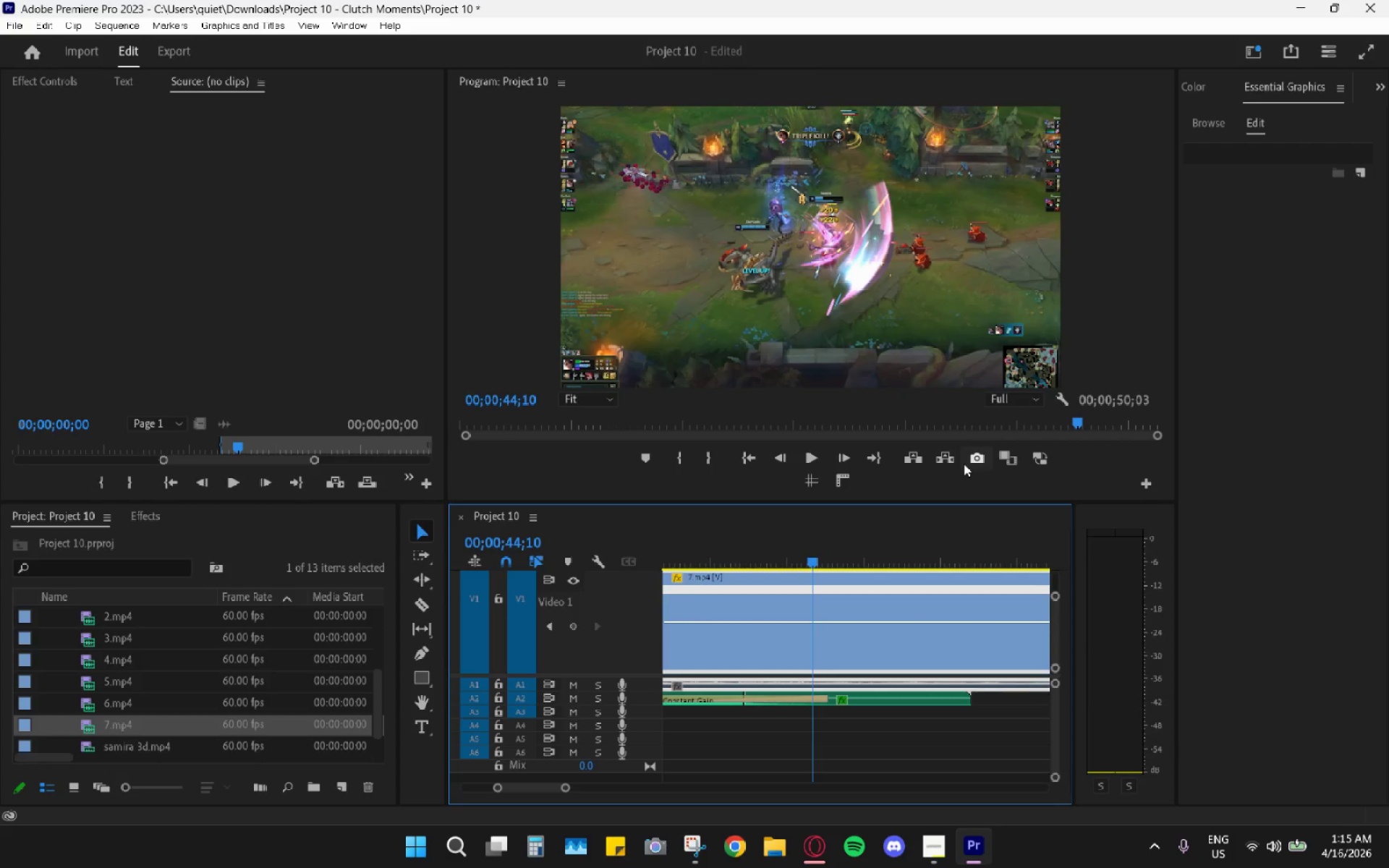 
type(cv)
 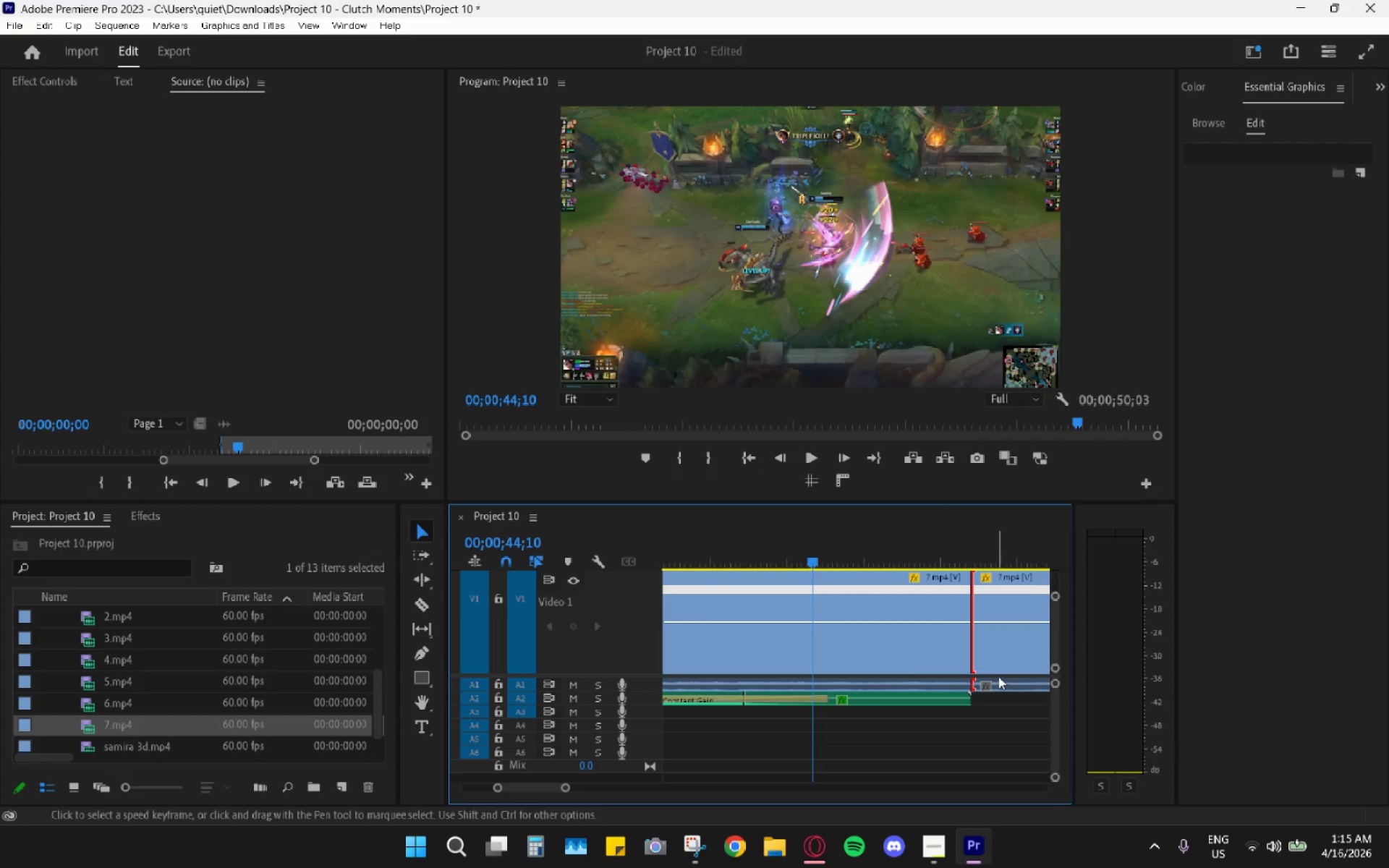 
left_click([999, 651])
 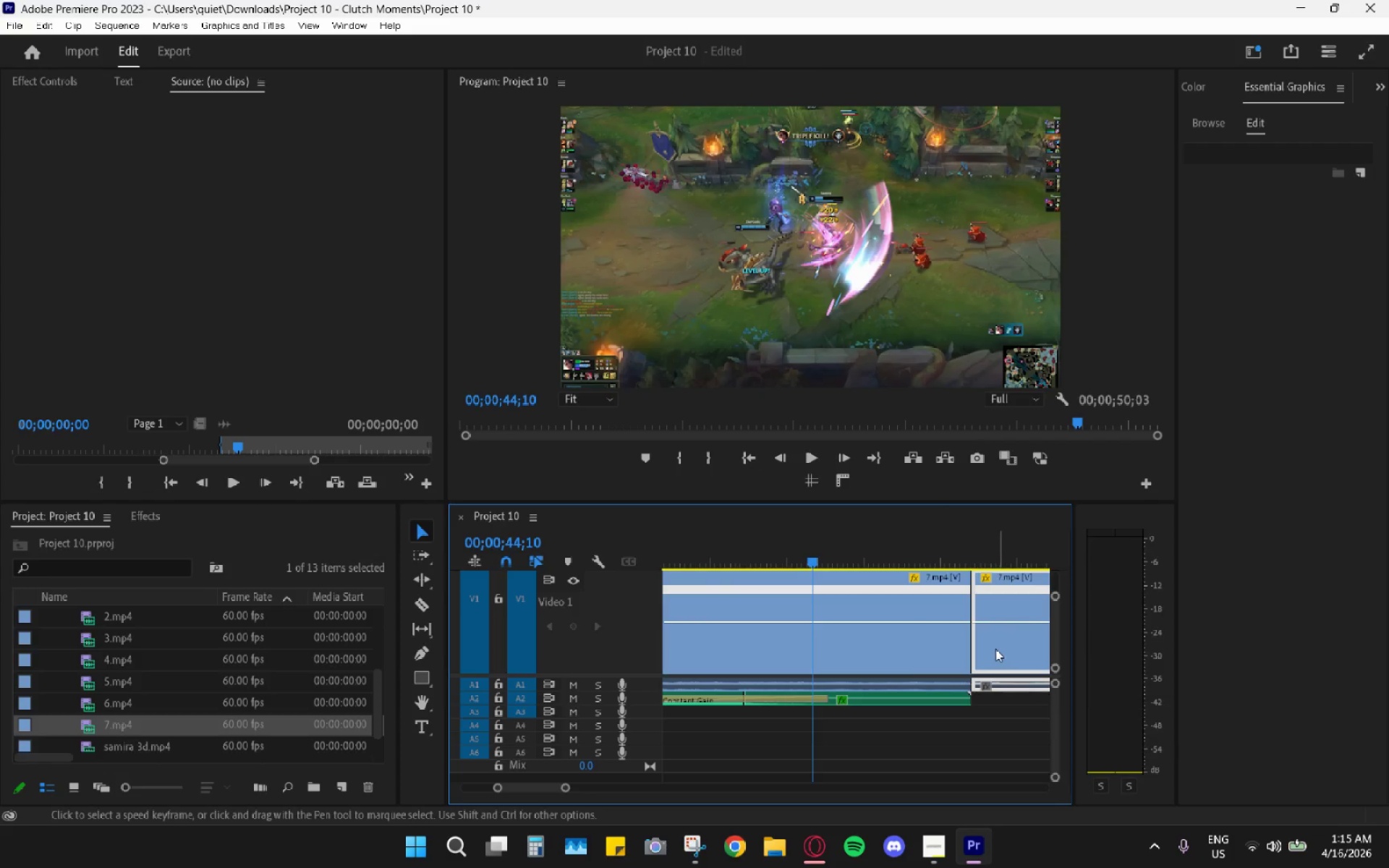 
key(H)
 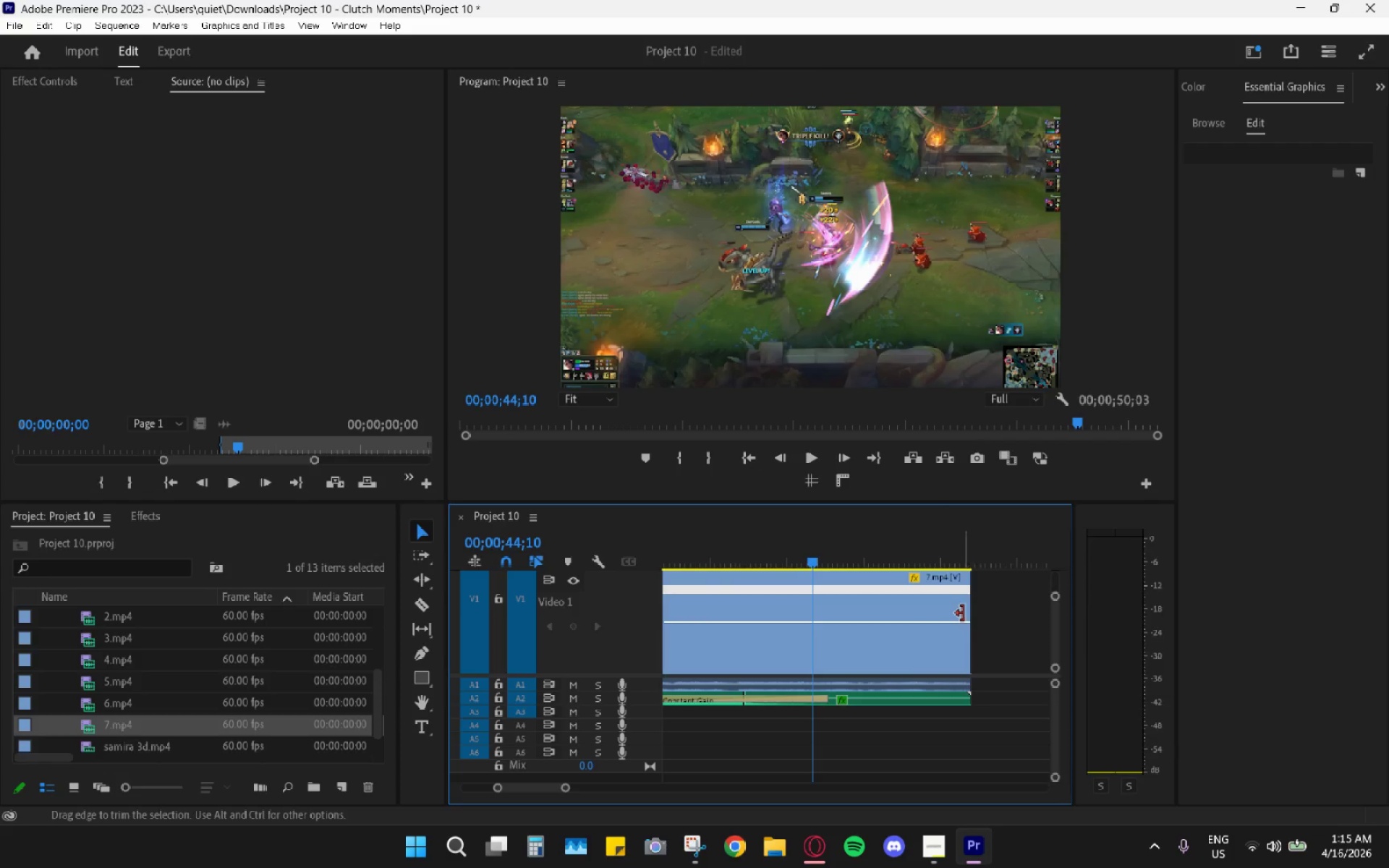 
hold_key(key=AltLeft, duration=0.92)
scroll: coordinate [885, 642], scroll_direction: down, amount: 18.0
 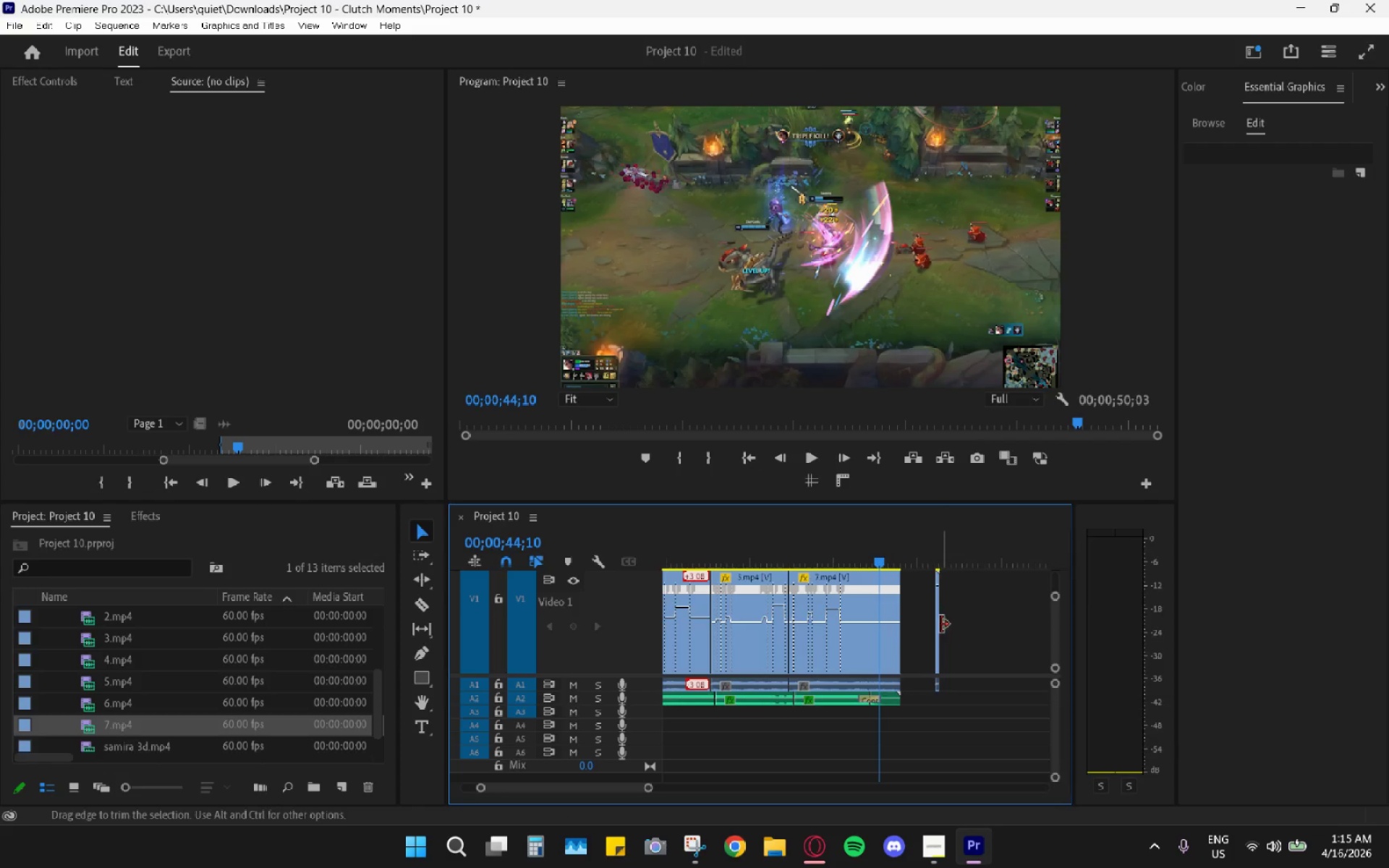 
left_click_drag(start_coordinate=[989, 634], to_coordinate=[933, 710])
 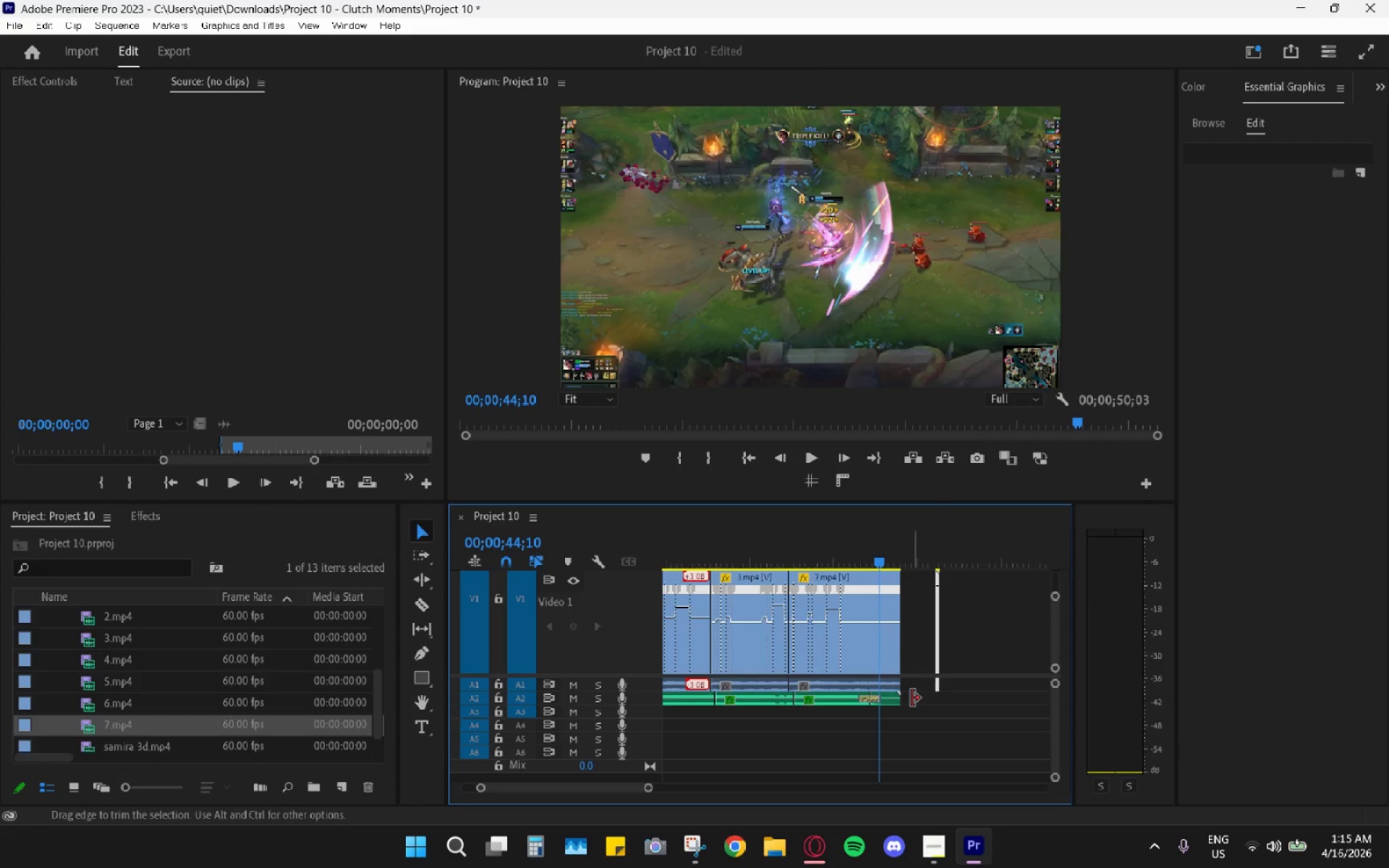 
key(H)
 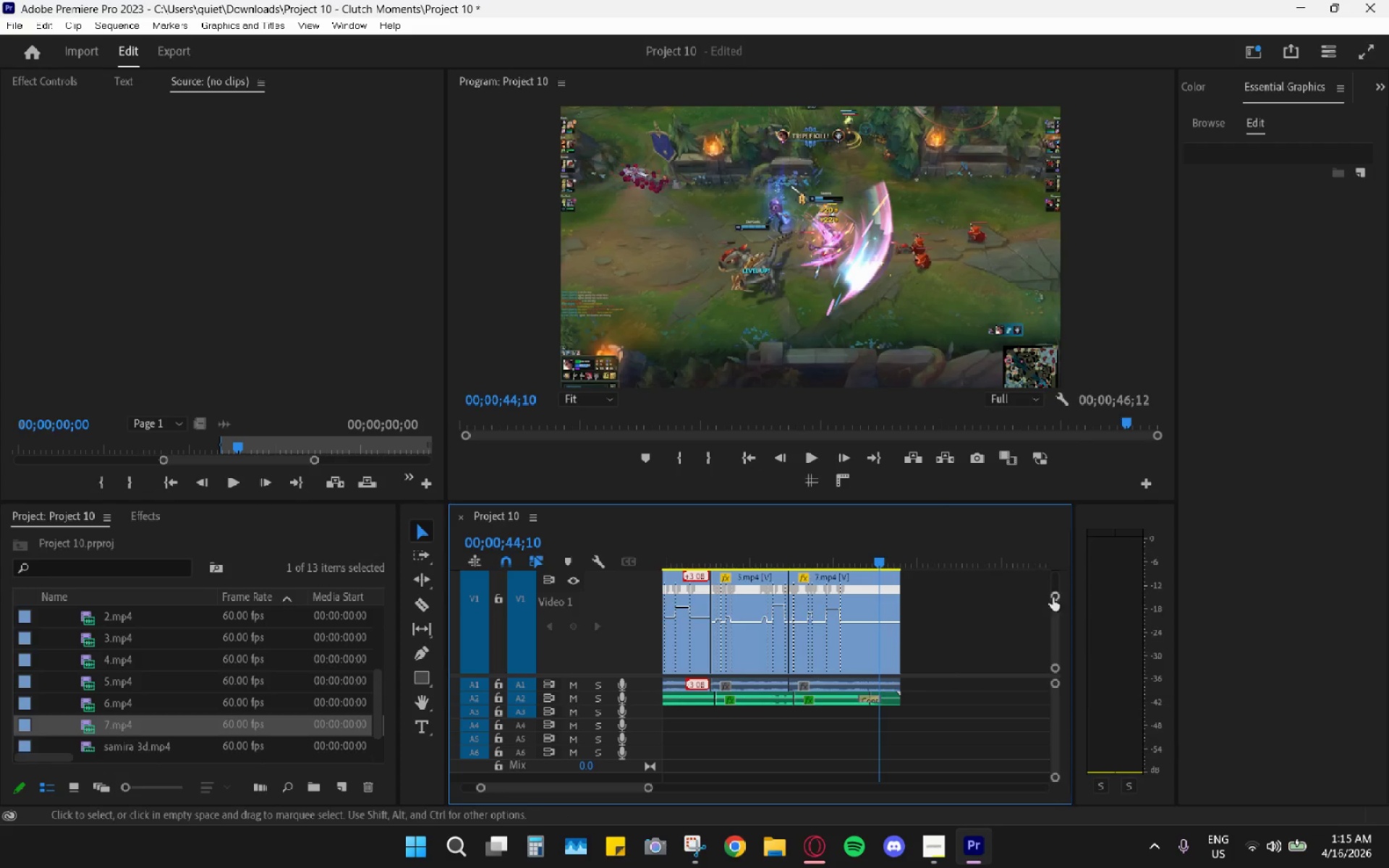 
left_click_drag(start_coordinate=[1057, 596], to_coordinate=[1040, 528])
 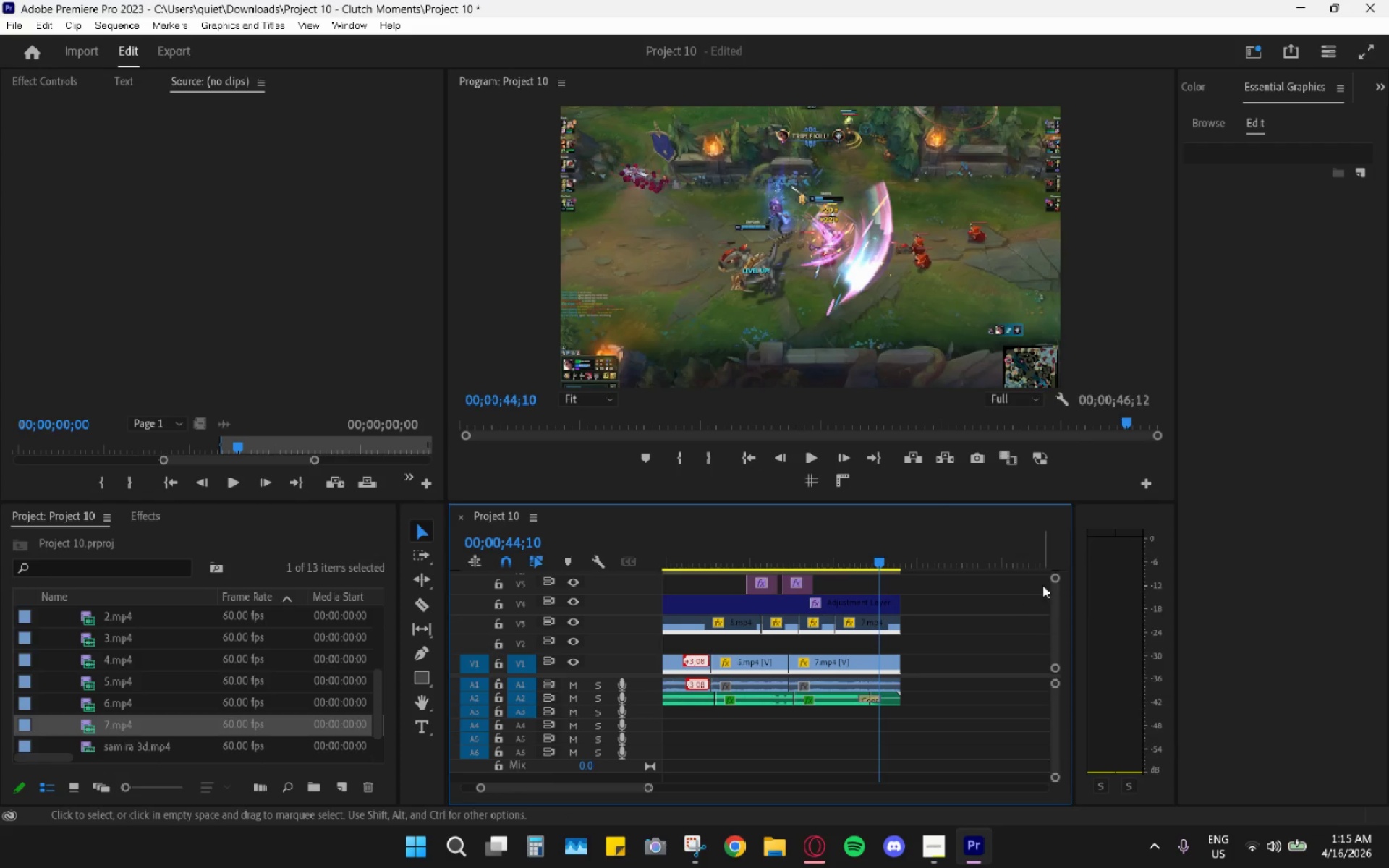 
left_click_drag(start_coordinate=[1056, 579], to_coordinate=[1055, 522])
 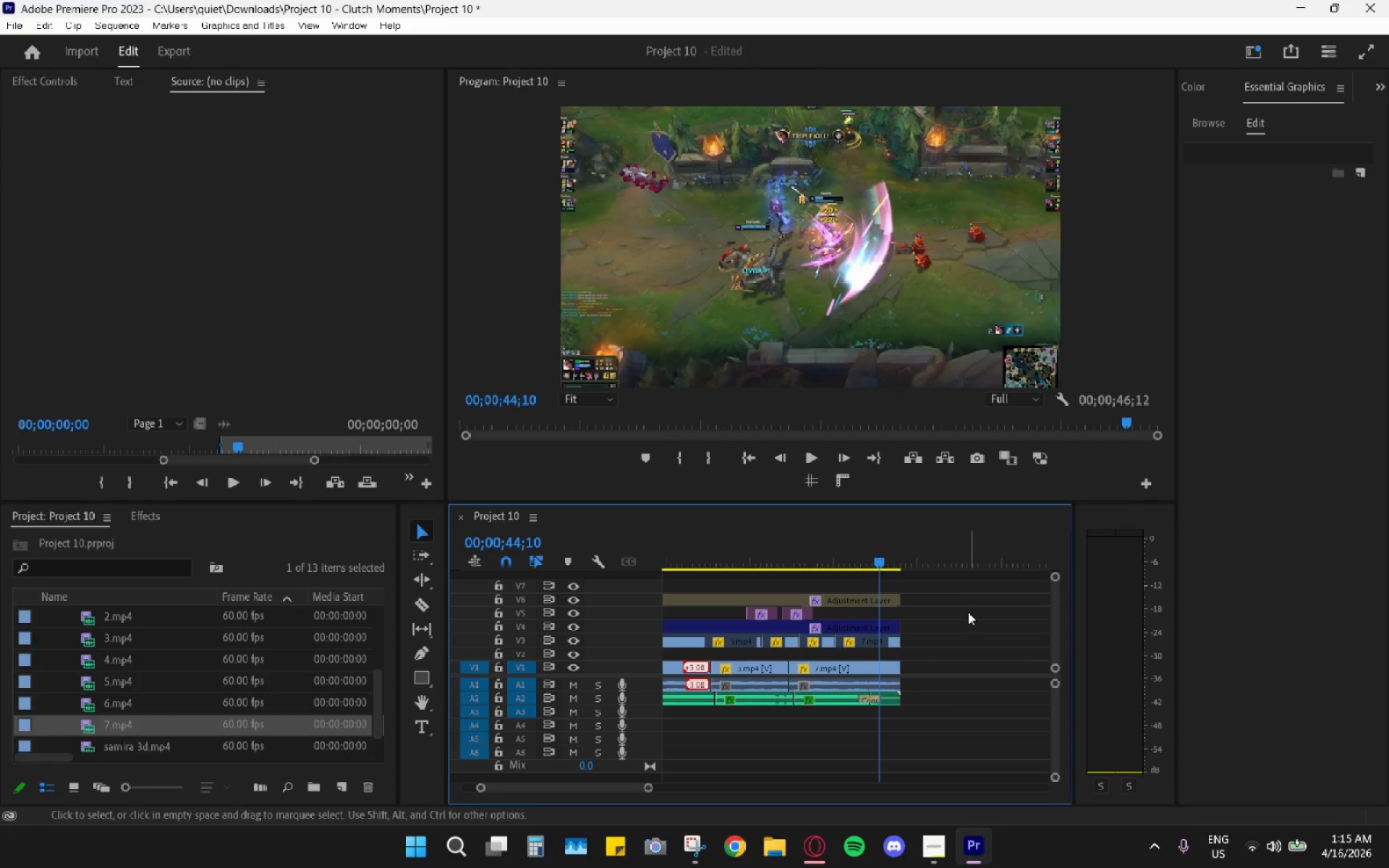 
scroll: coordinate [968, 614], scroll_direction: up, amount: 4.0
 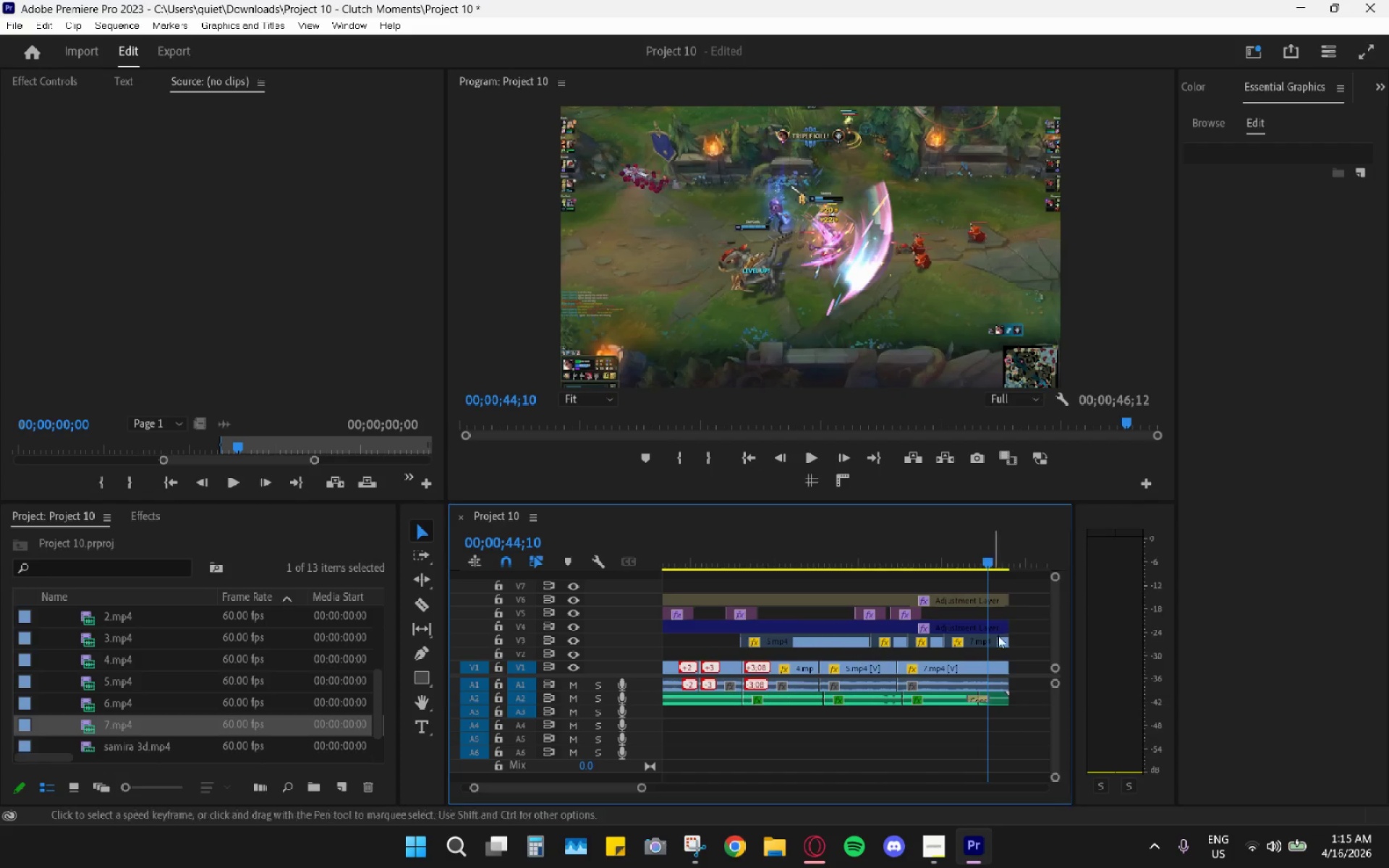 
left_click([1041, 652])
 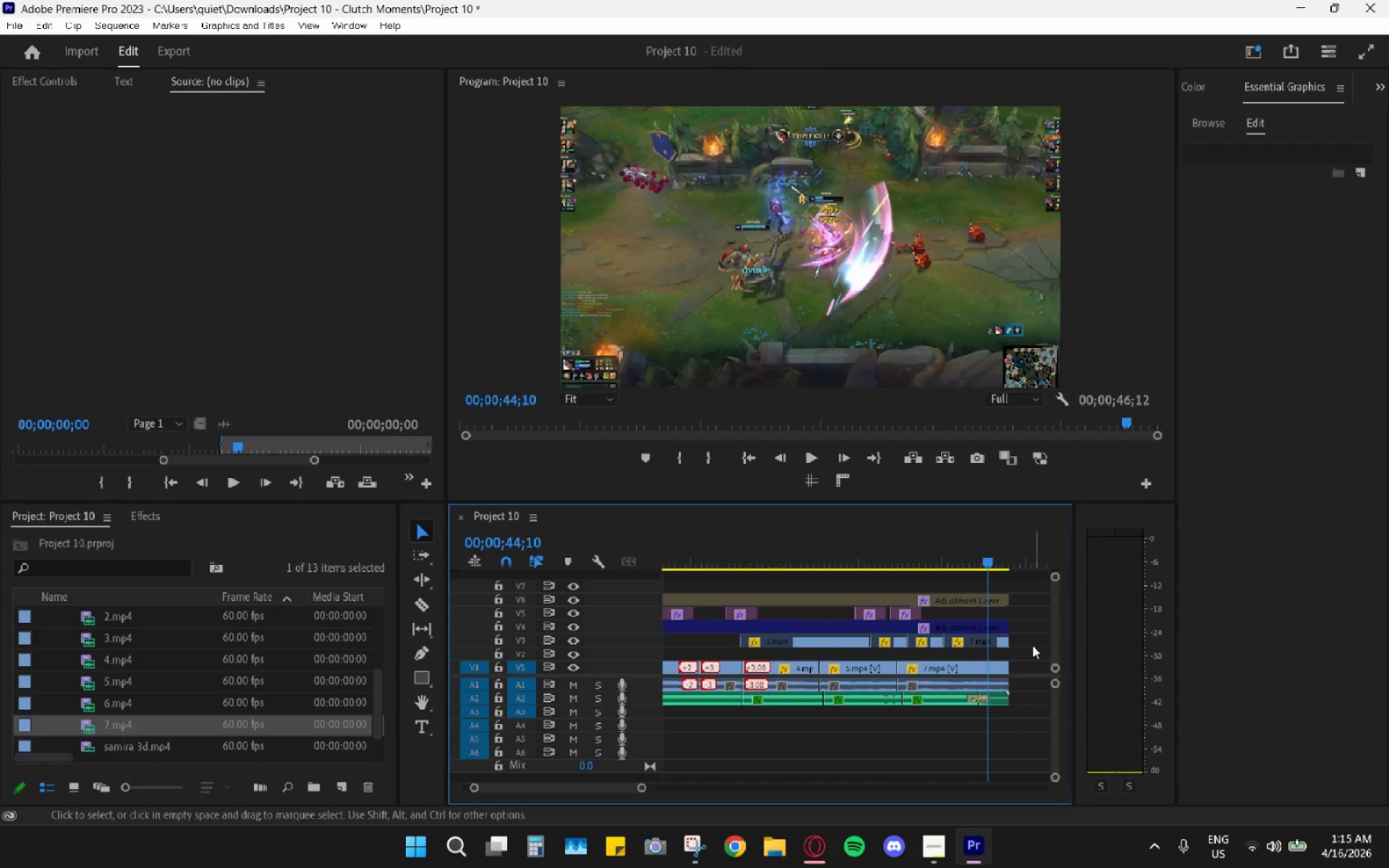 
left_click_drag(start_coordinate=[1032, 644], to_coordinate=[777, 652])
 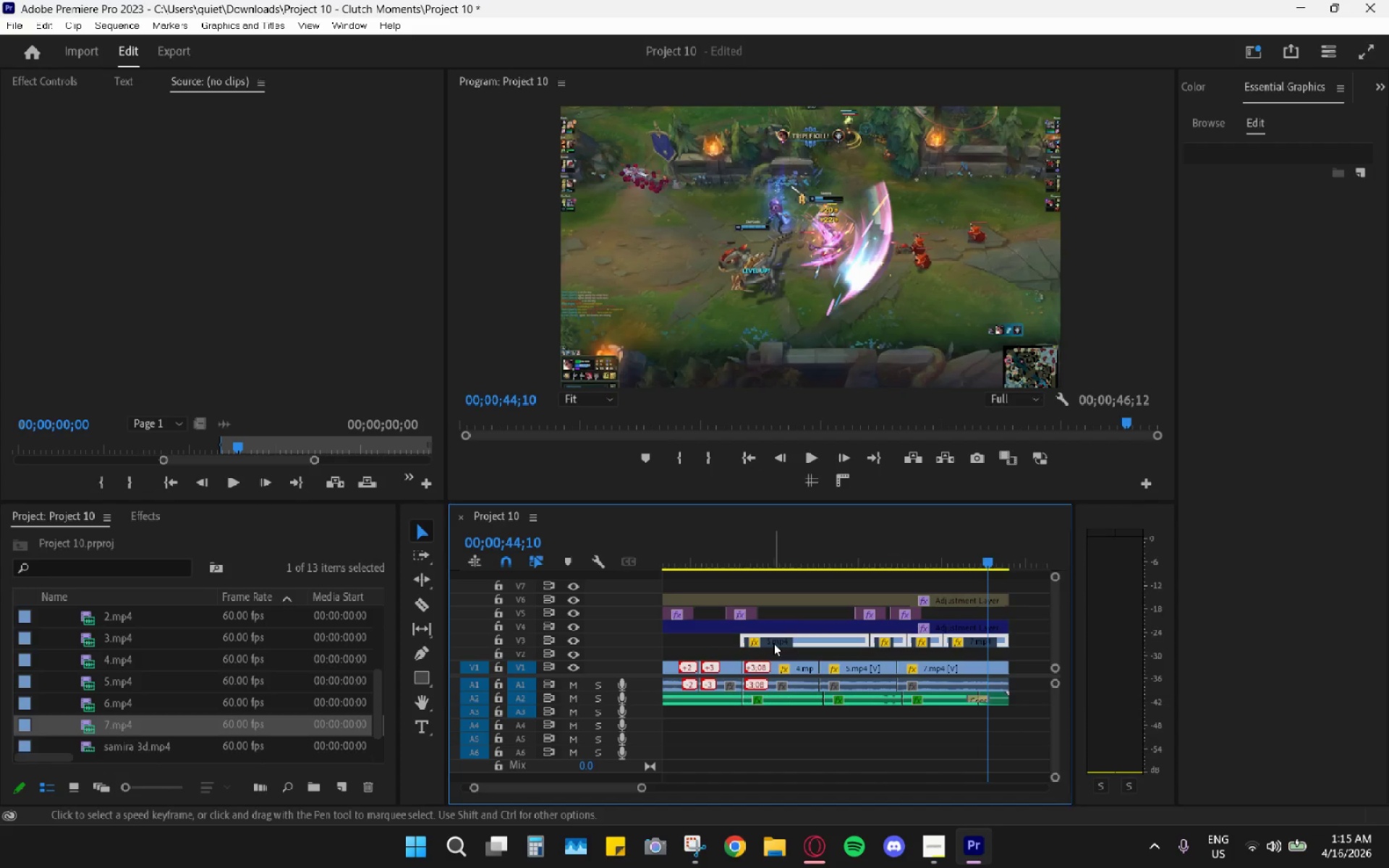 
key(H)
 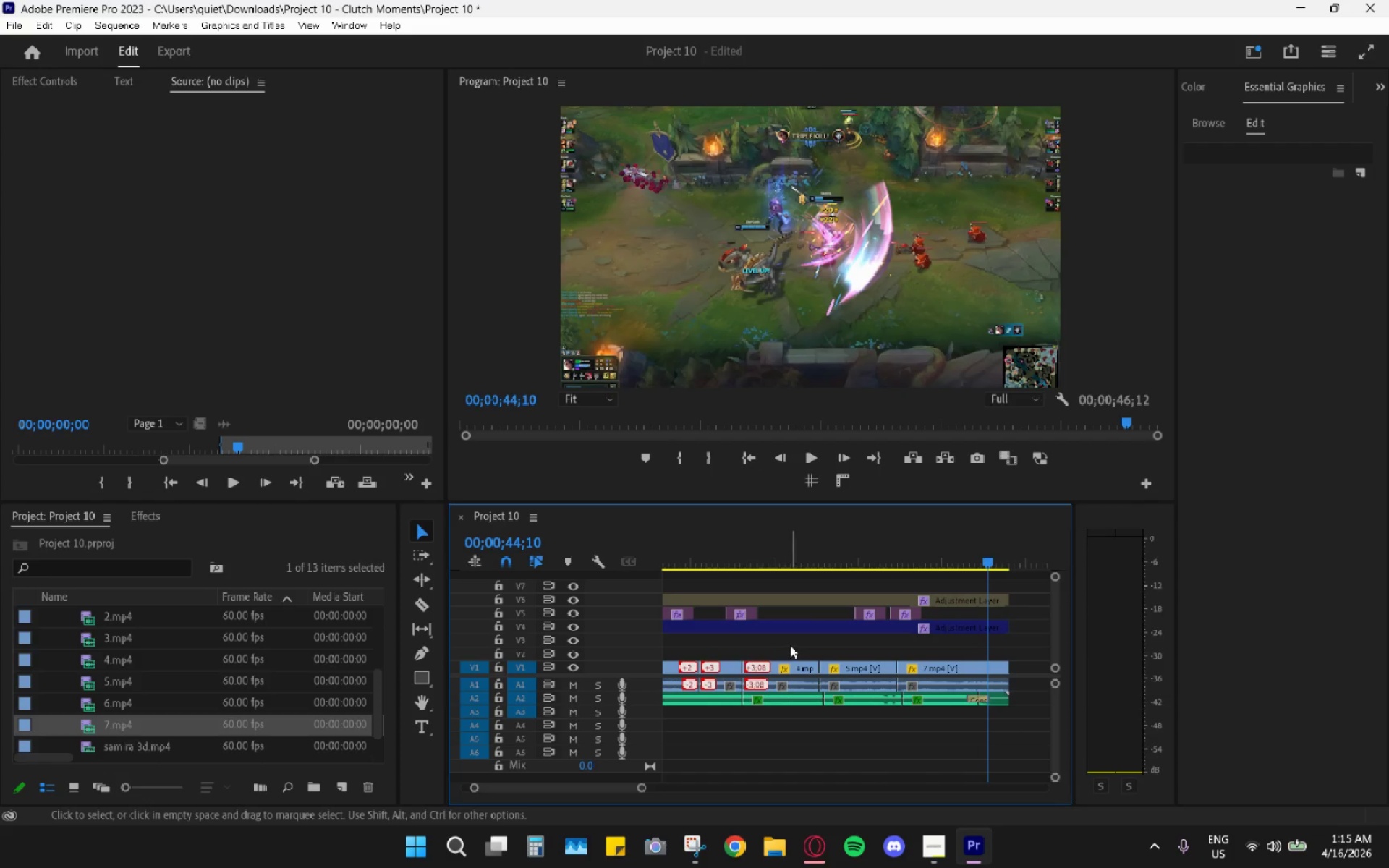 
scroll: coordinate [796, 646], scroll_direction: up, amount: 4.0
 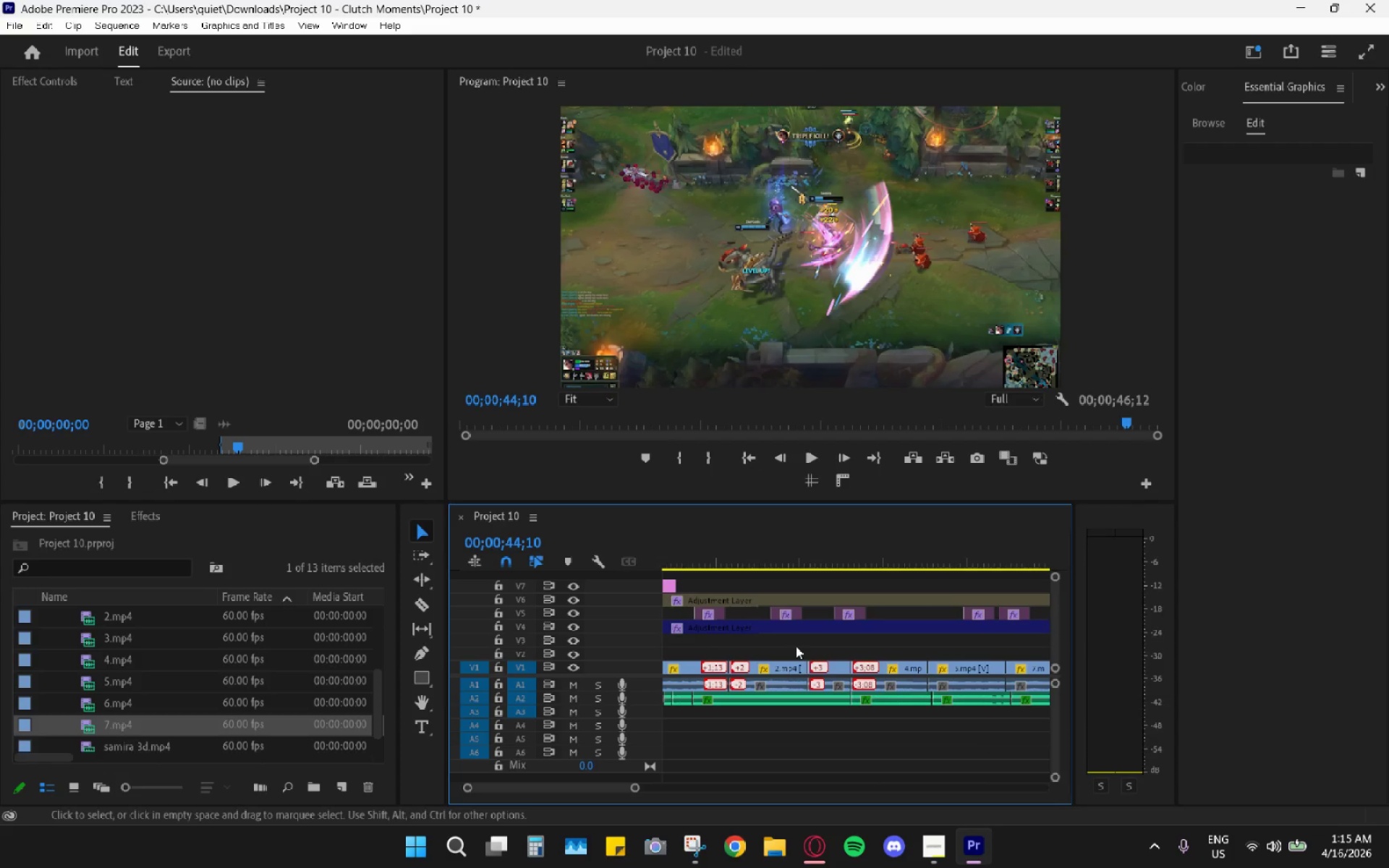 
hold_key(key=AltLeft, duration=0.59)
scroll: coordinate [796, 646], scroll_direction: down, amount: 3.0
 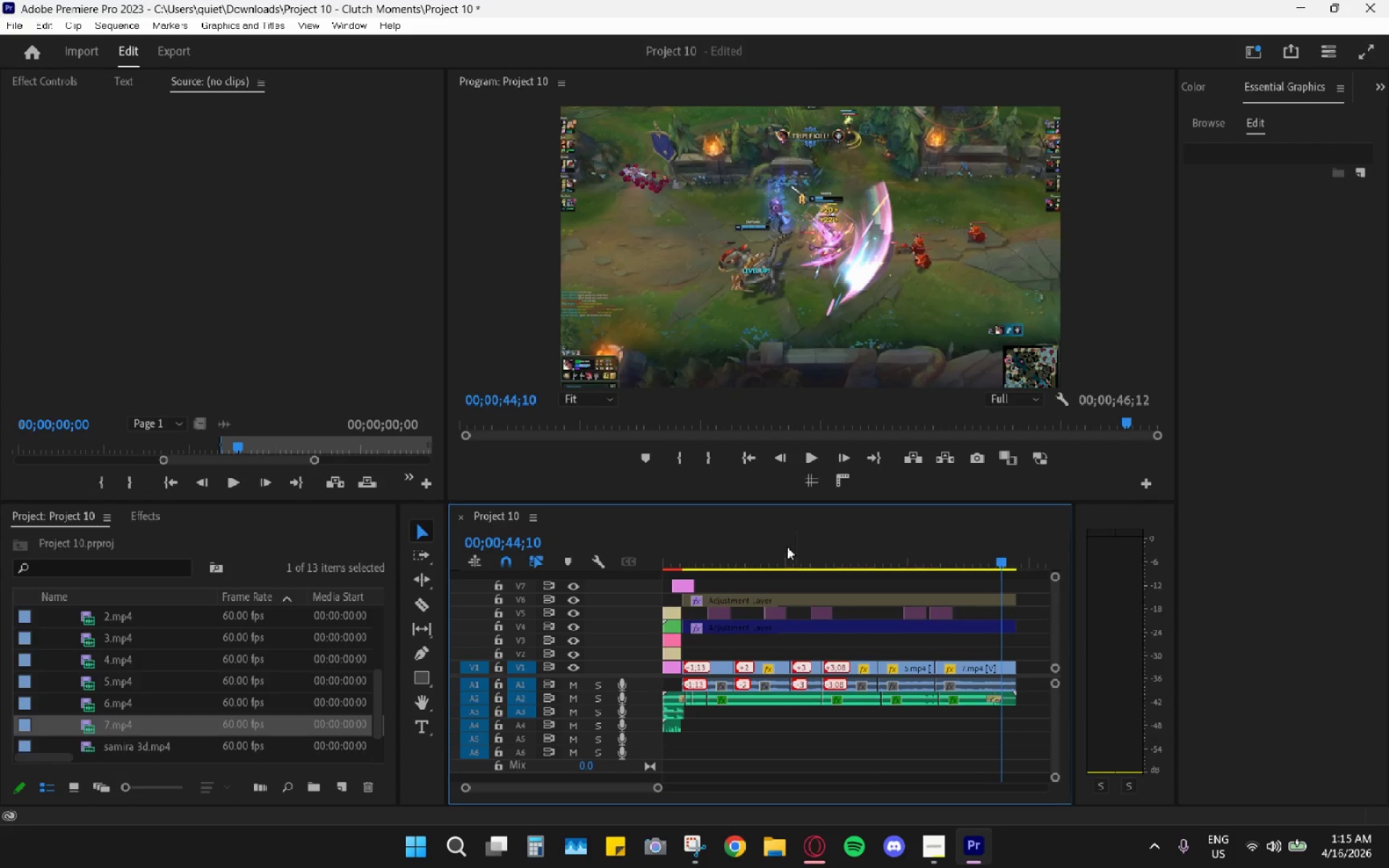 
left_click_drag(start_coordinate=[744, 532], to_coordinate=[681, 531])
 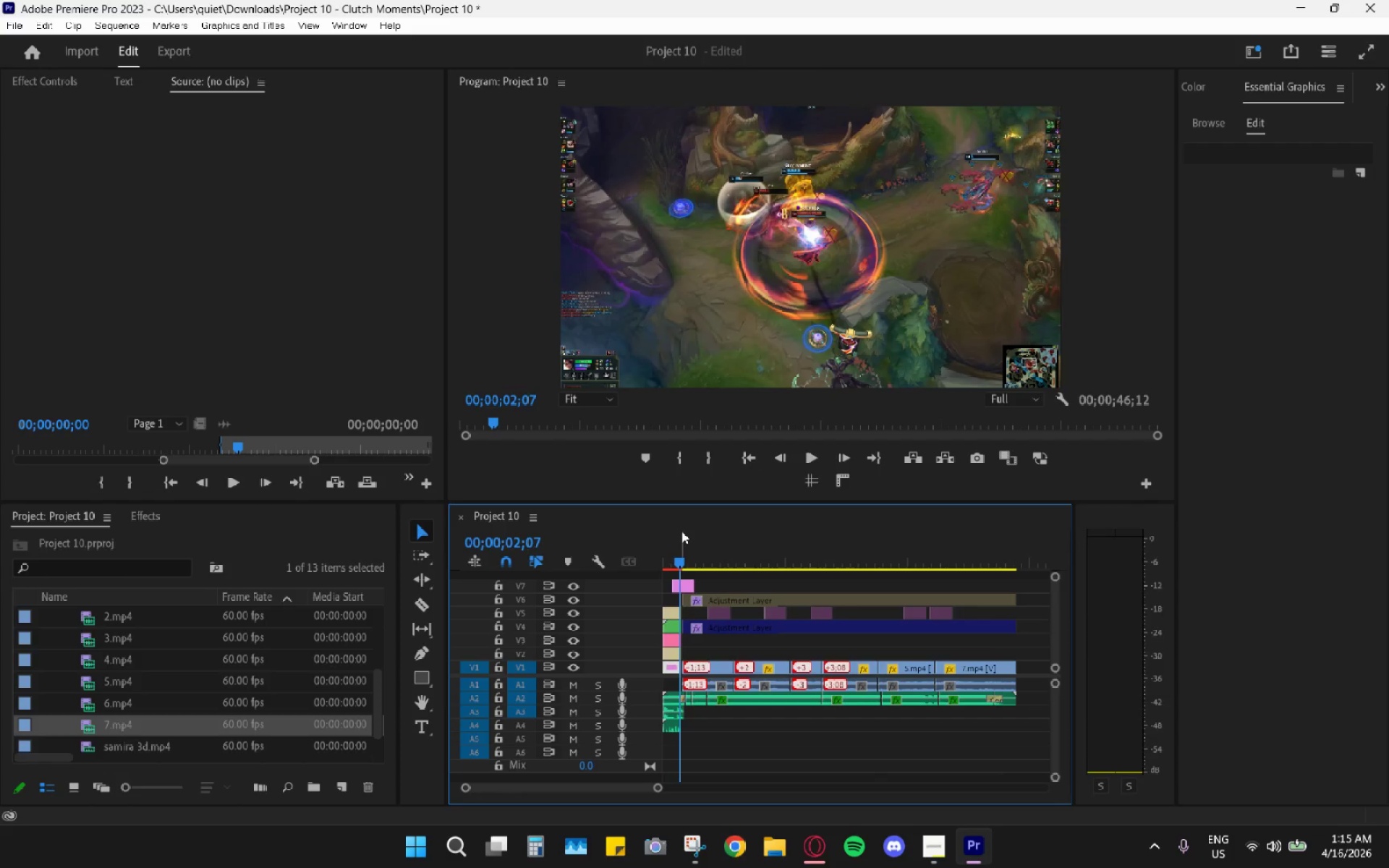 
key(Space)
 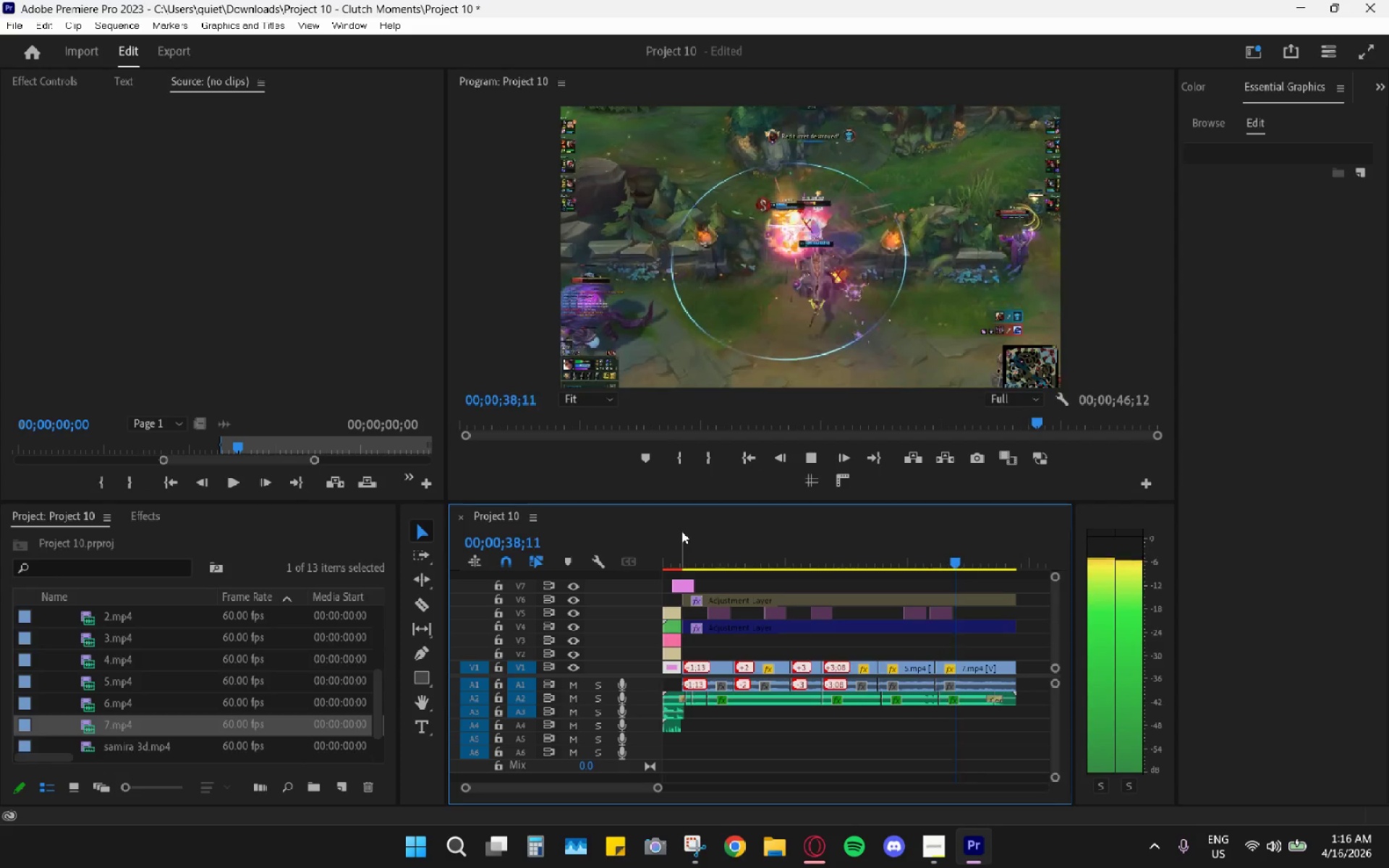 
wait(41.45)
 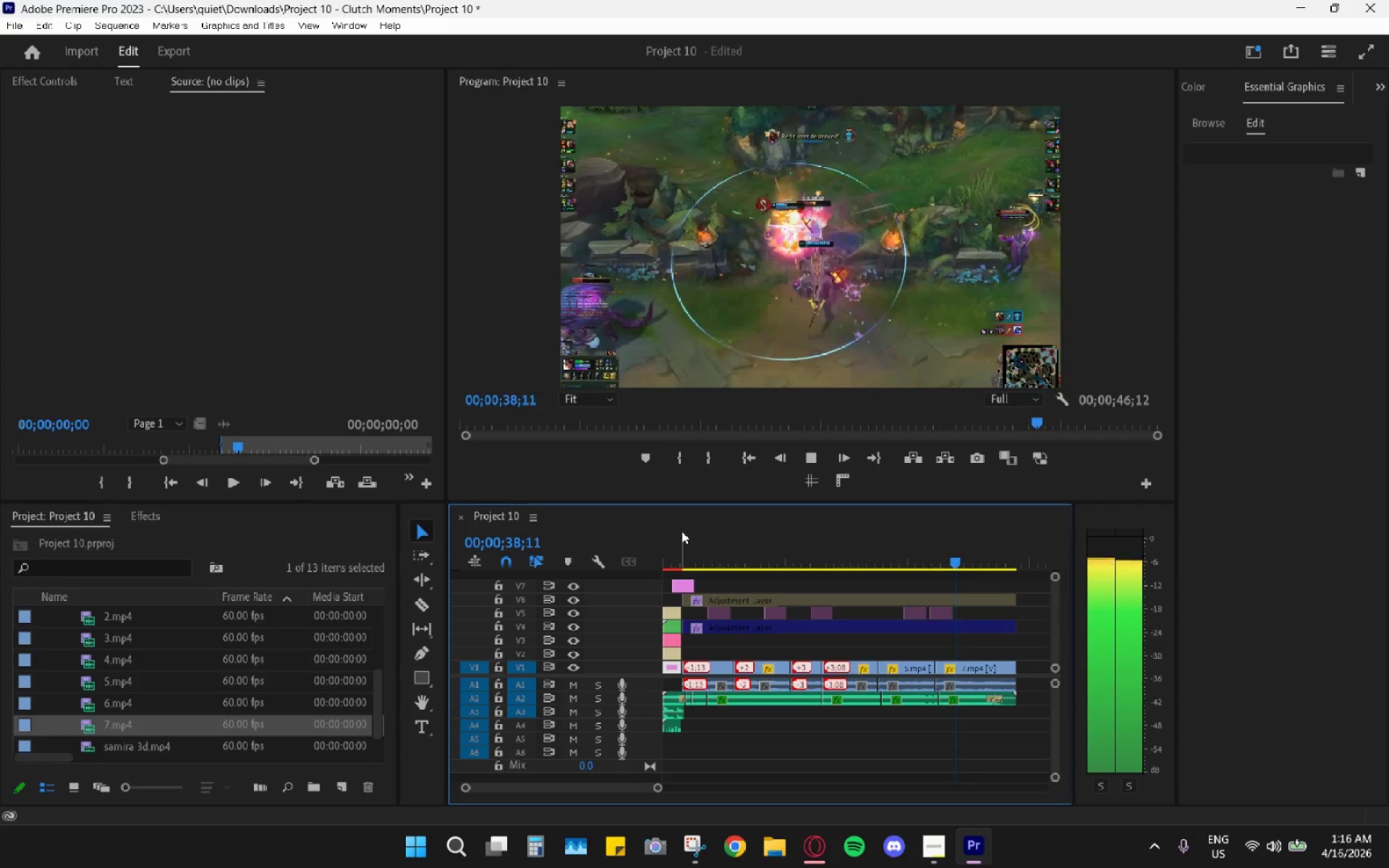 
key(Space)
 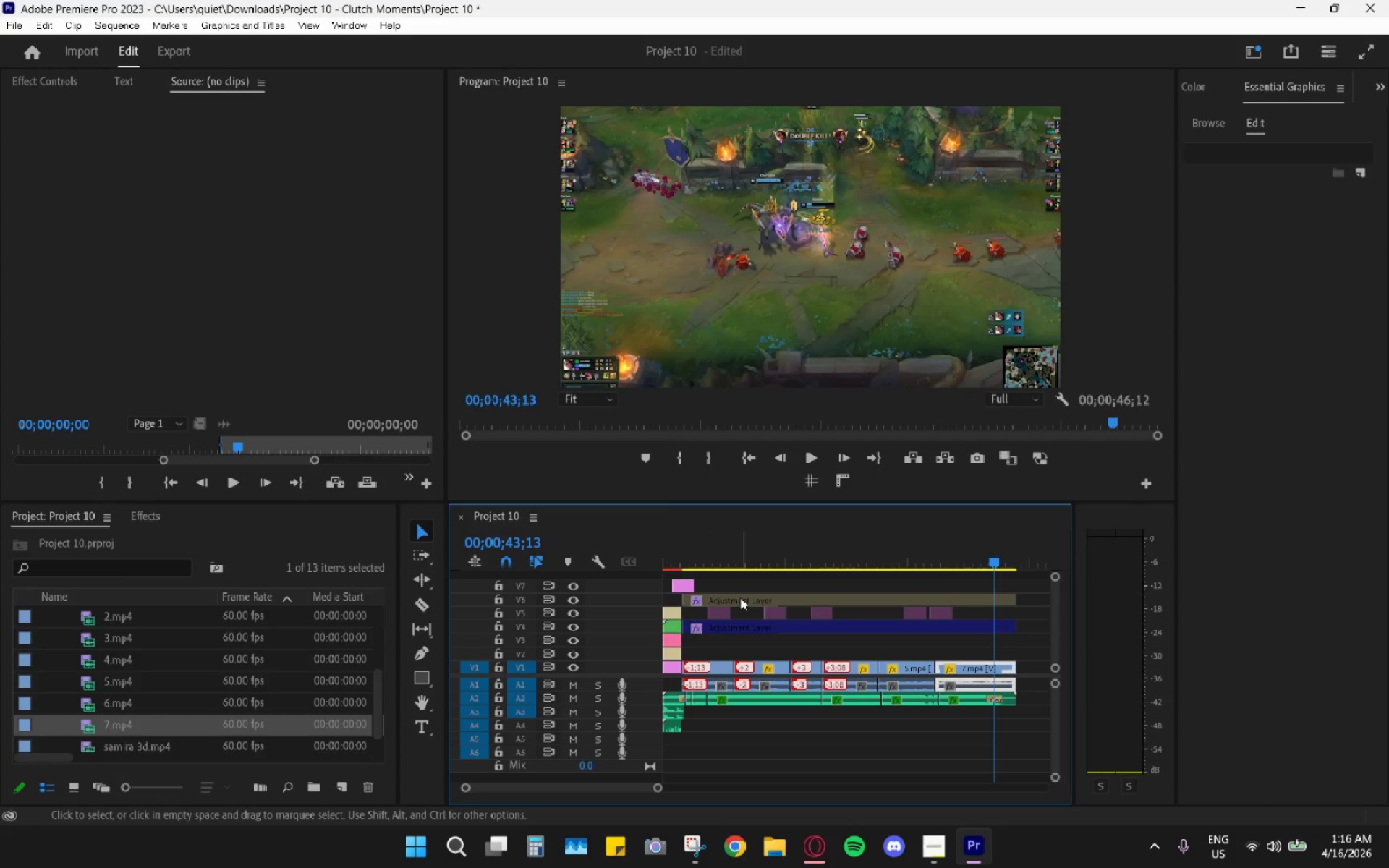 
left_click([740, 597])
 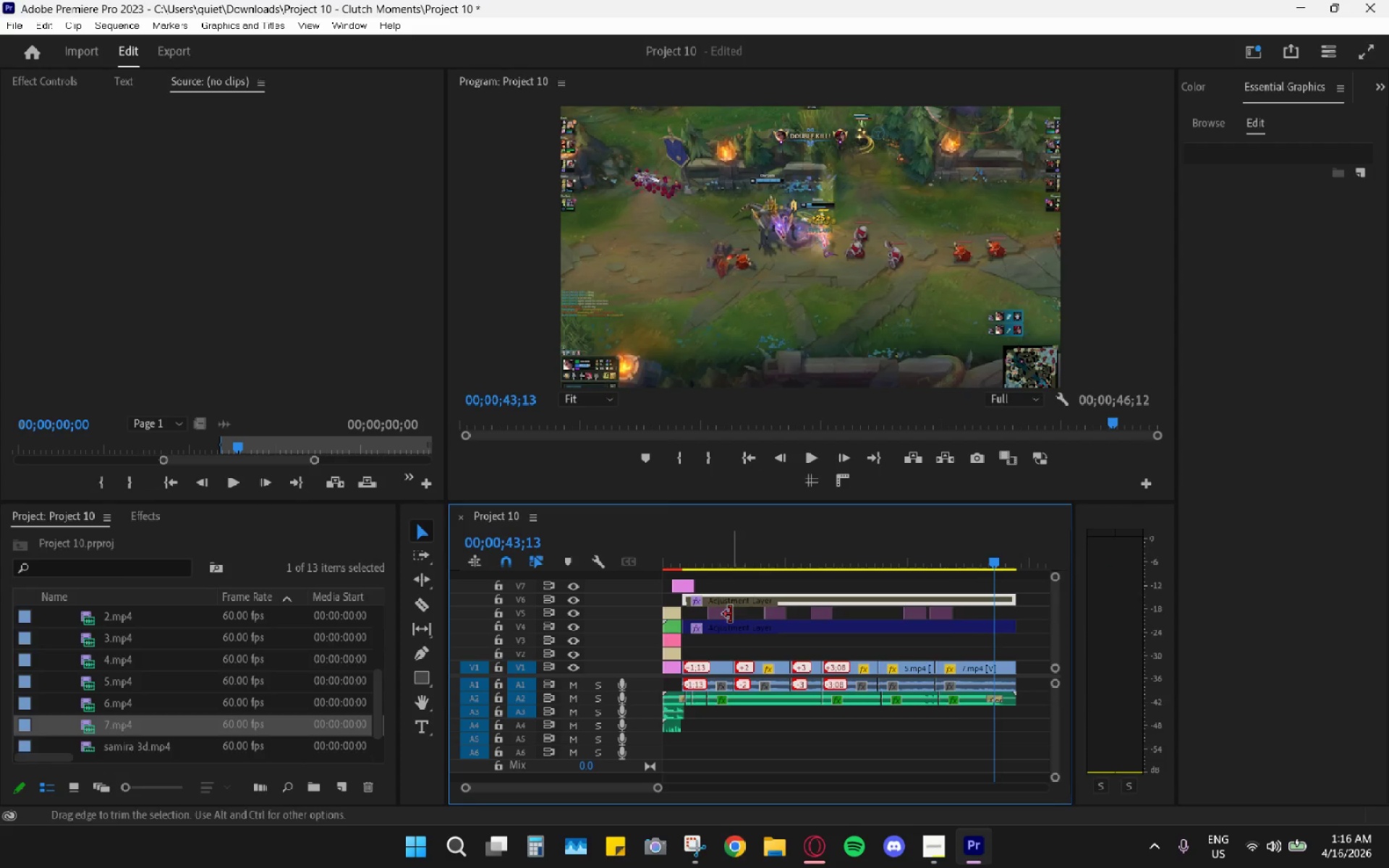 
left_click_drag(start_coordinate=[717, 613], to_coordinate=[718, 650])
 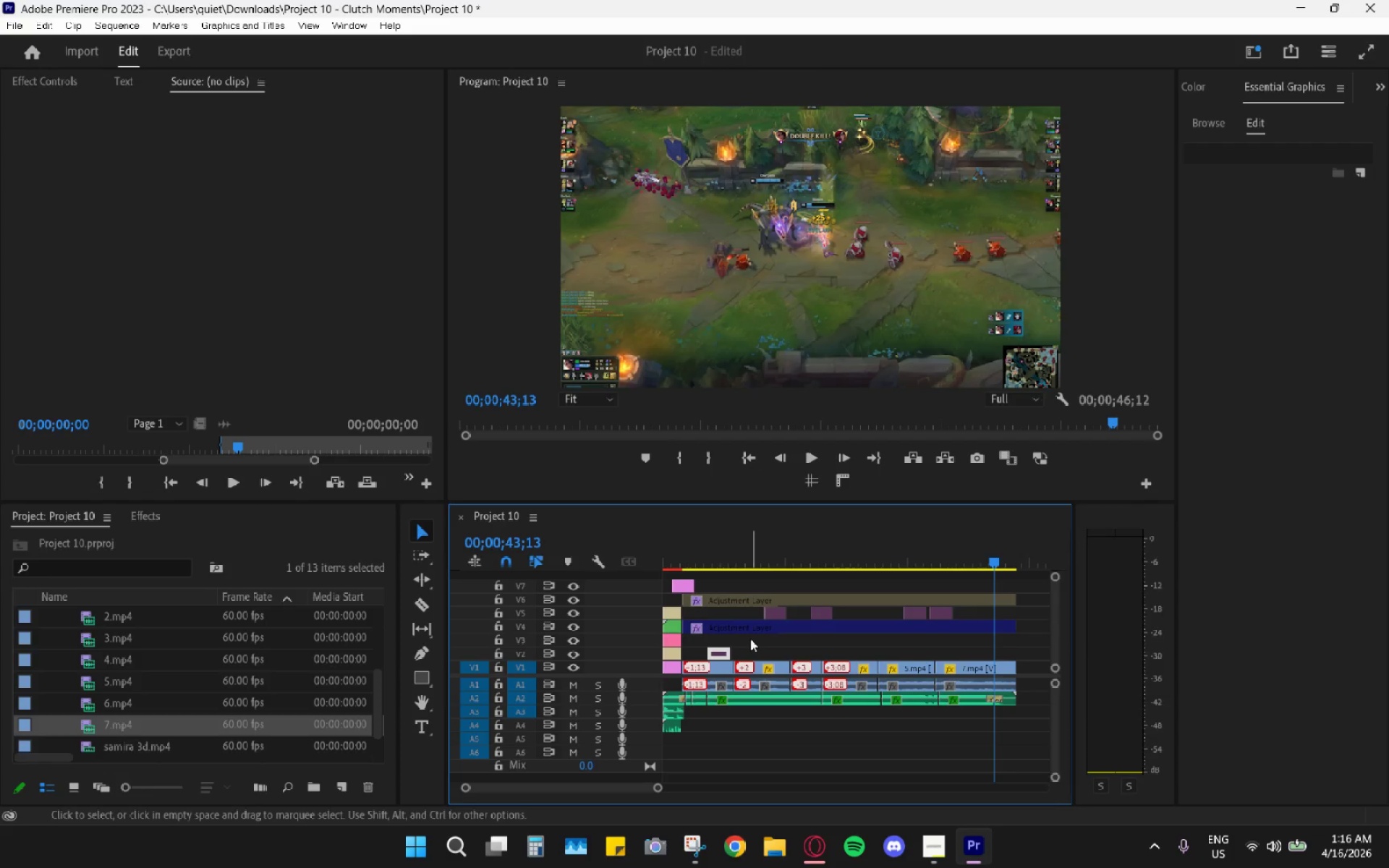 
key(Control+Z)
 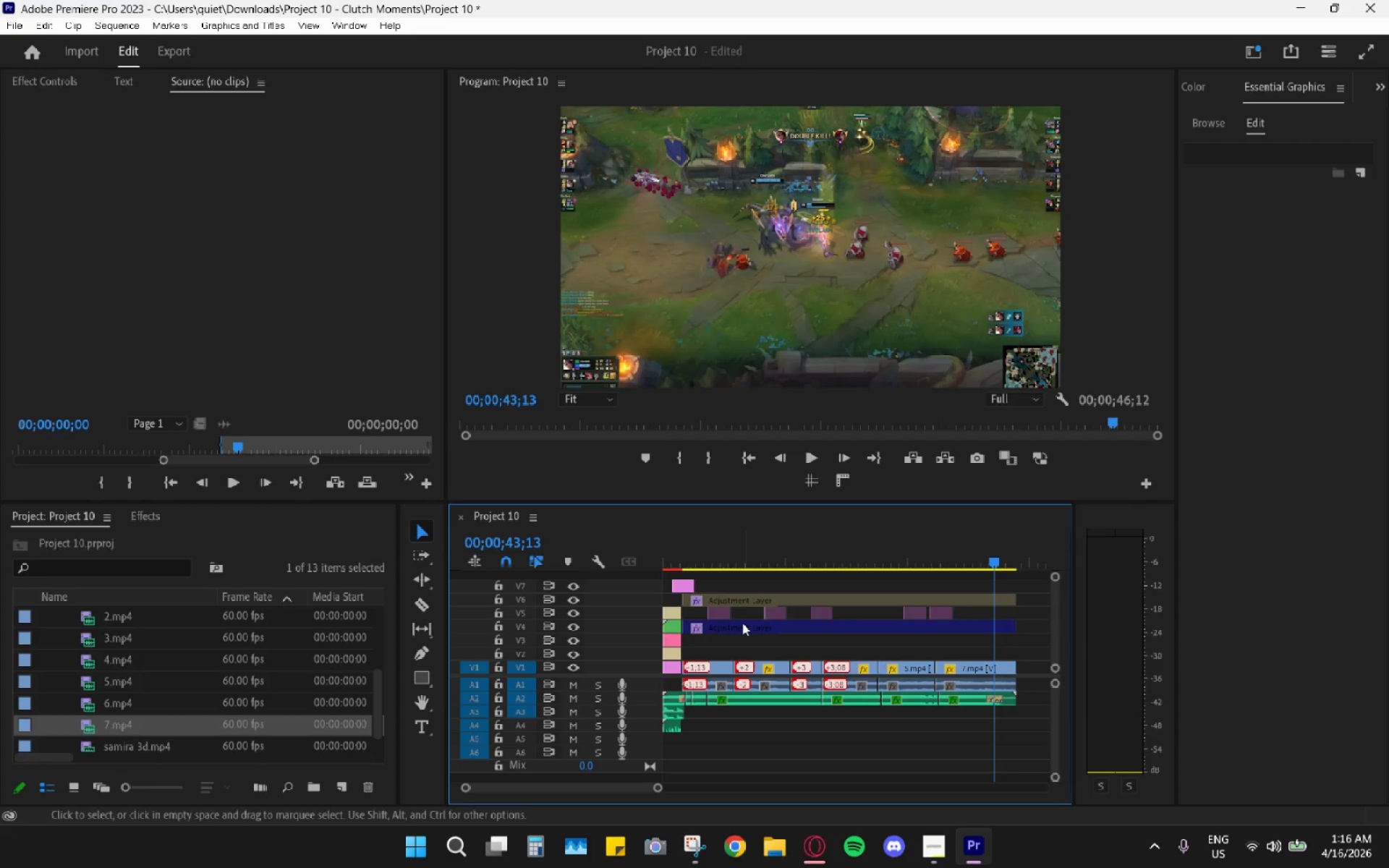 
left_click_drag(start_coordinate=[749, 625], to_coordinate=[747, 647])
 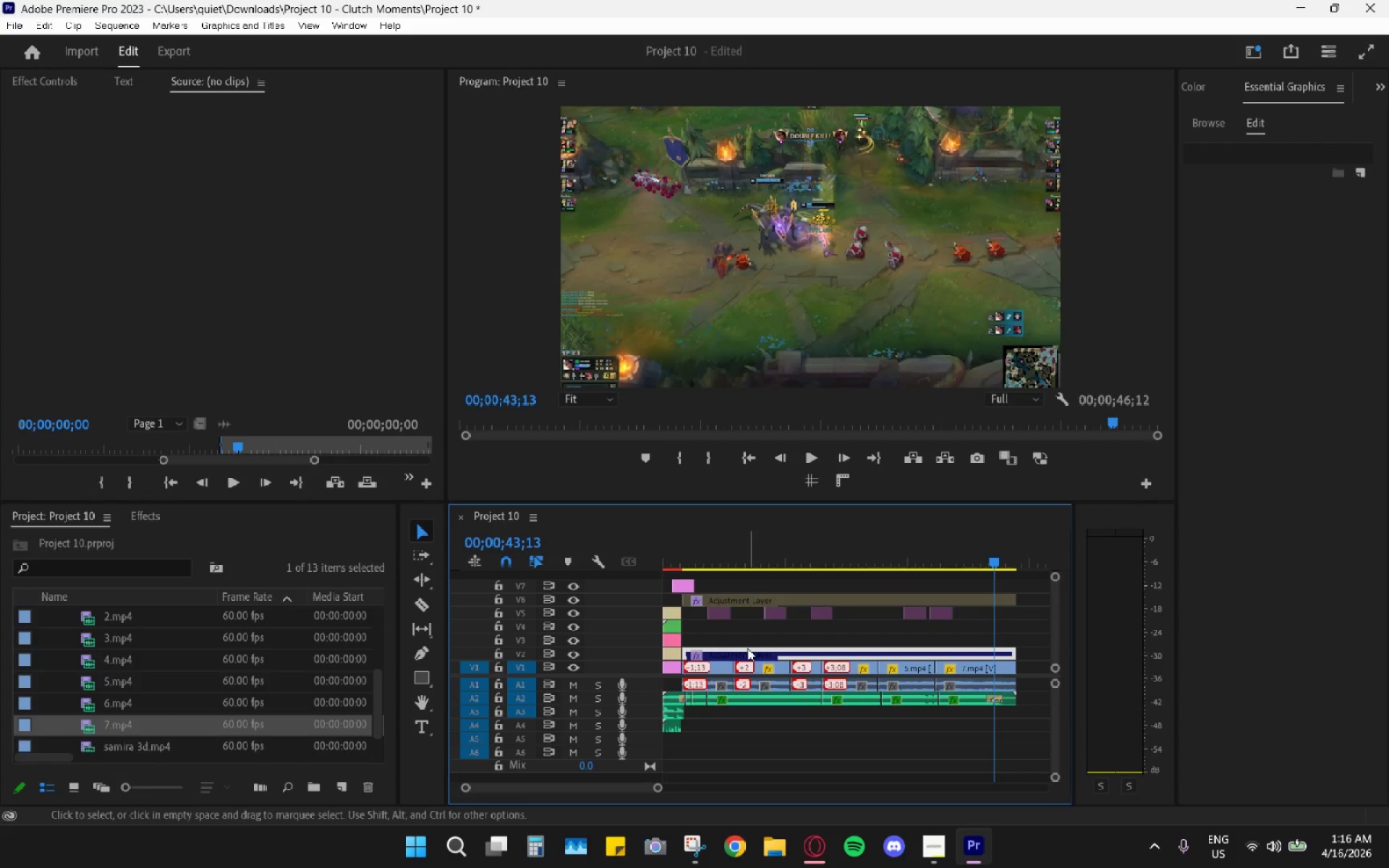 
key(Shift+E)
 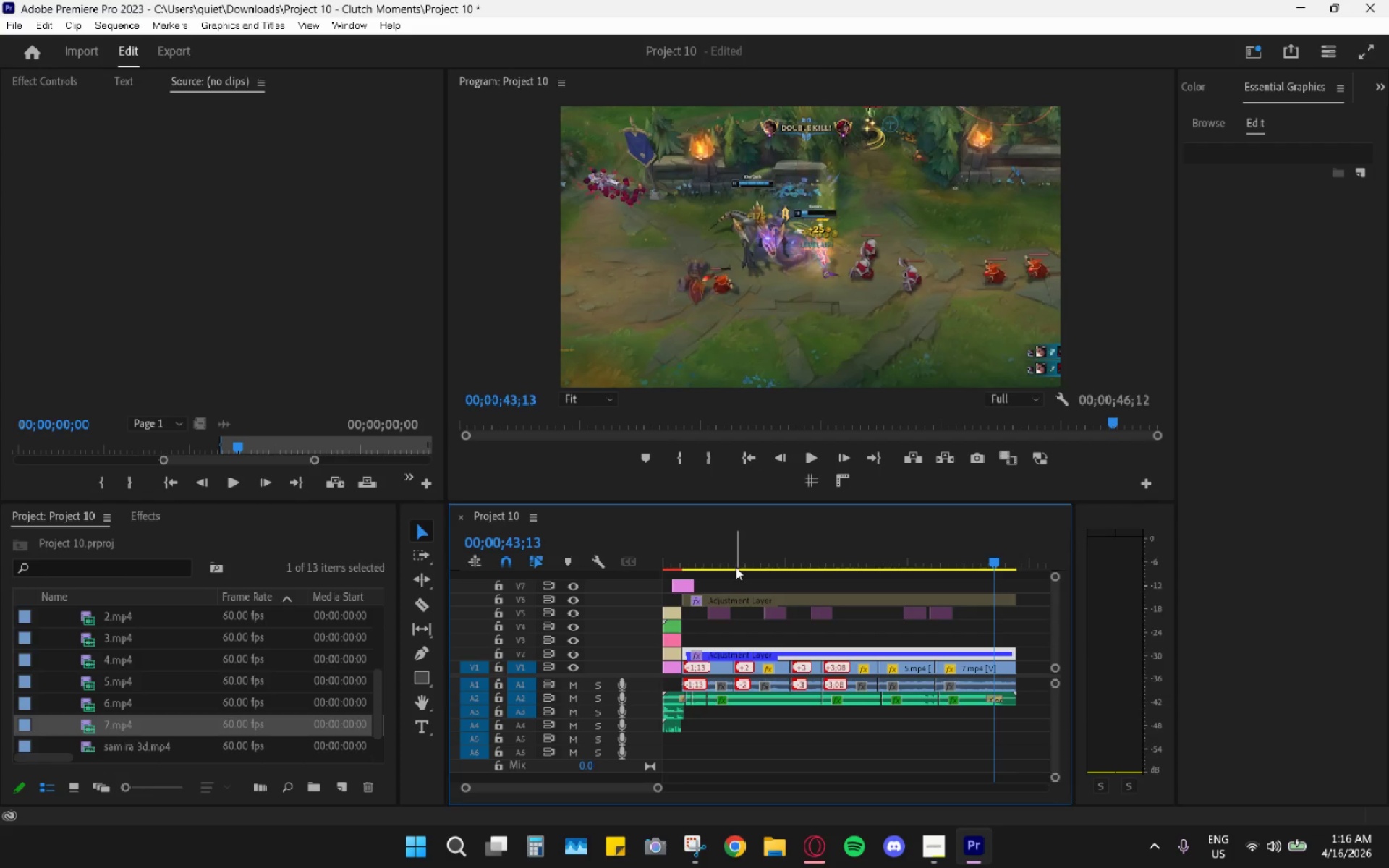 
left_click_drag(start_coordinate=[725, 552], to_coordinate=[735, 556])
 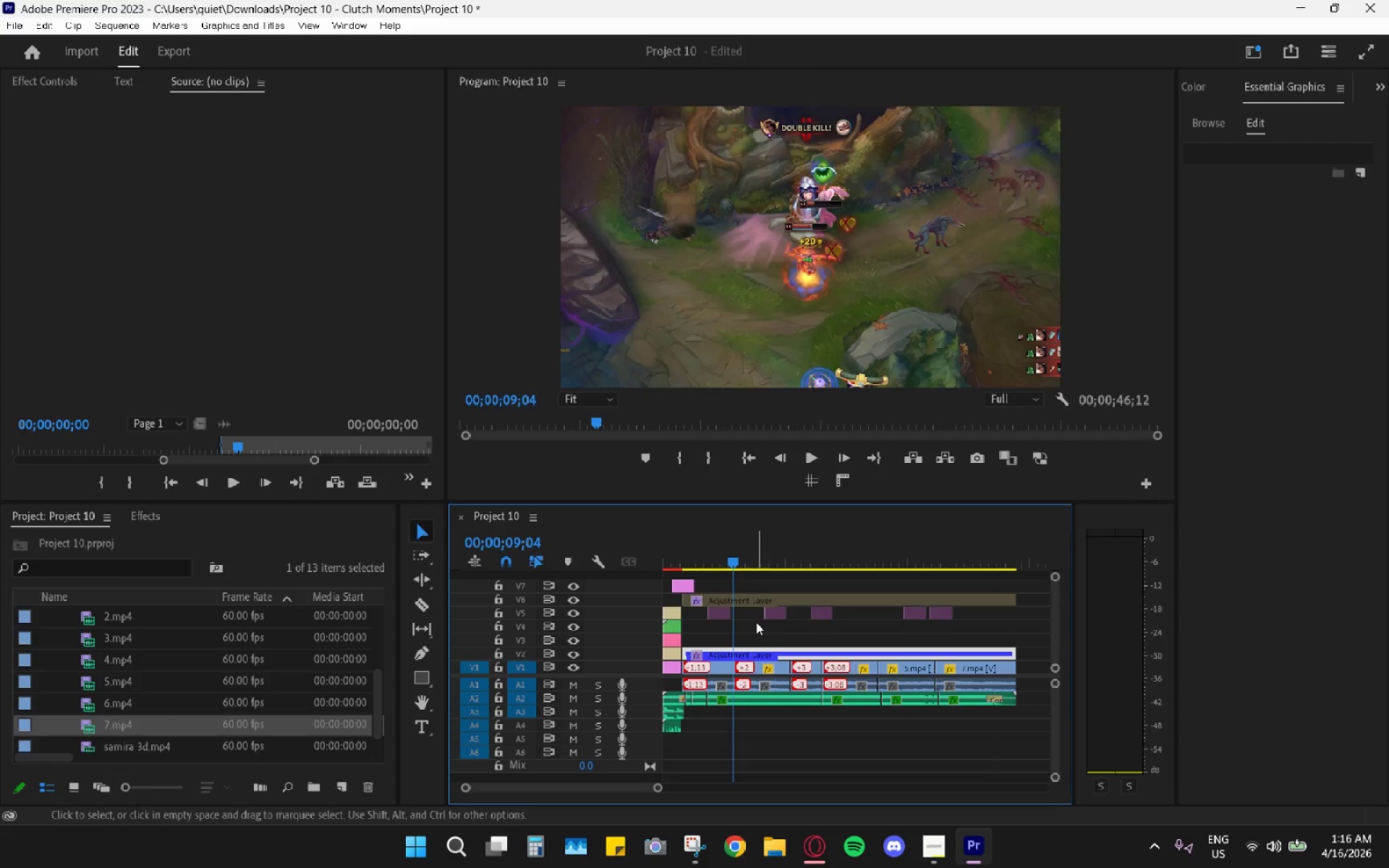 
scroll: coordinate [756, 622], scroll_direction: up, amount: 3.0
 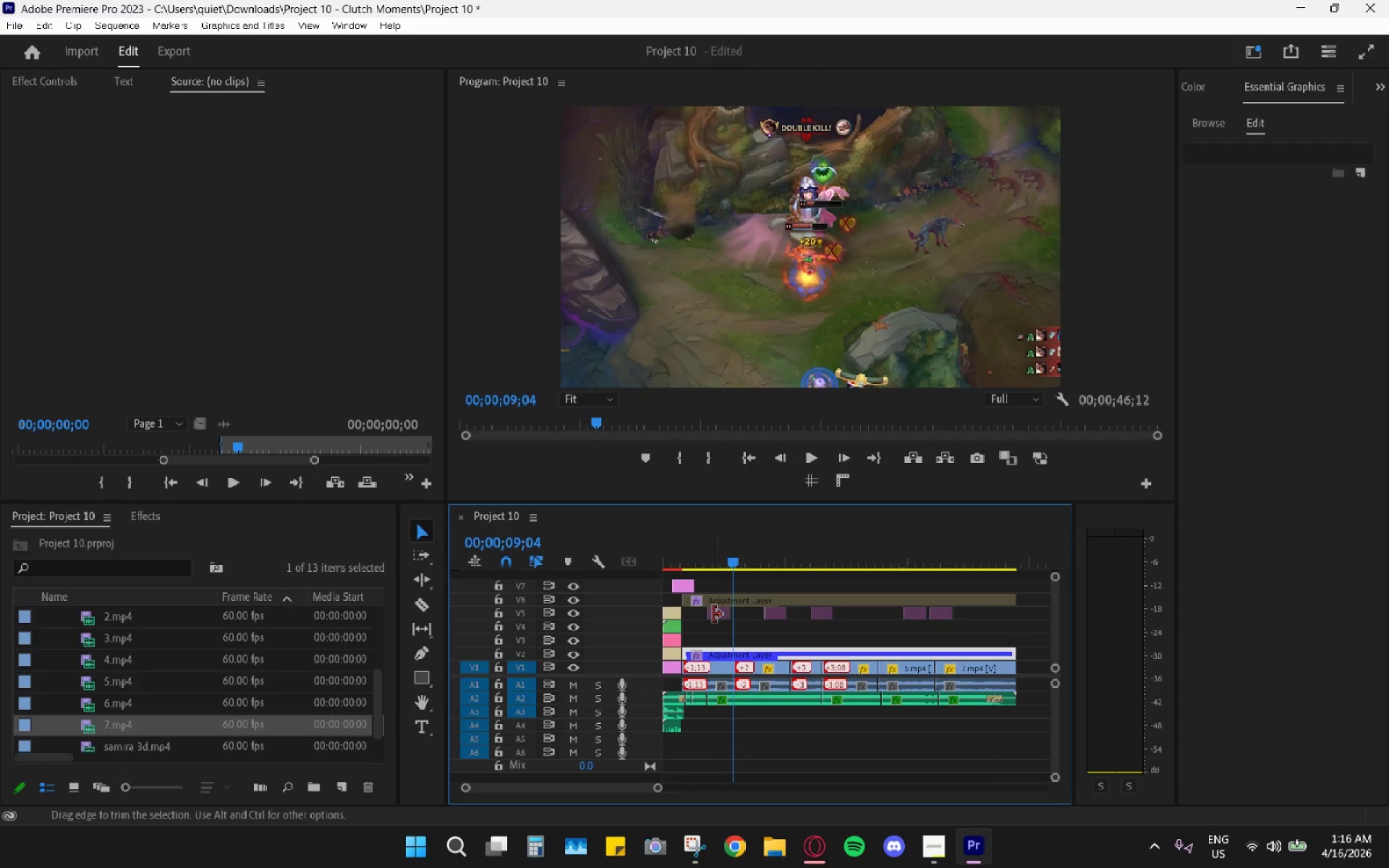 
left_click_drag(start_coordinate=[715, 615], to_coordinate=[718, 637])
 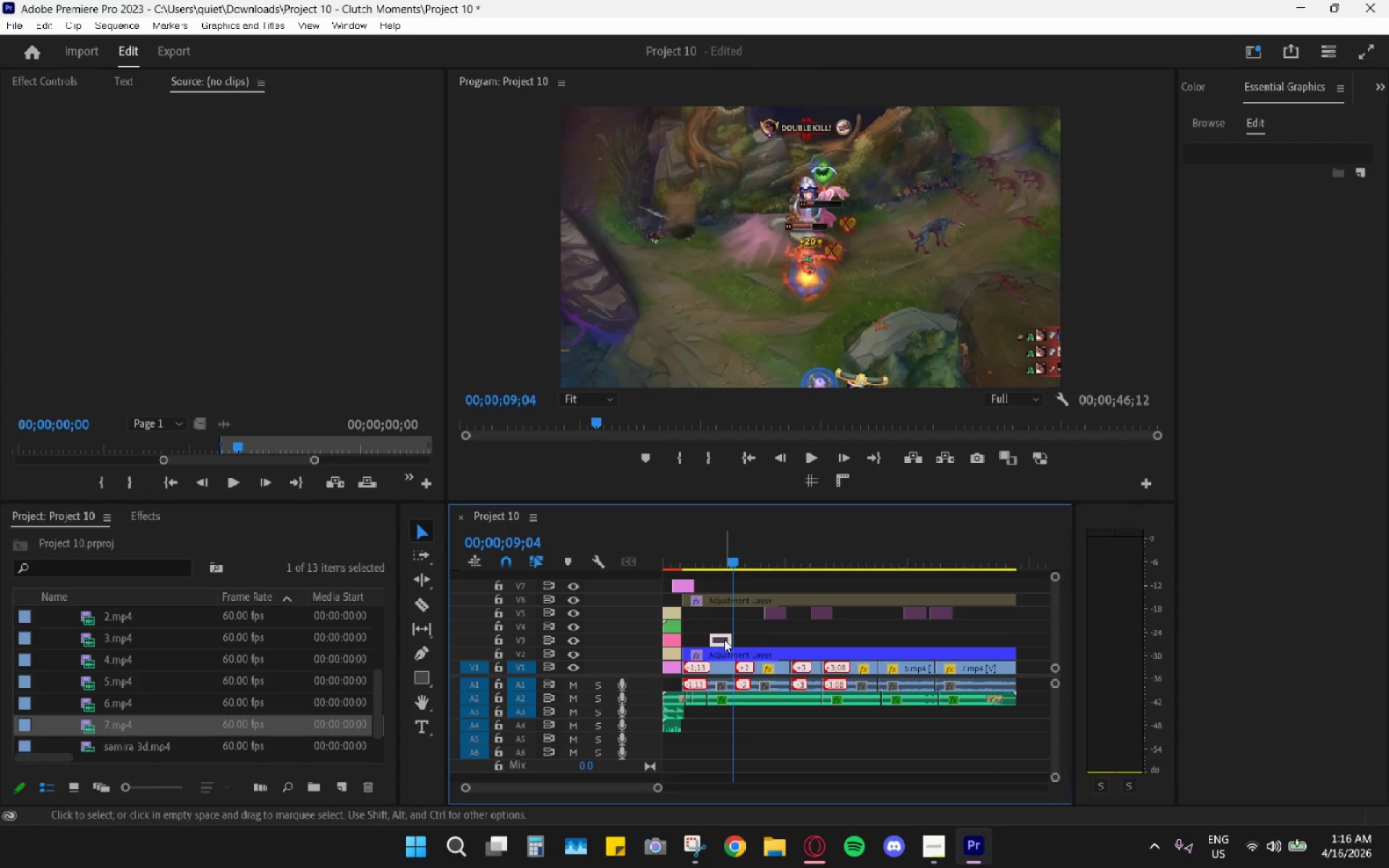 
hold_key(key=AltLeft, duration=0.64)
scroll: coordinate [728, 645], scroll_direction: up, amount: 5.0
 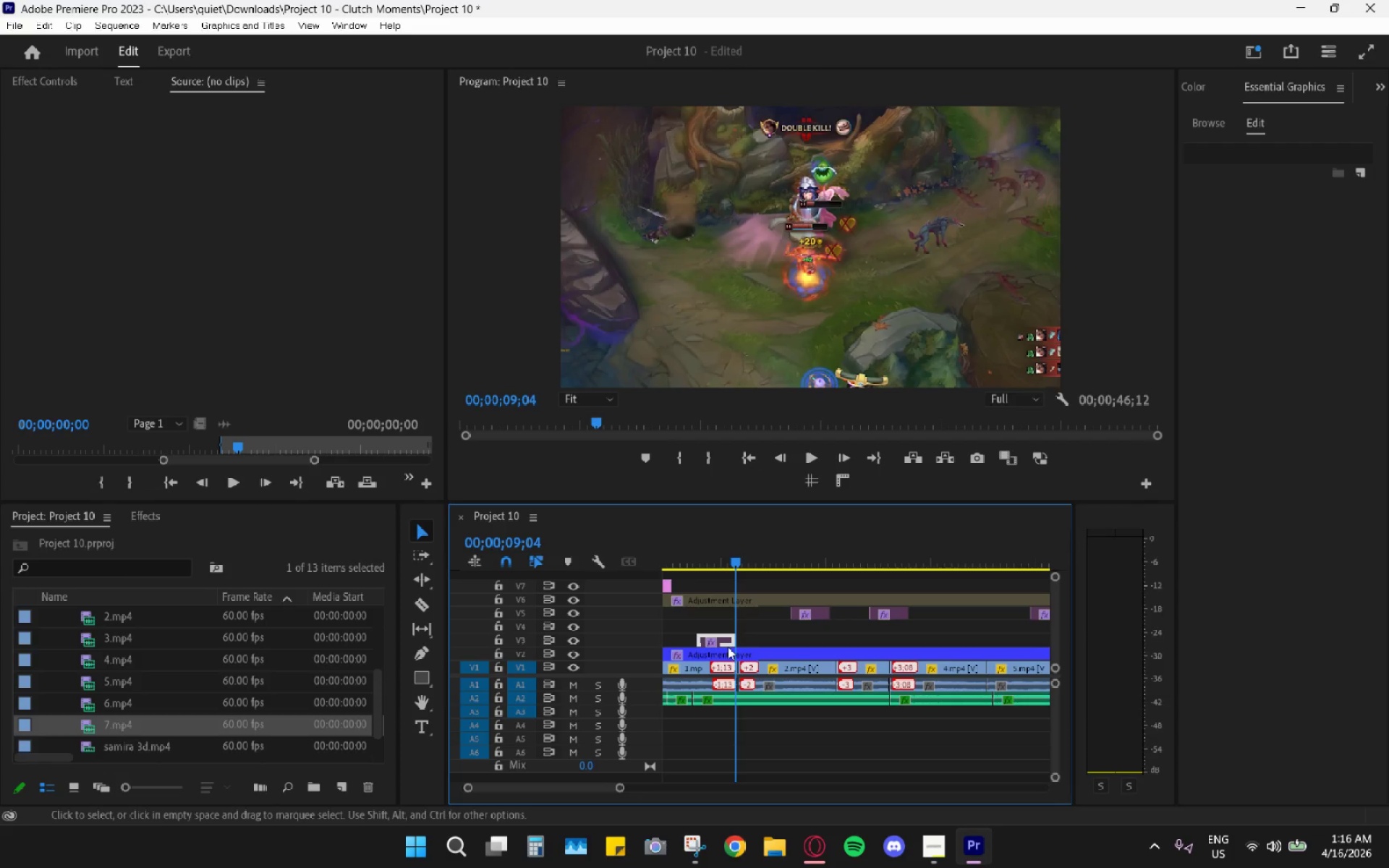 
hold_key(key=AltLeft, duration=0.52)
 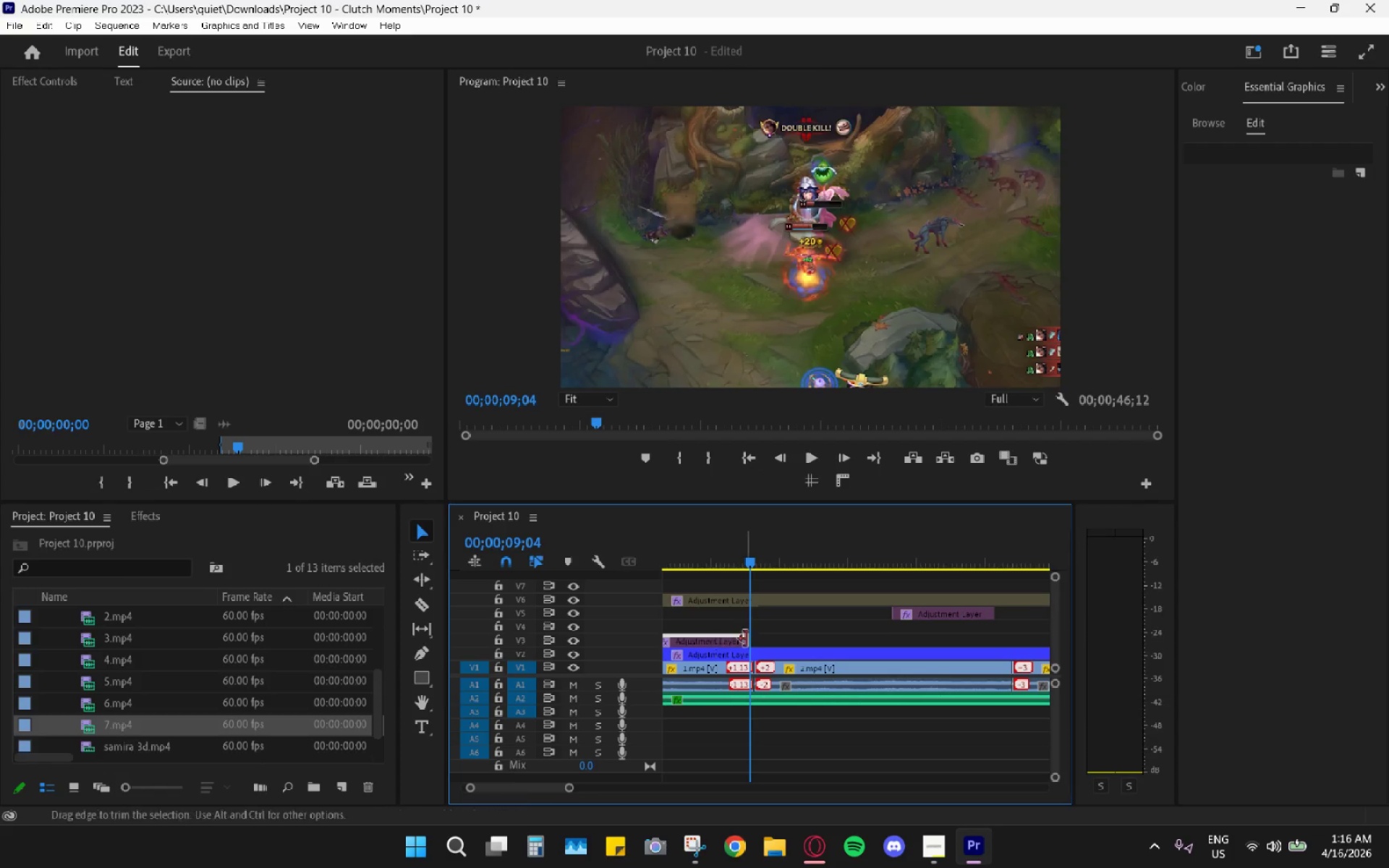 
left_click_drag(start_coordinate=[713, 639], to_coordinate=[764, 639])
 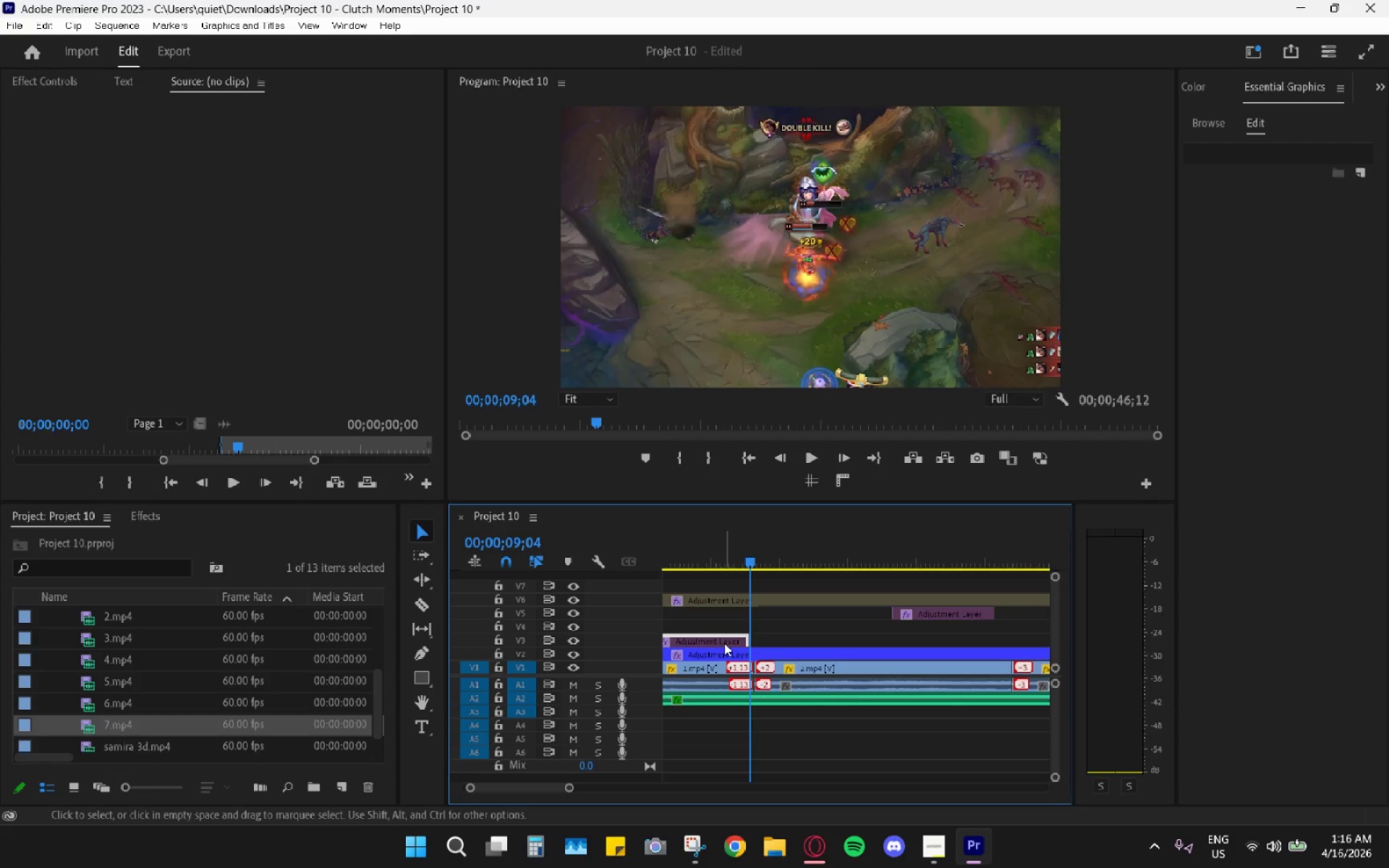 
scroll: coordinate [727, 644], scroll_direction: up, amount: 9.0
 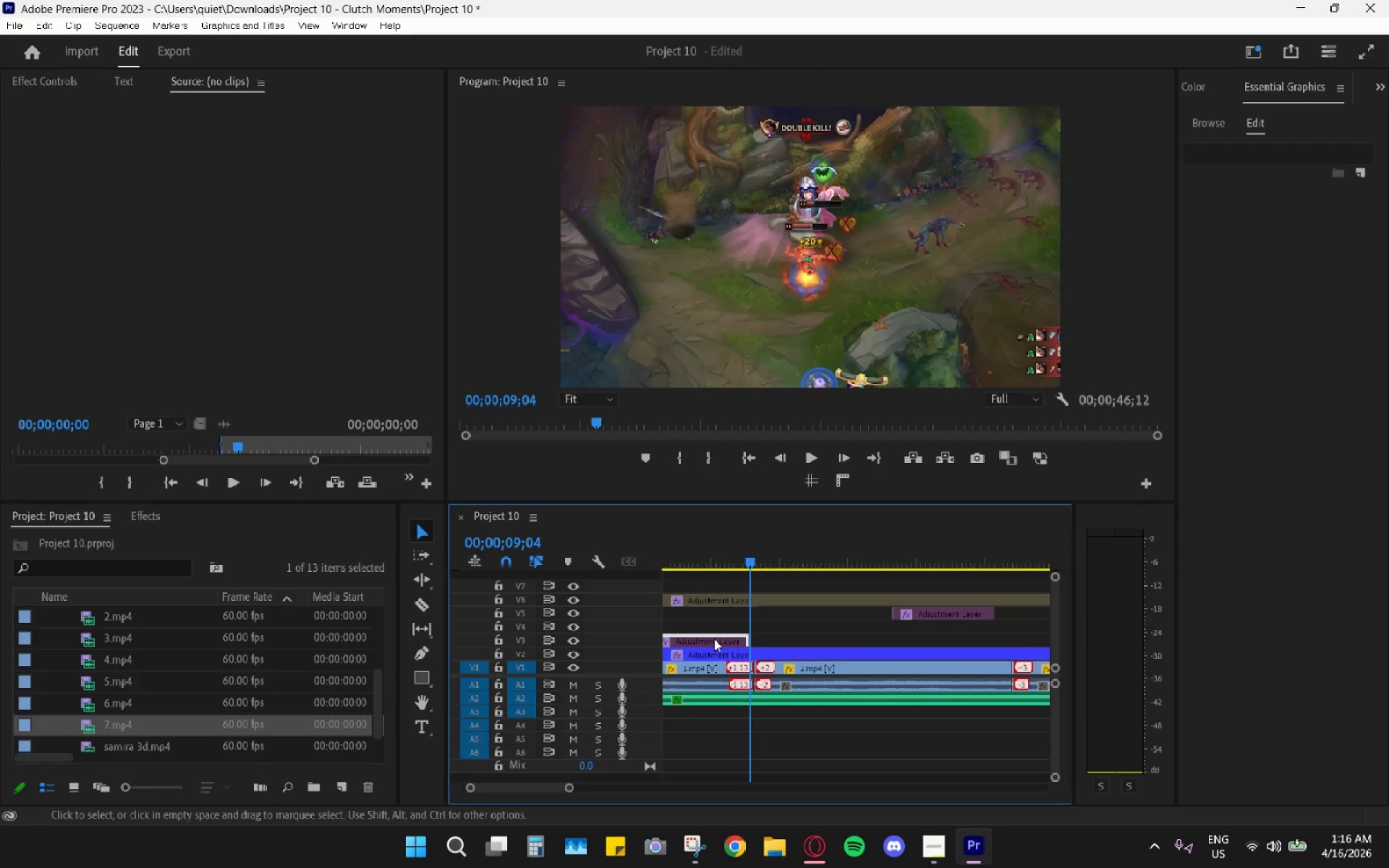 
left_click_drag(start_coordinate=[720, 643], to_coordinate=[768, 643])
 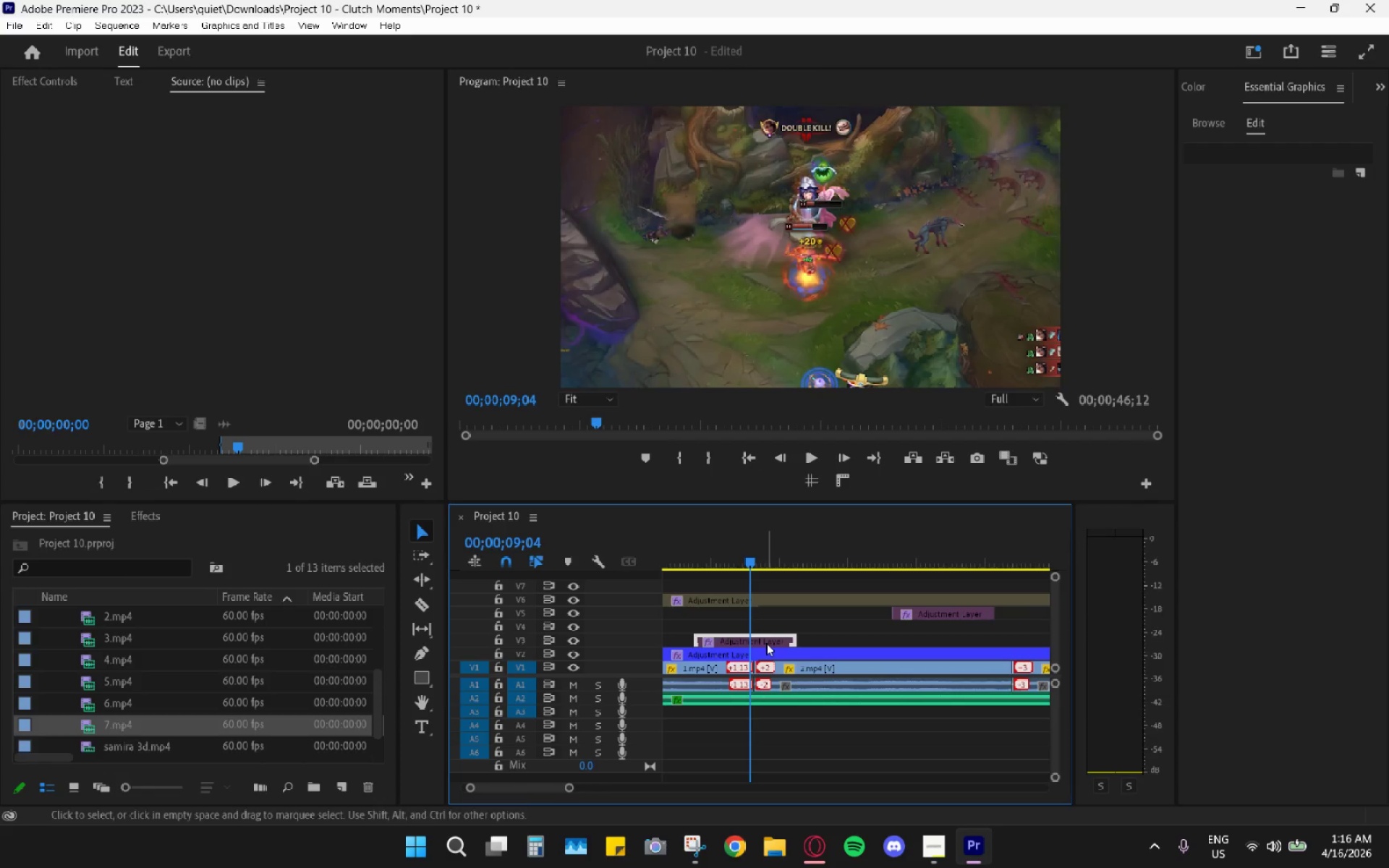 
key(Shift+ShiftLeft)
 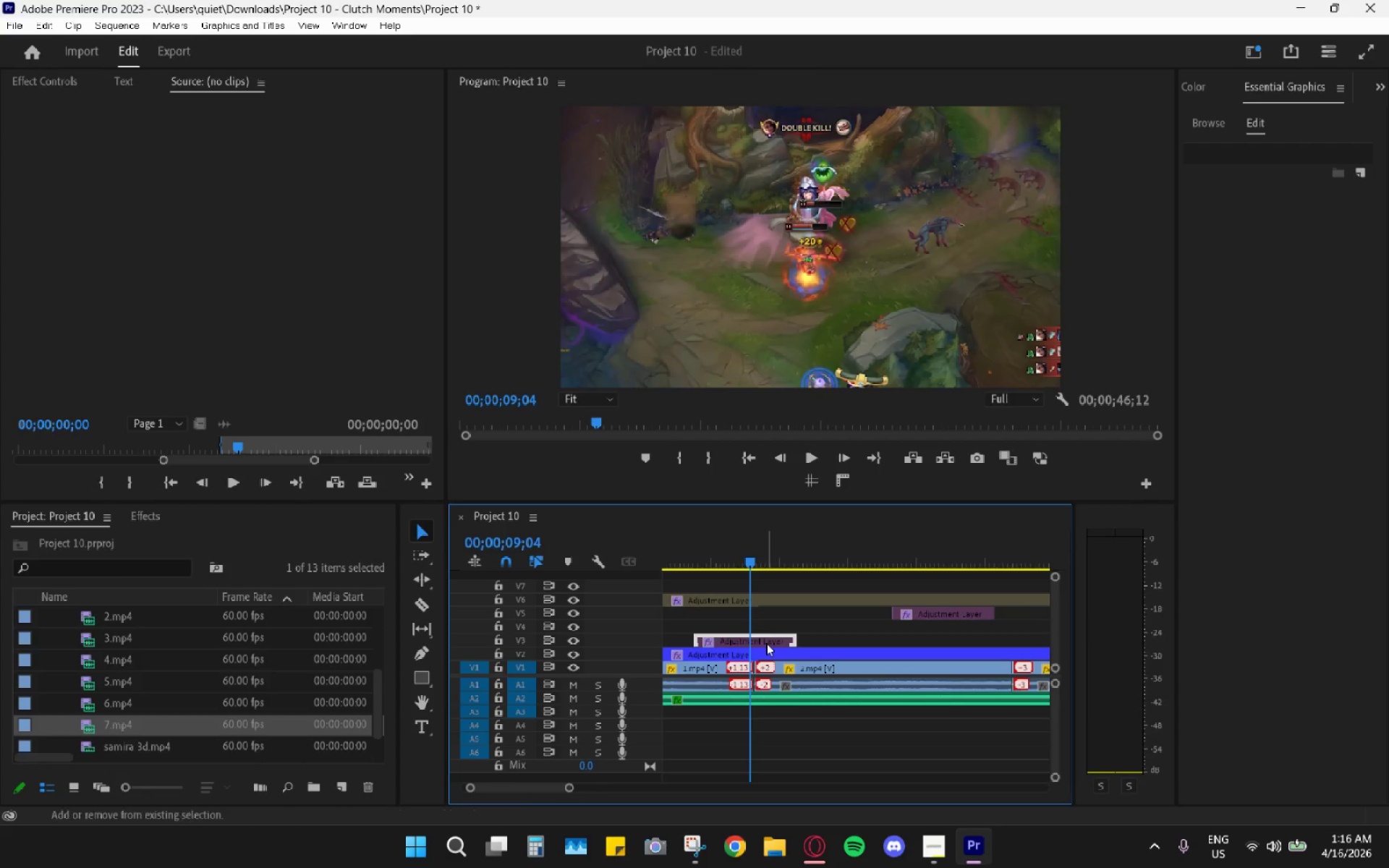 
key(Shift+E)
 